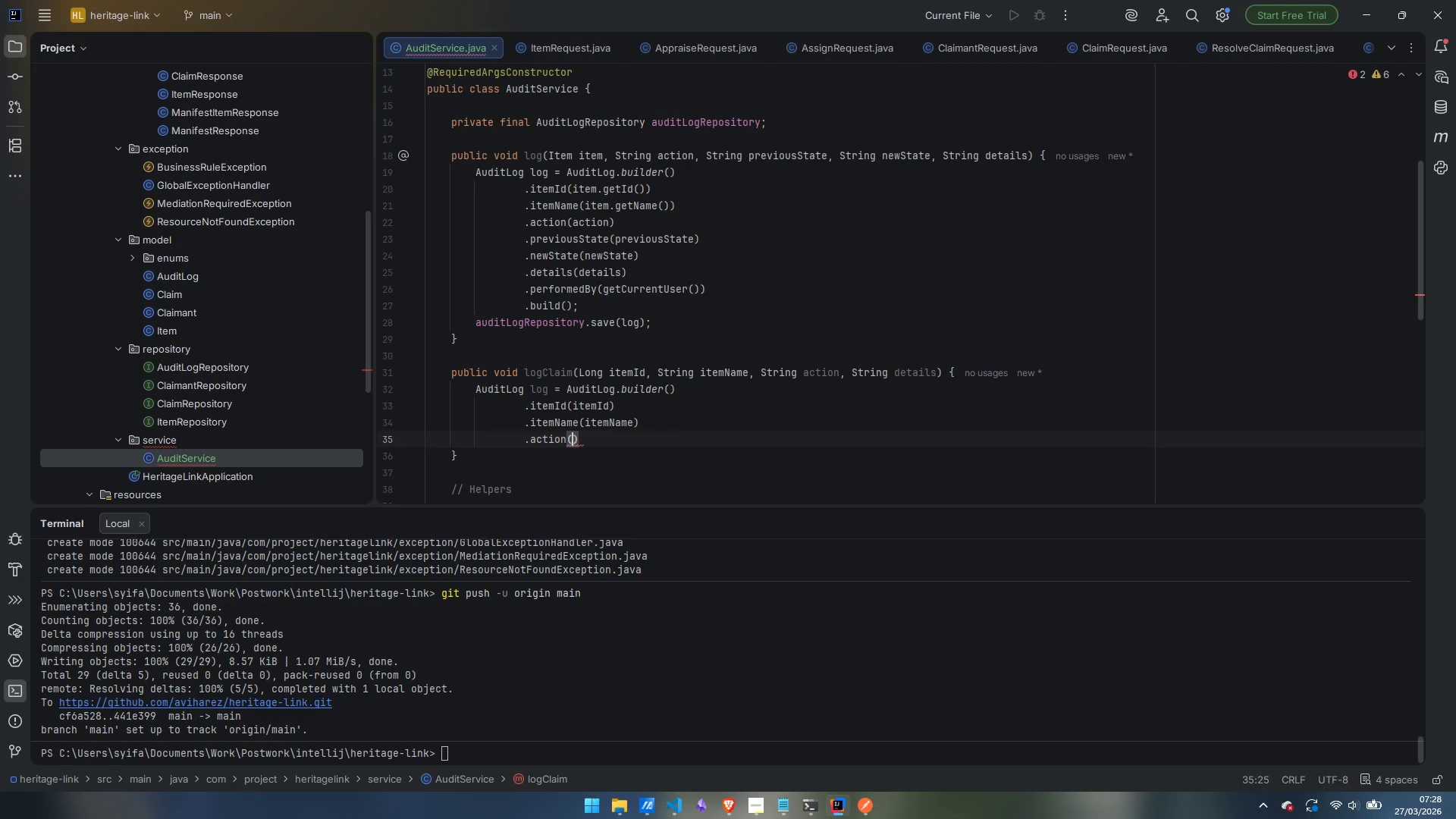 
type(action)
 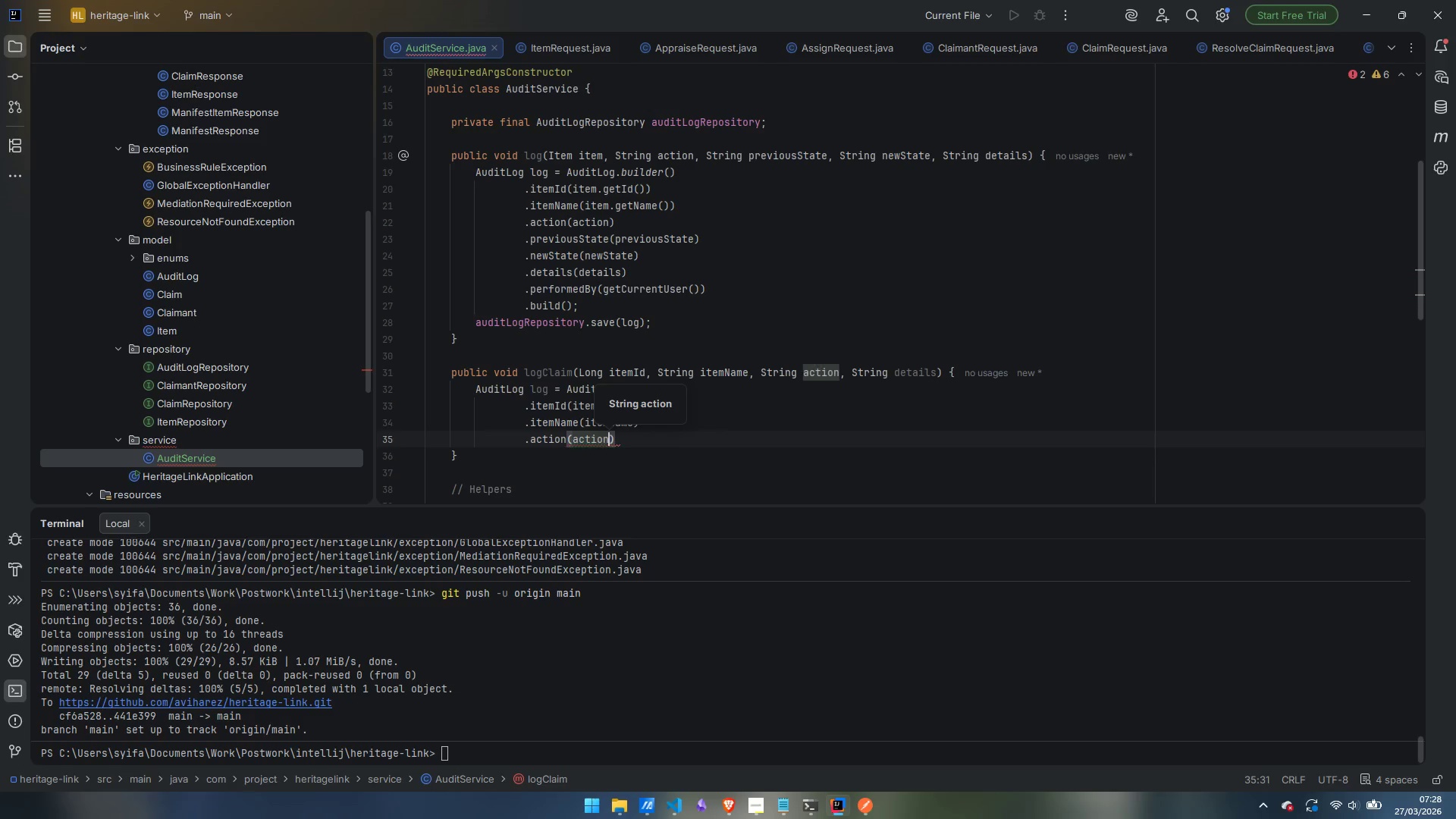 
key(ArrowRight)
 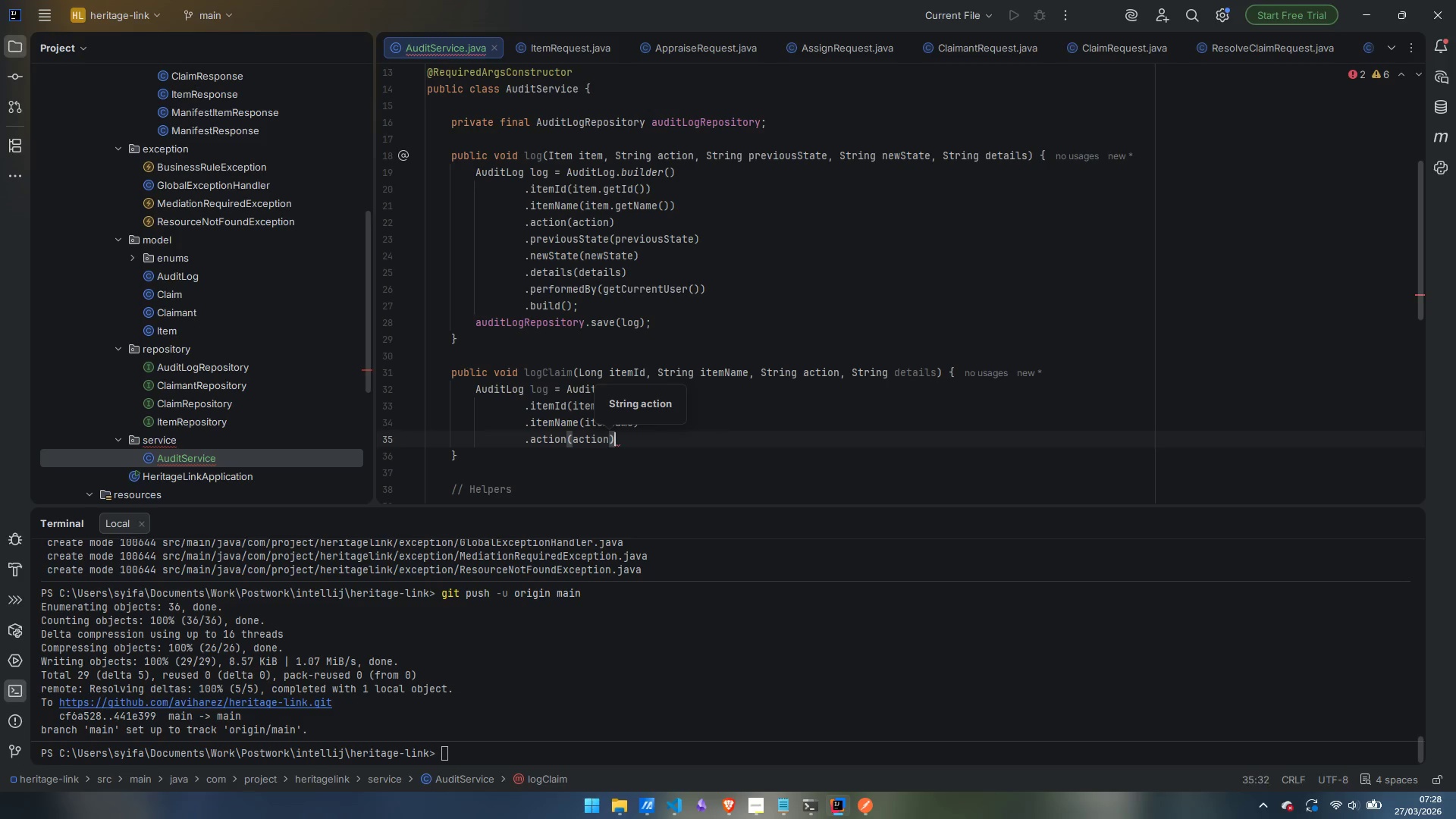 
key(Enter)
 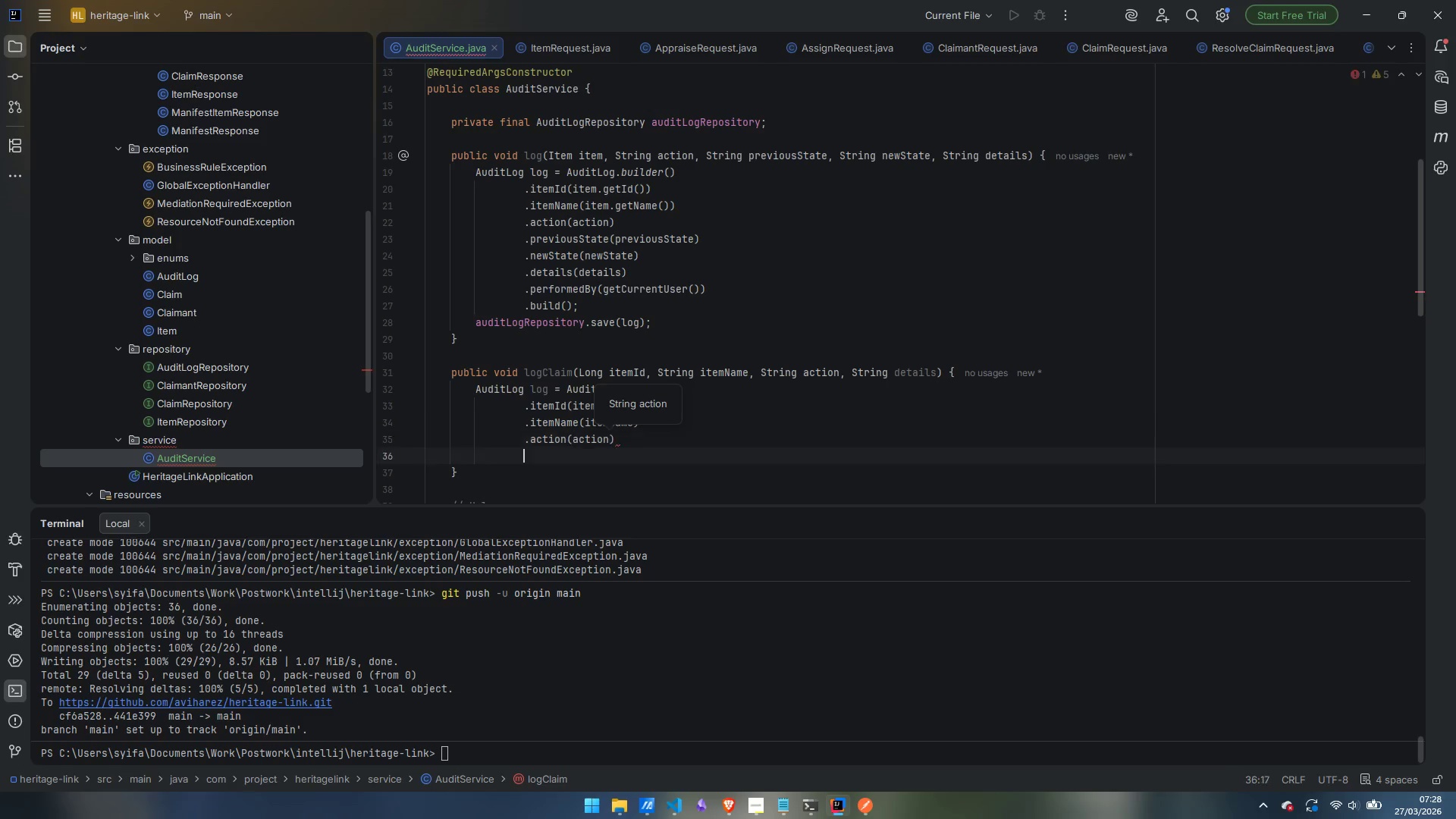 
type(.details(details)
 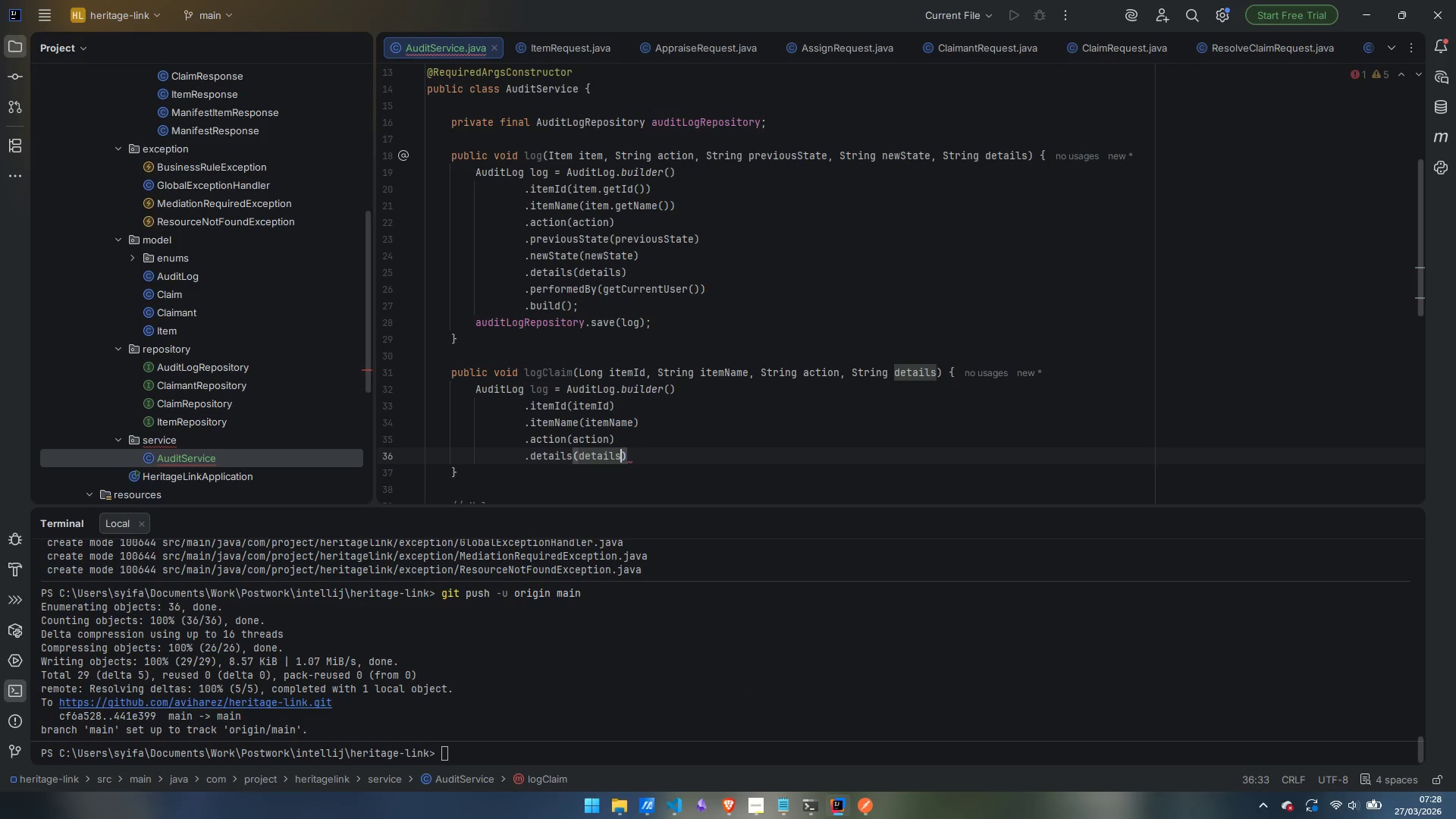 
key(ArrowRight)
 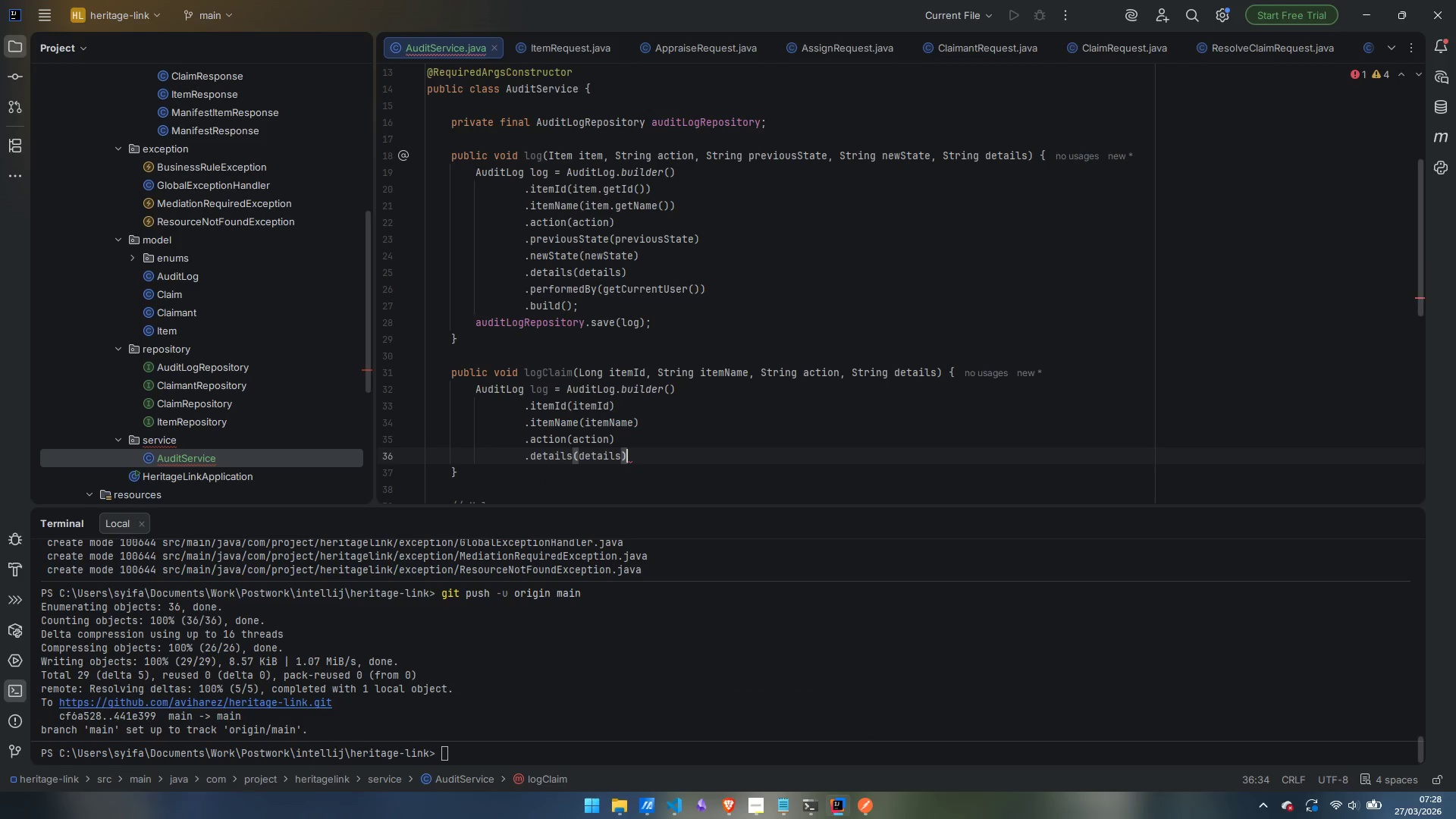 
key(Enter)
 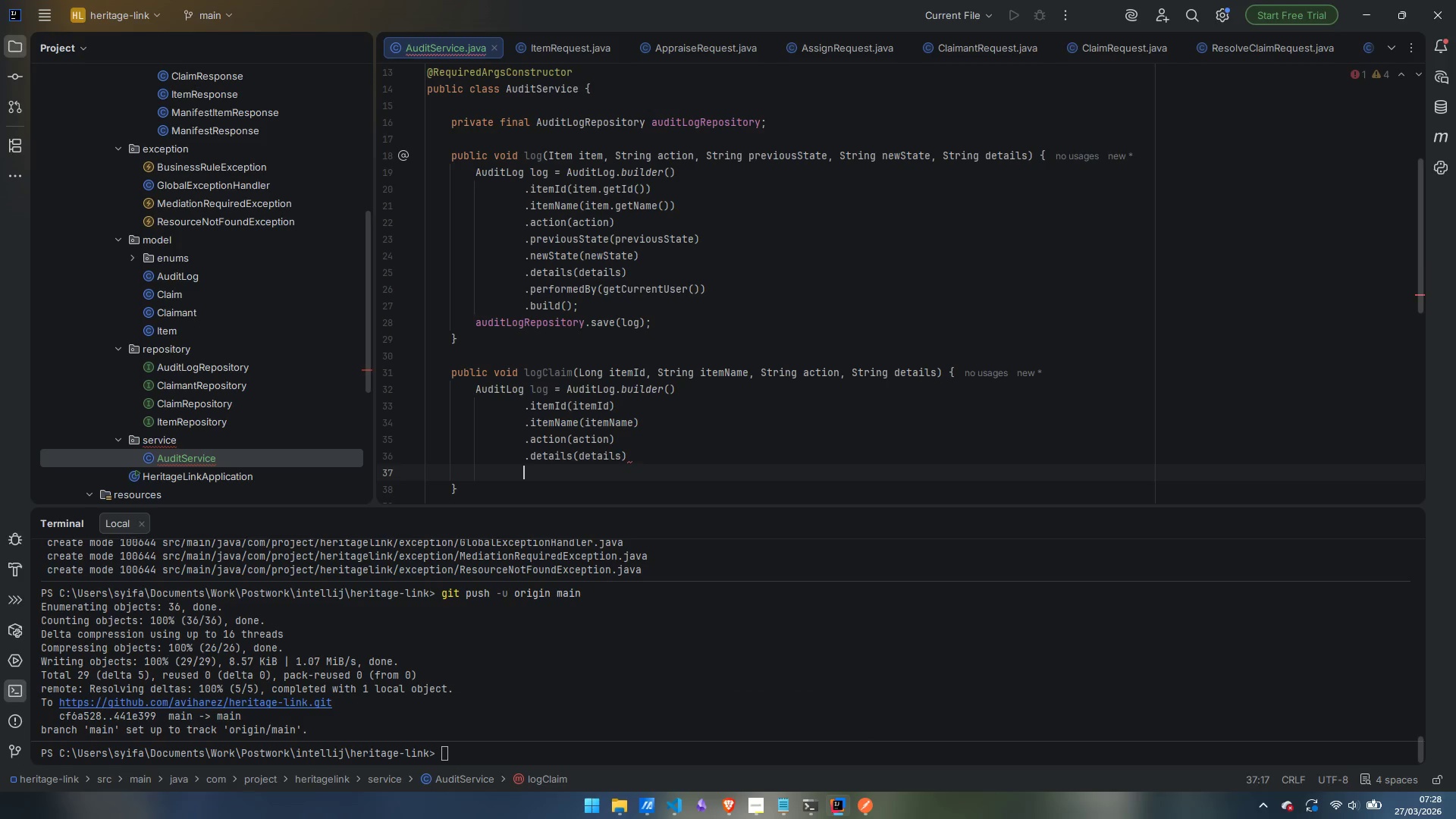 
type(.performedby)
 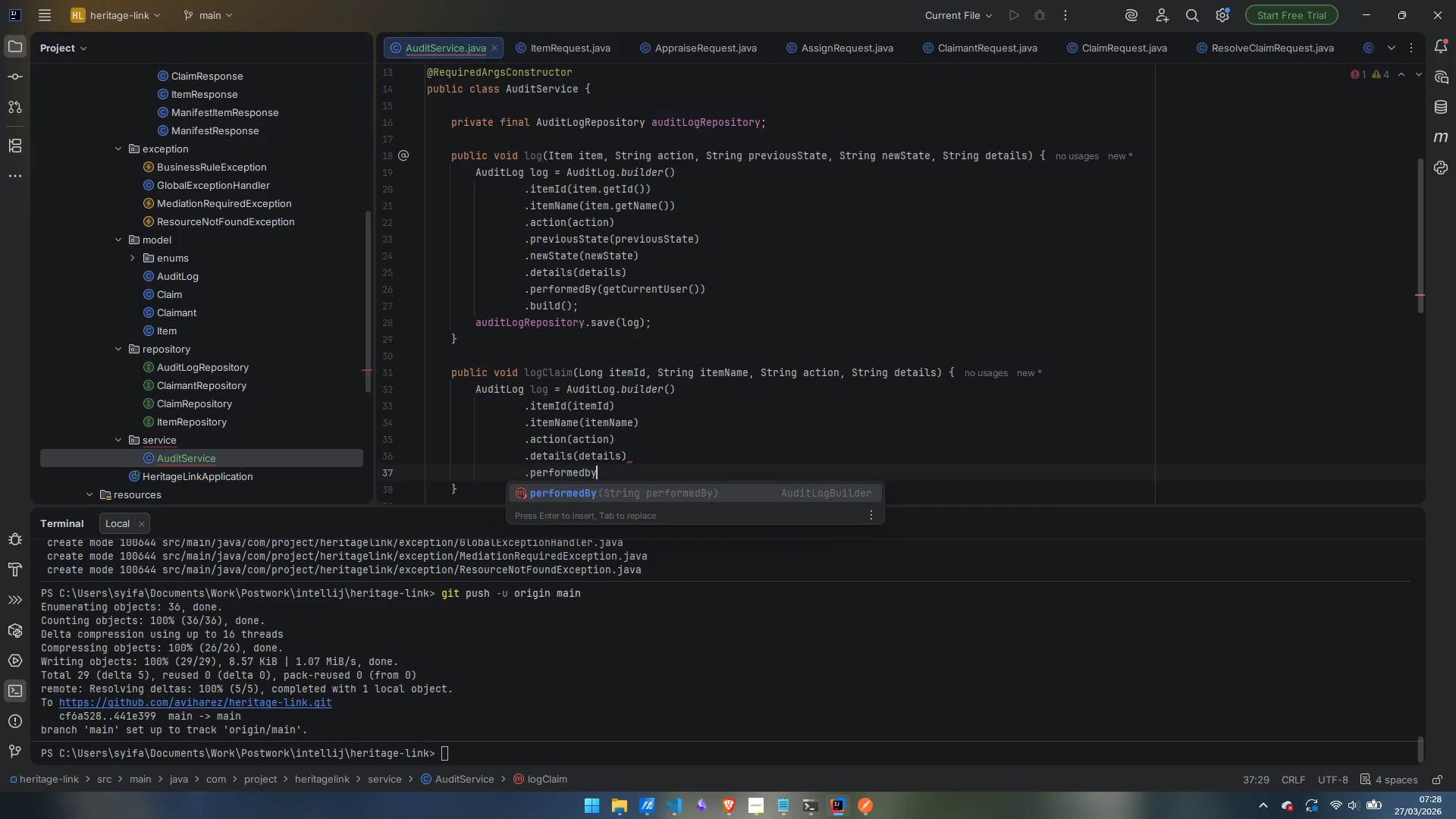 
hold_key(key=ShiftLeft, duration=0.62)
 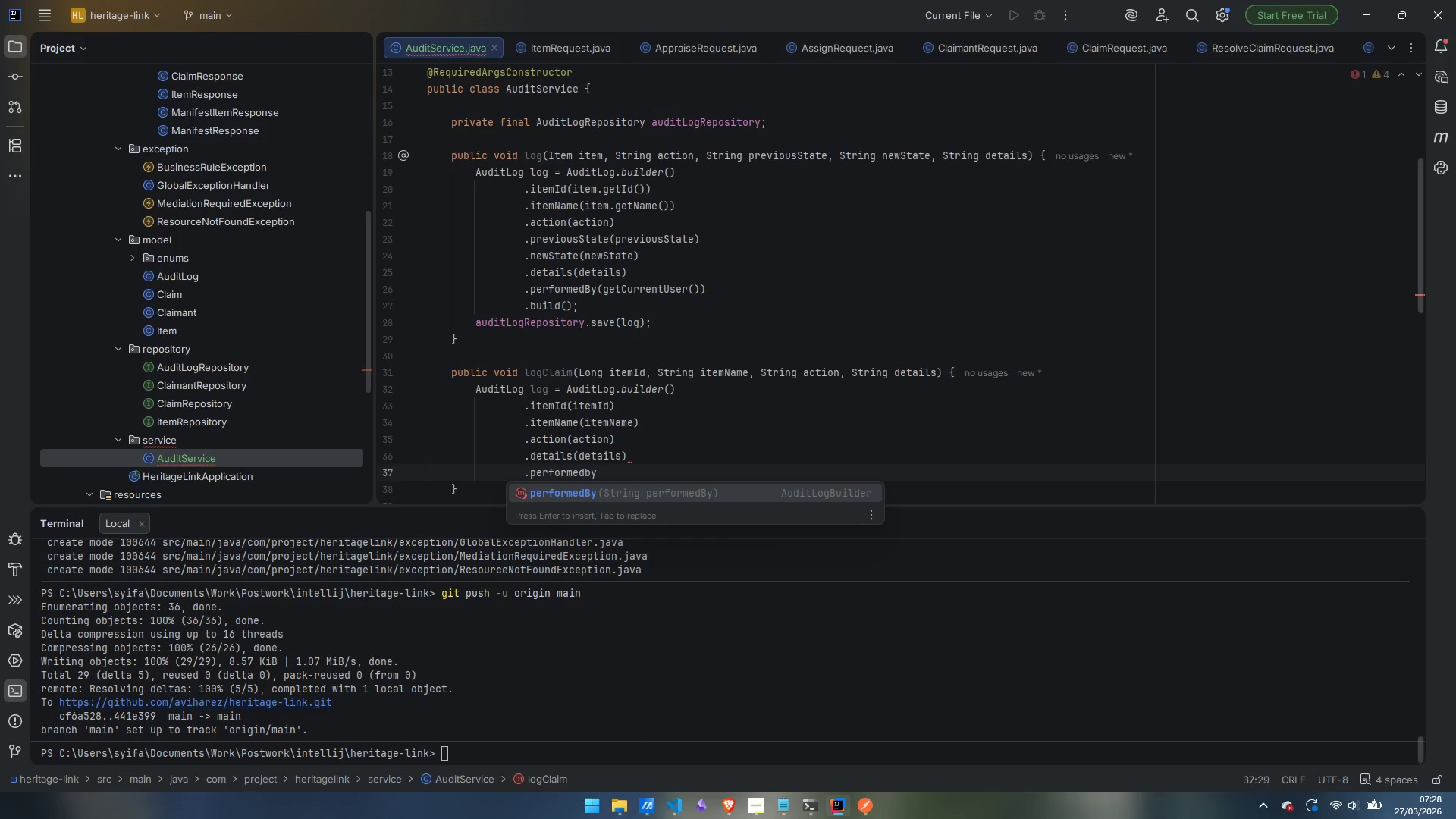 
key(Enter)
 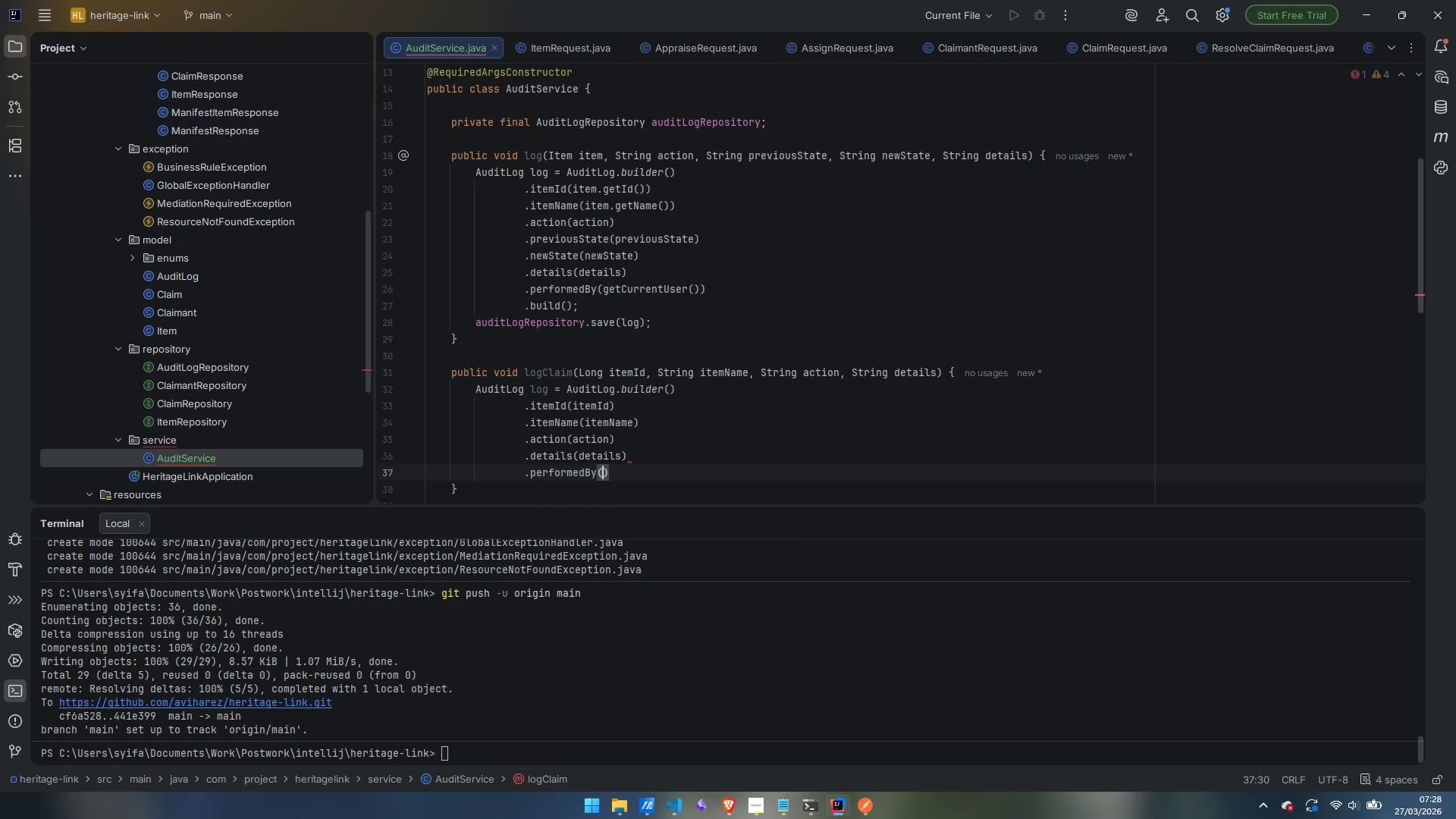 
hold_key(key=ShiftLeft, duration=0.36)
 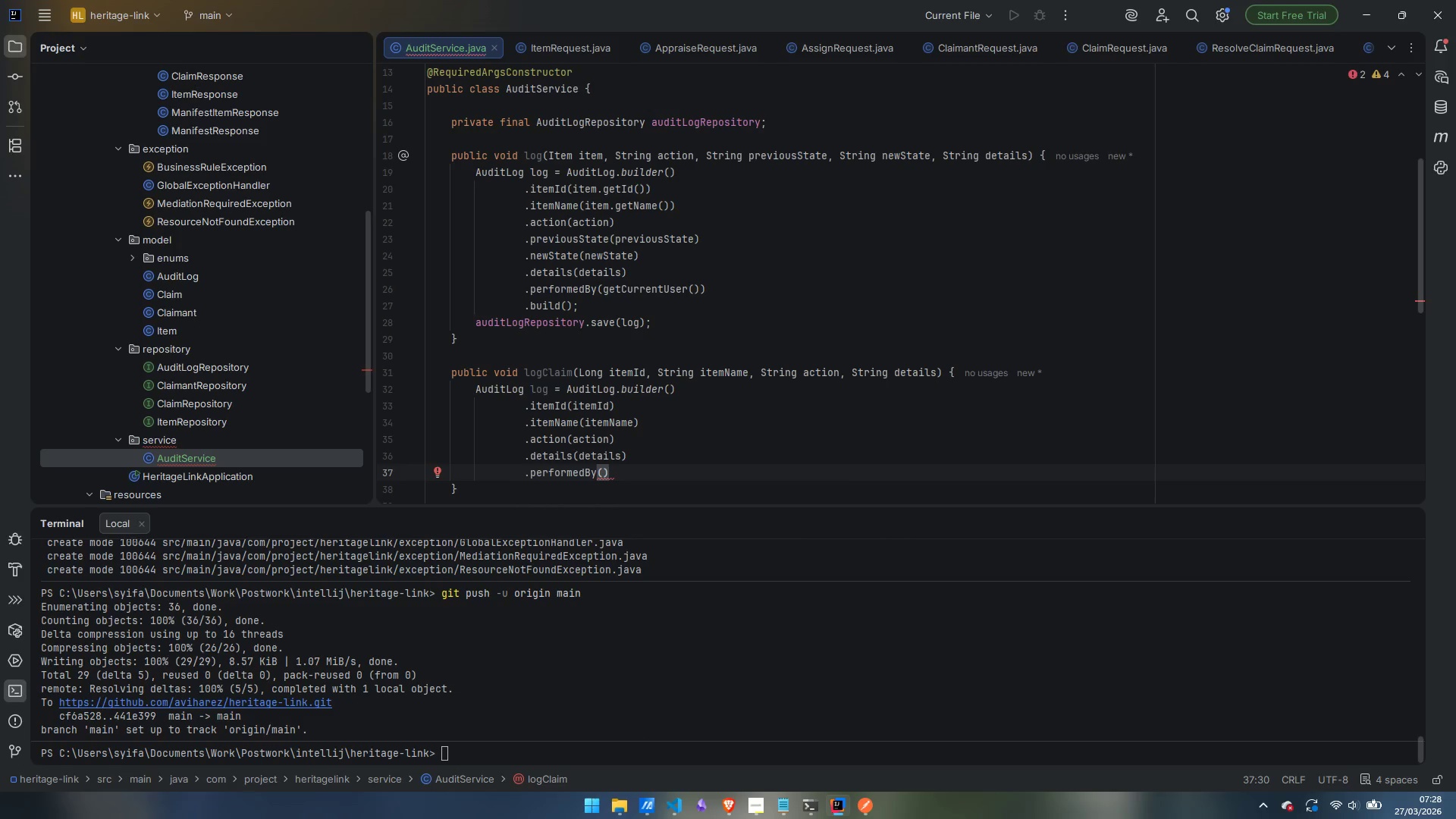 
type(getCuf)
key(Backspace)
type(rrentUser)
 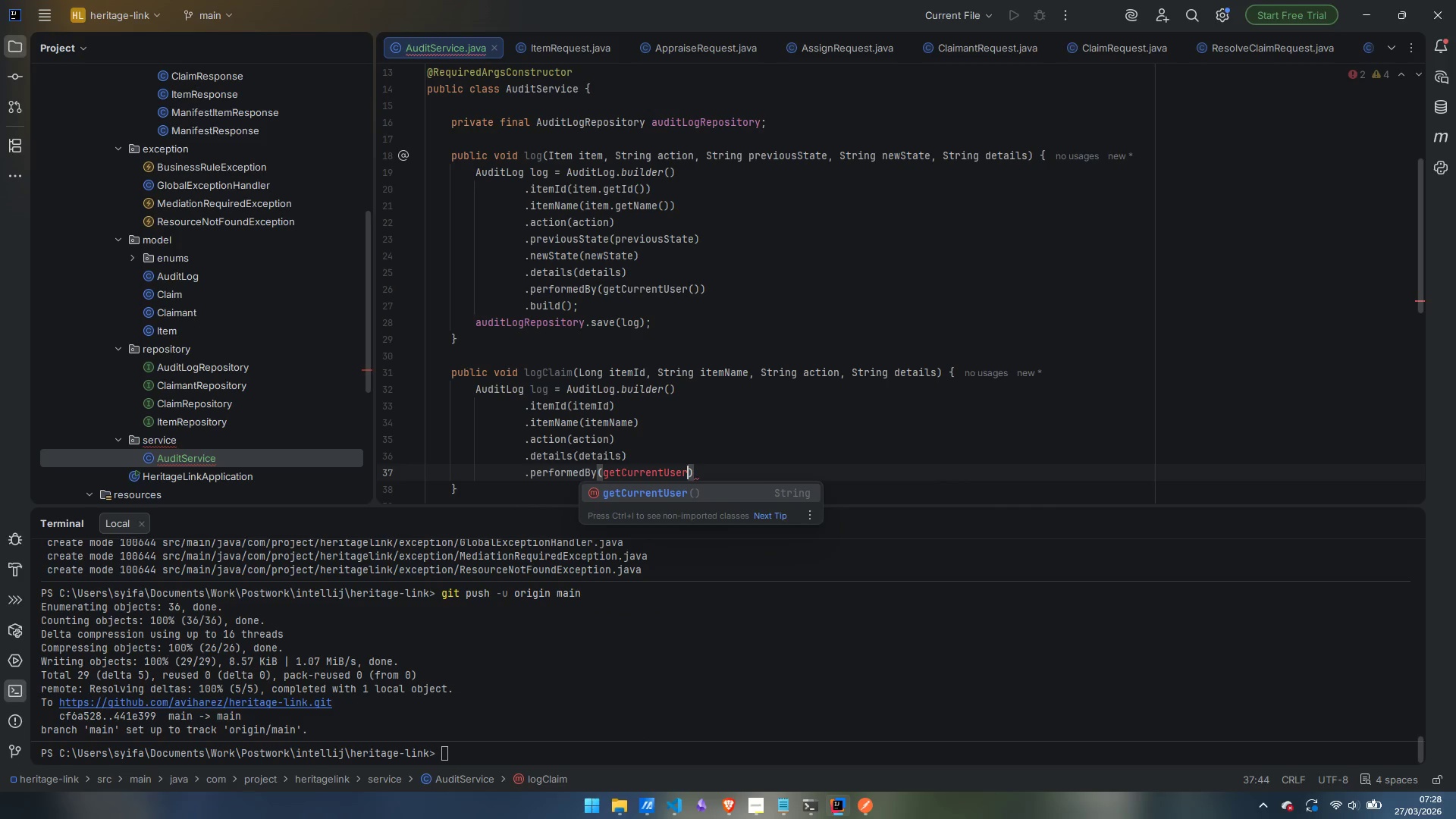 
key(Enter)
 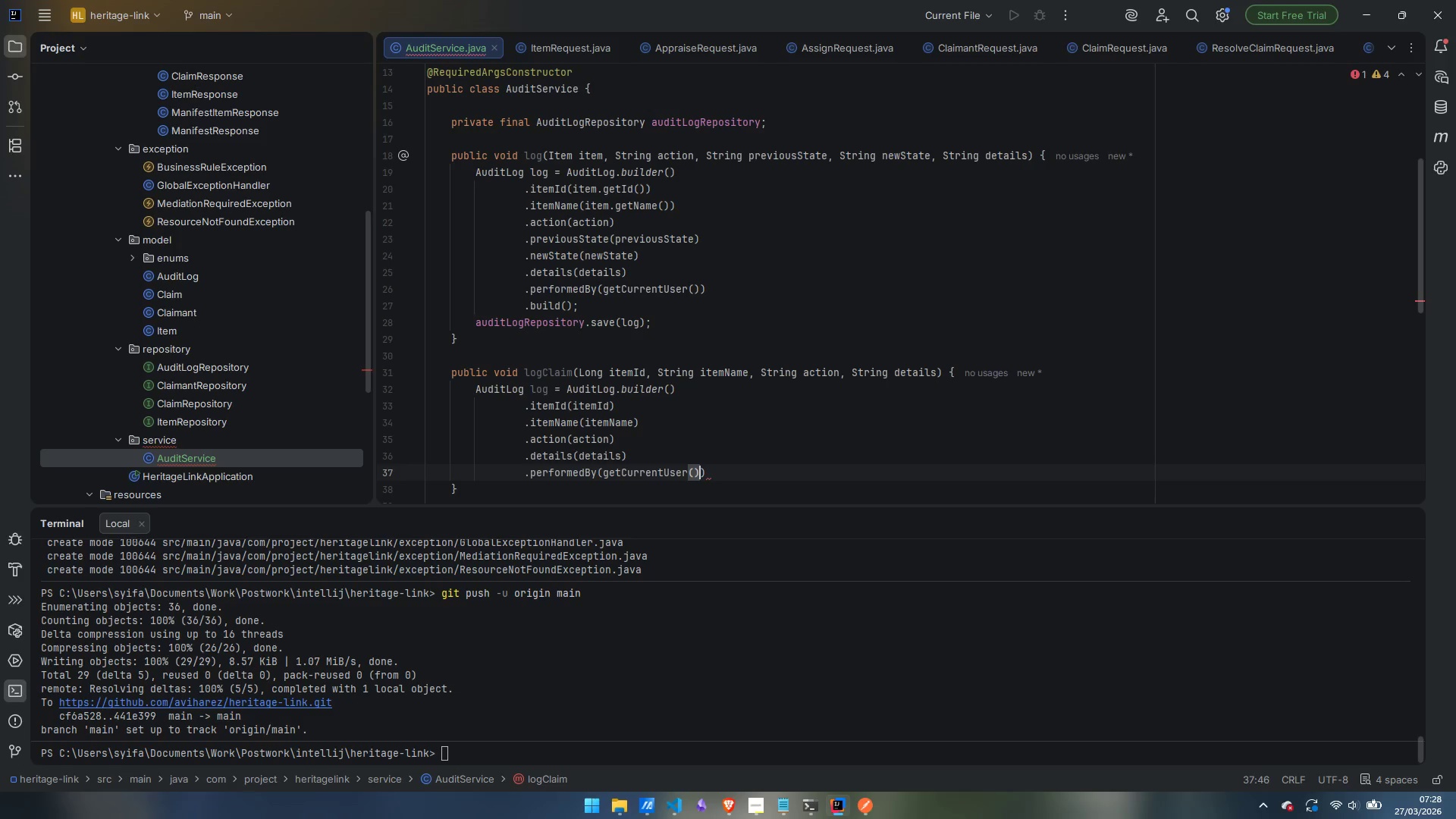 
key(ArrowRight)
 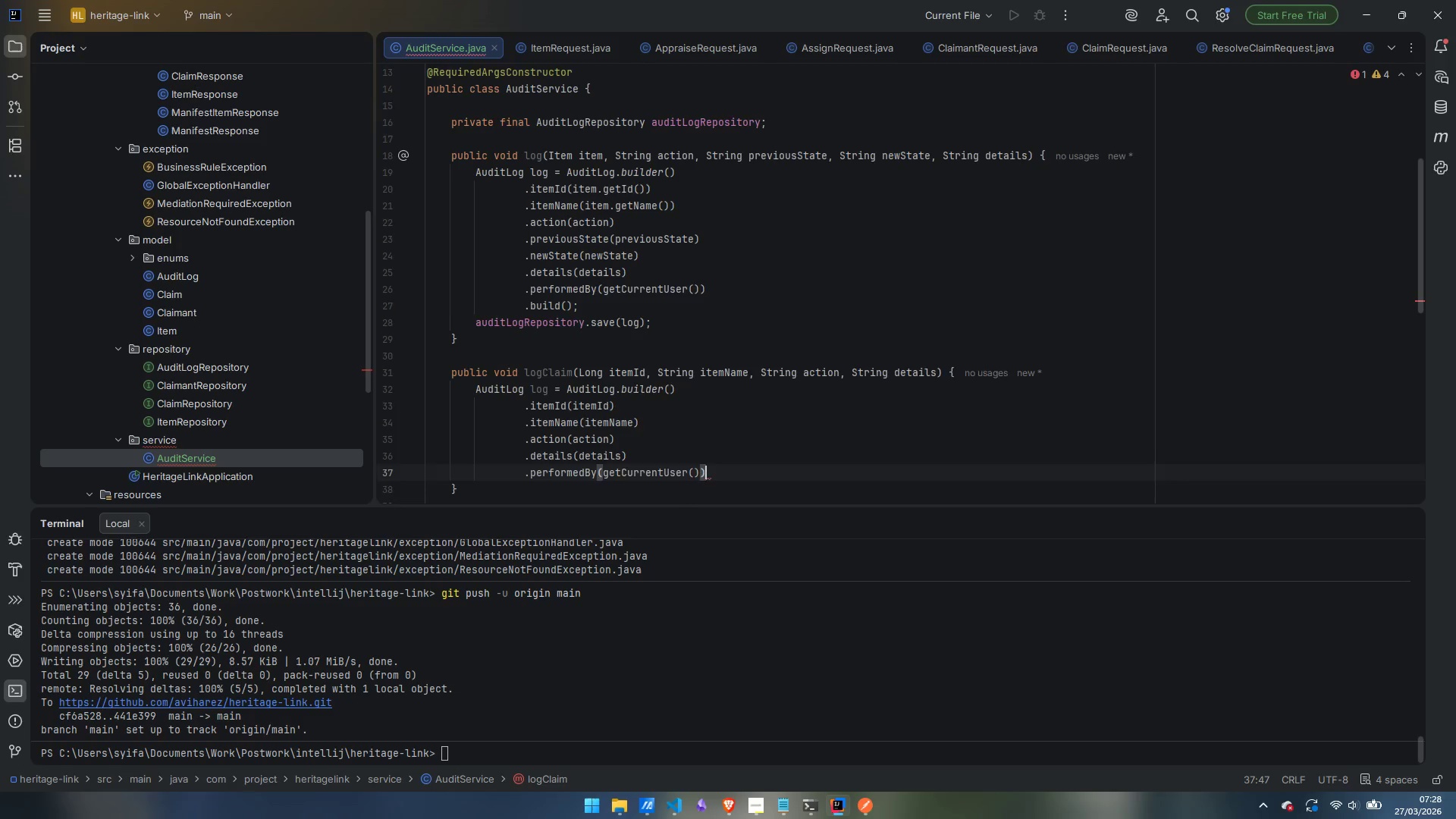 
key(Enter)
 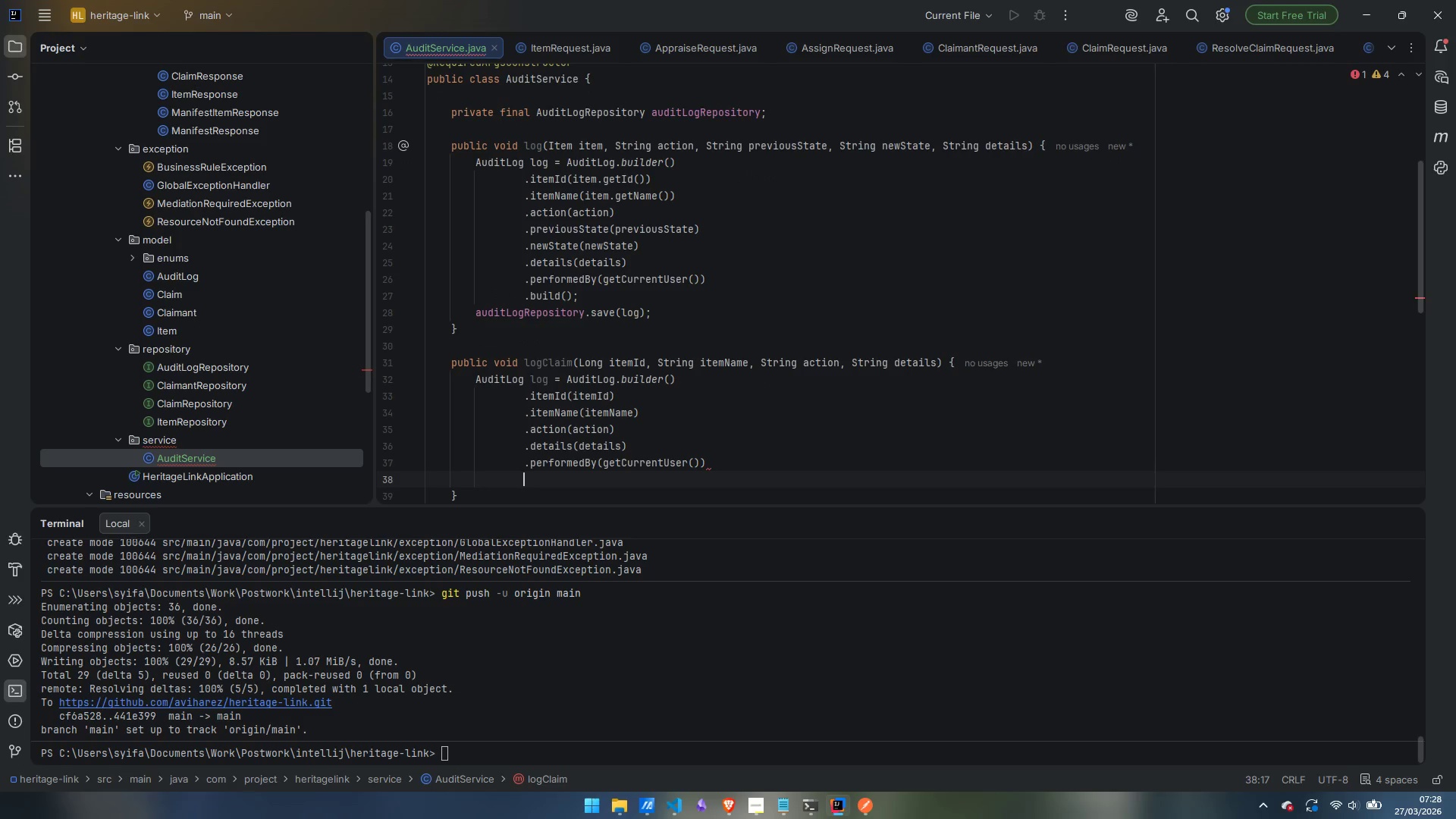 
type(.build)_)
key(Backspace)
key(Backspace)
type(()
 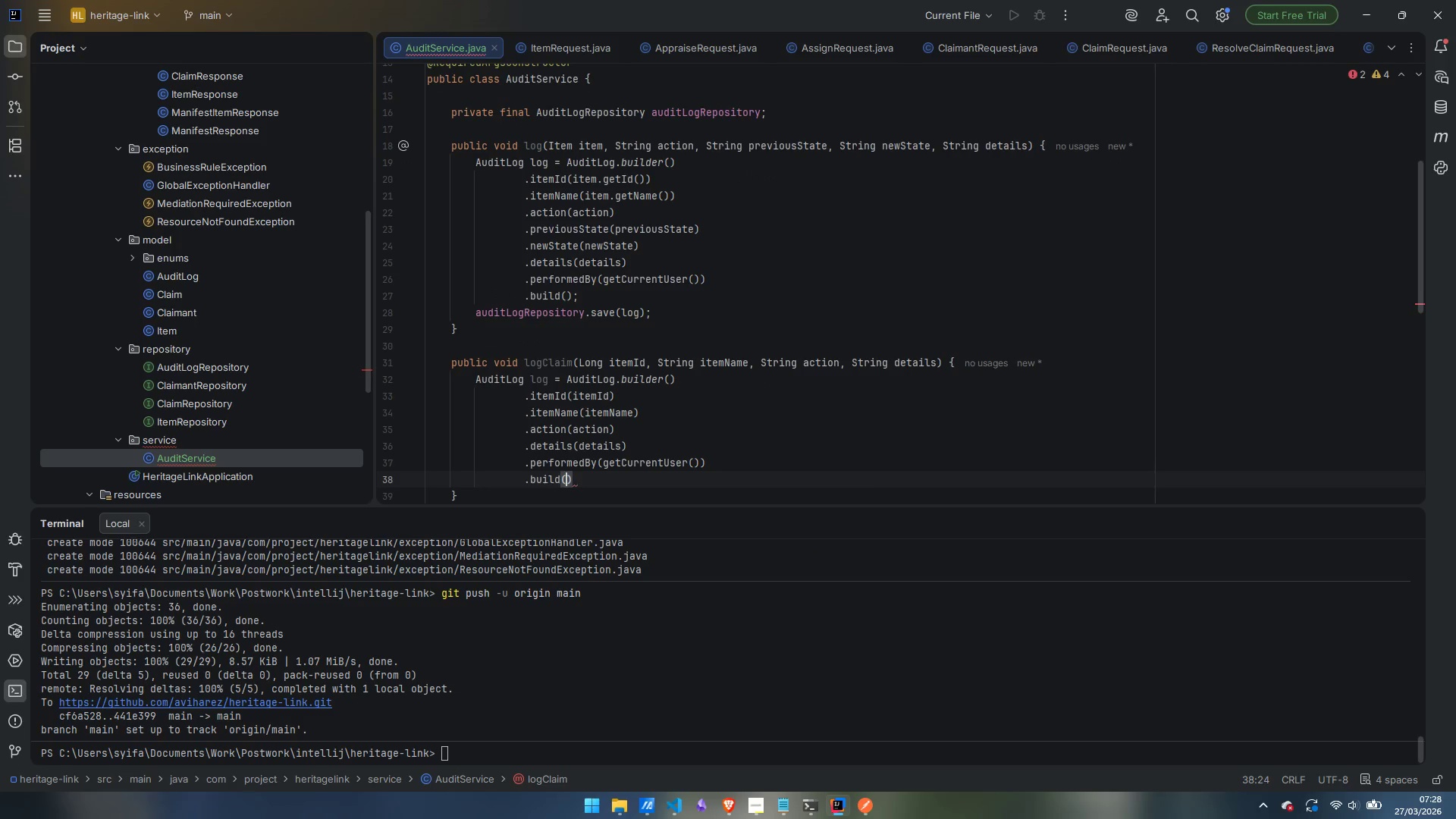 
key(ArrowRight)
 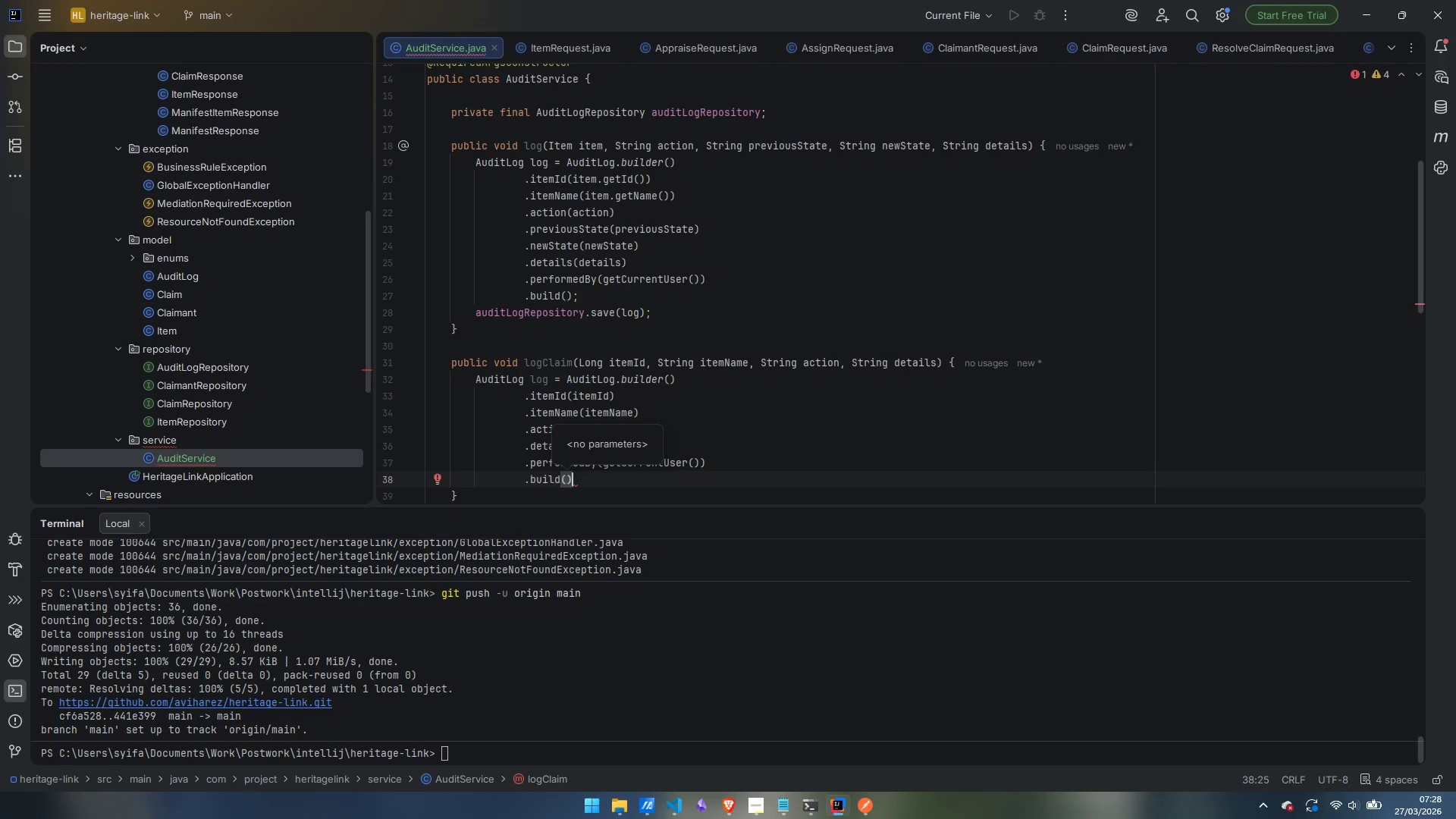 
key(Semicolon)
 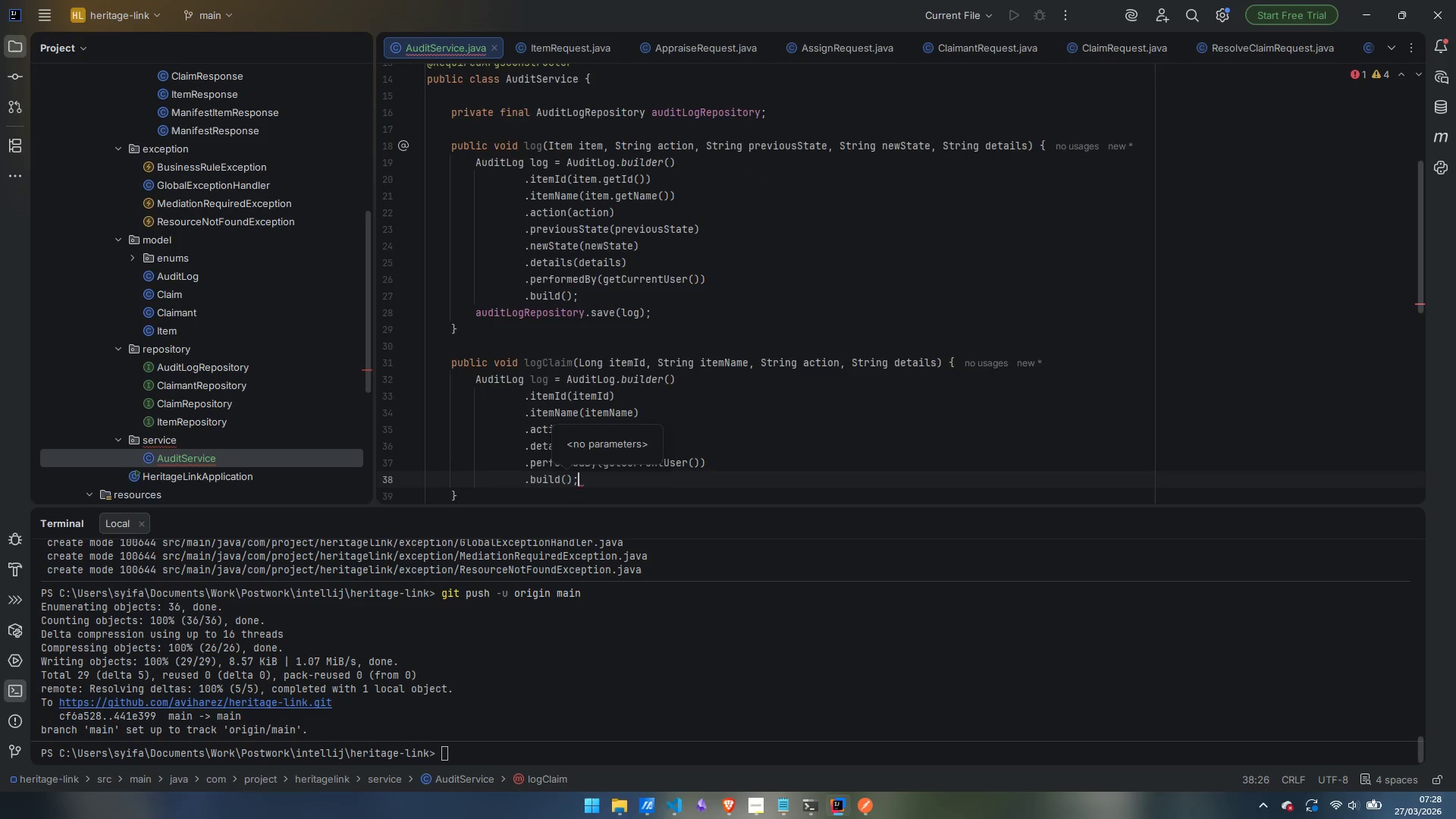 
key(Enter)
 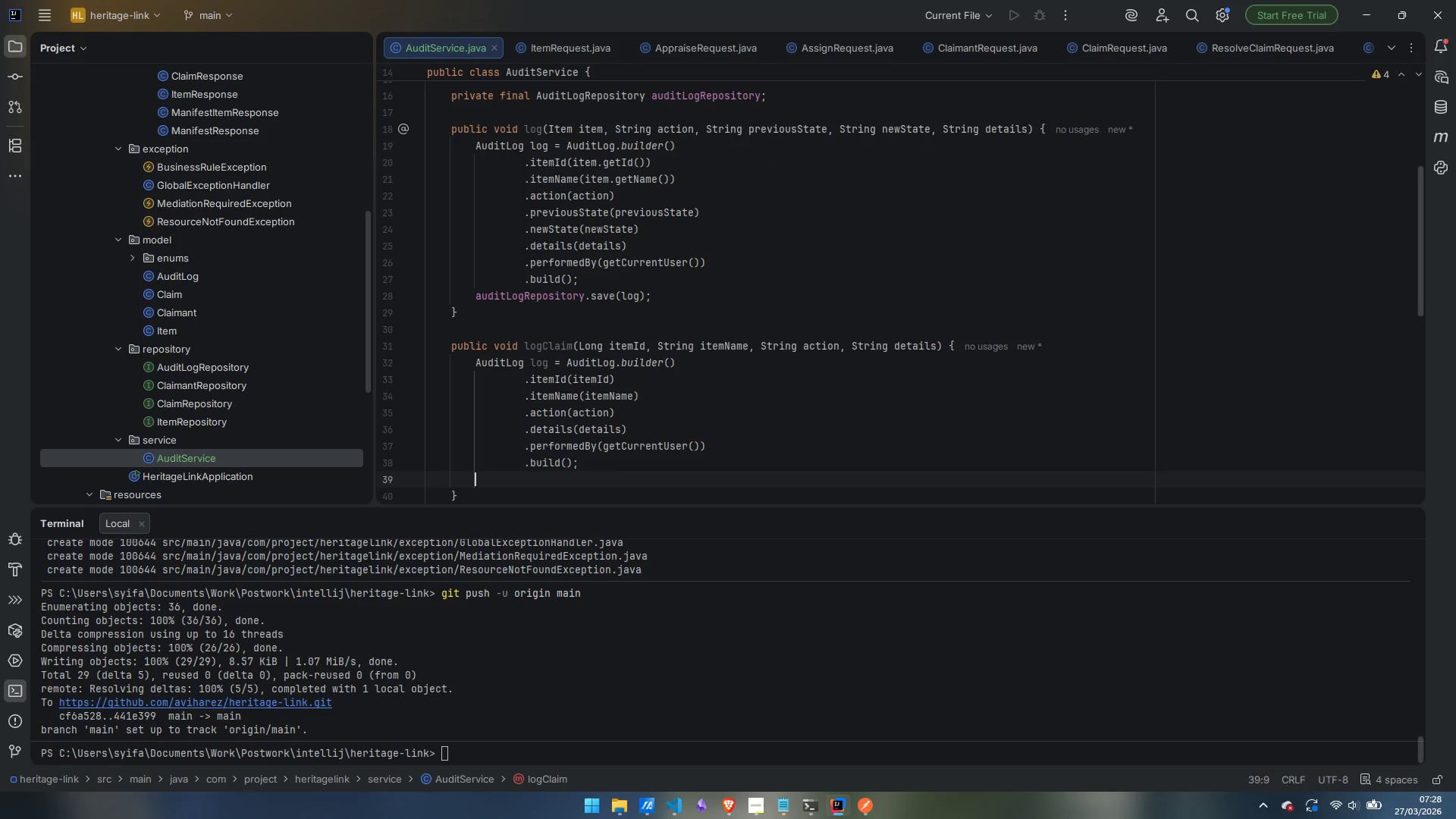 
type(audot)
key(Backspace)
key(Backspace)
type(itLogRes)
key(Backspace)
type(posity)
key(Backspace)
type(ory()
key(Backspace)
type(.save)
 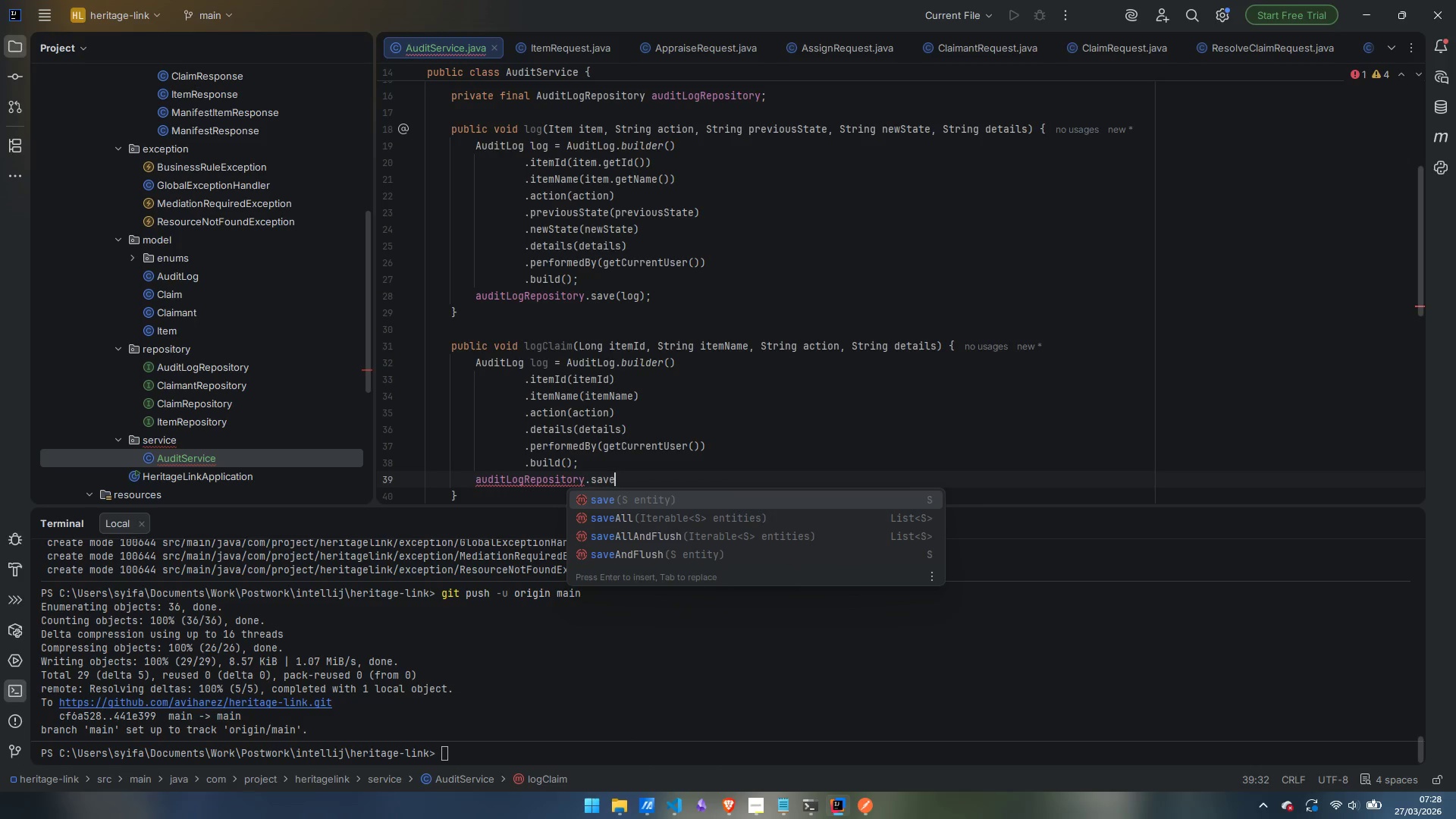 
key(Enter)
 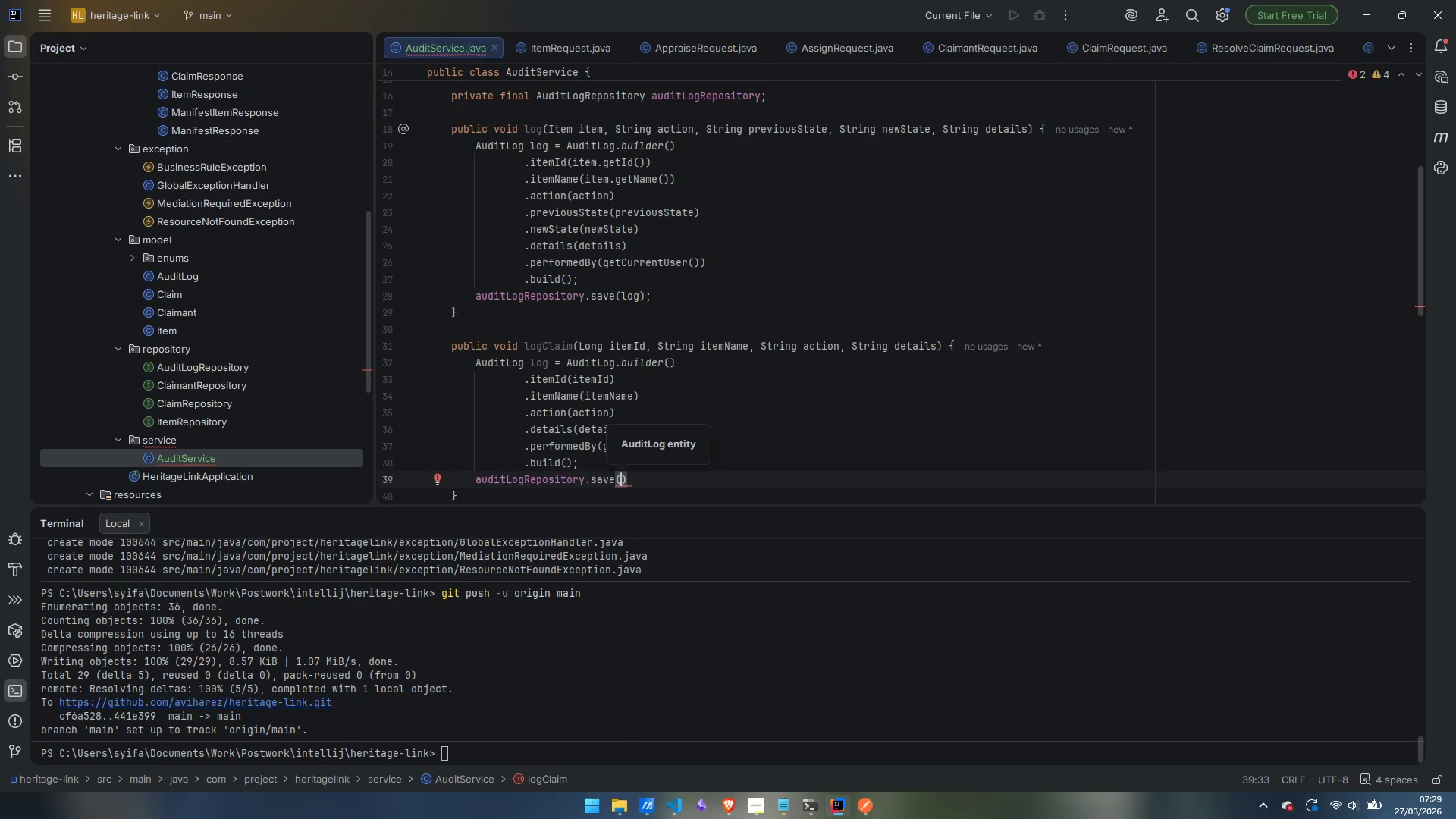 
type(log)
 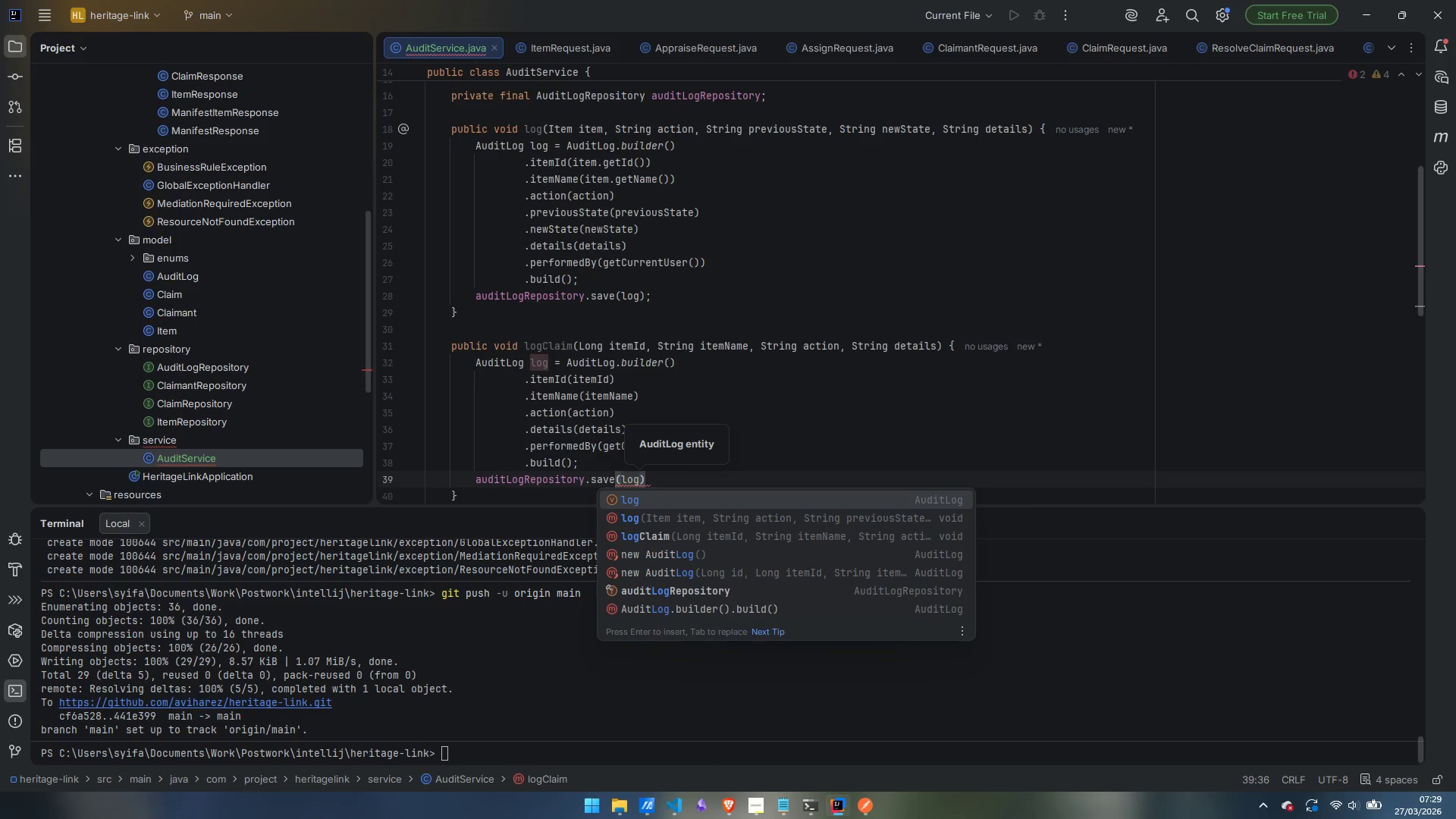 
key(ArrowRight)
 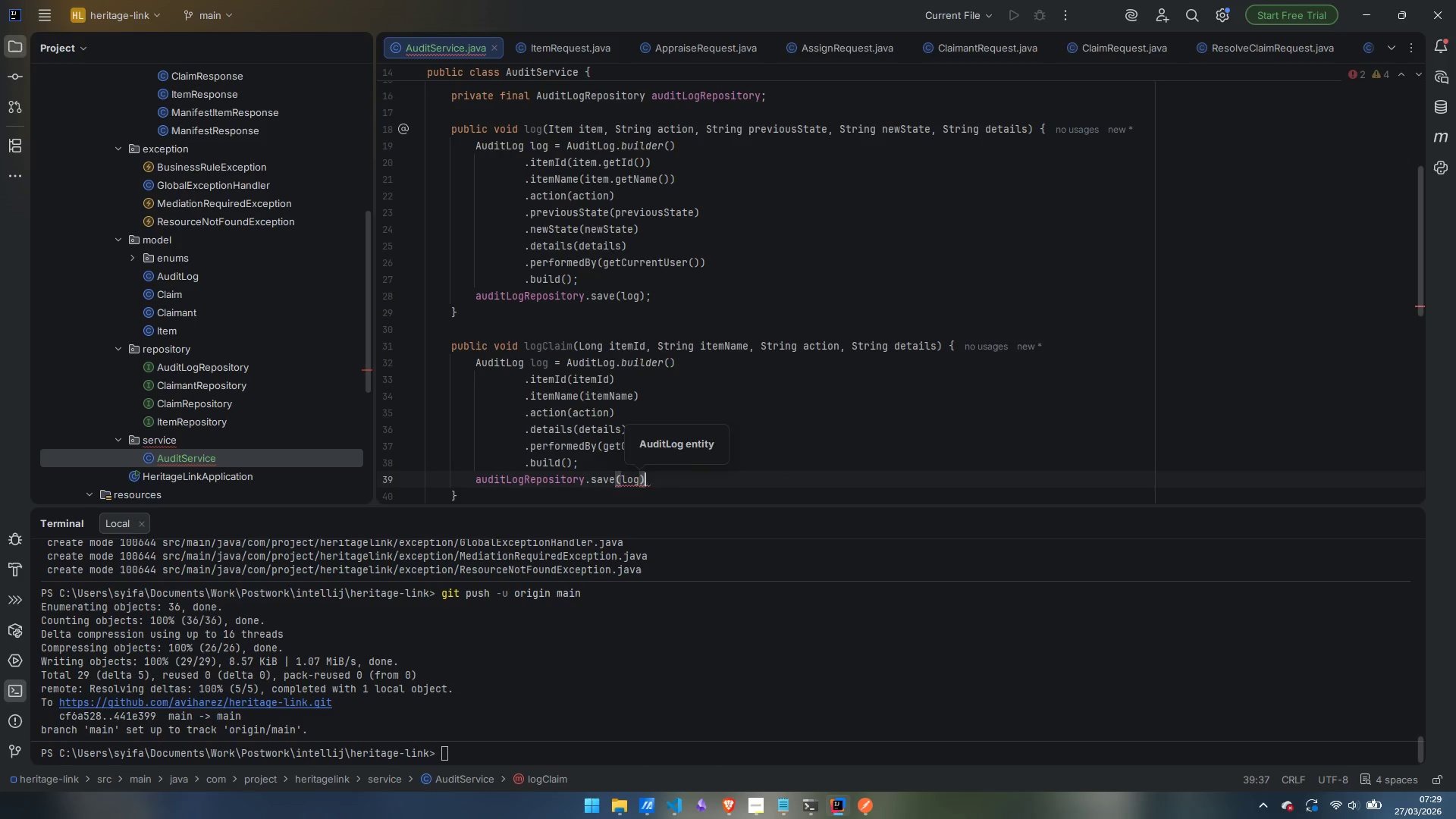 
key(Semicolon)
 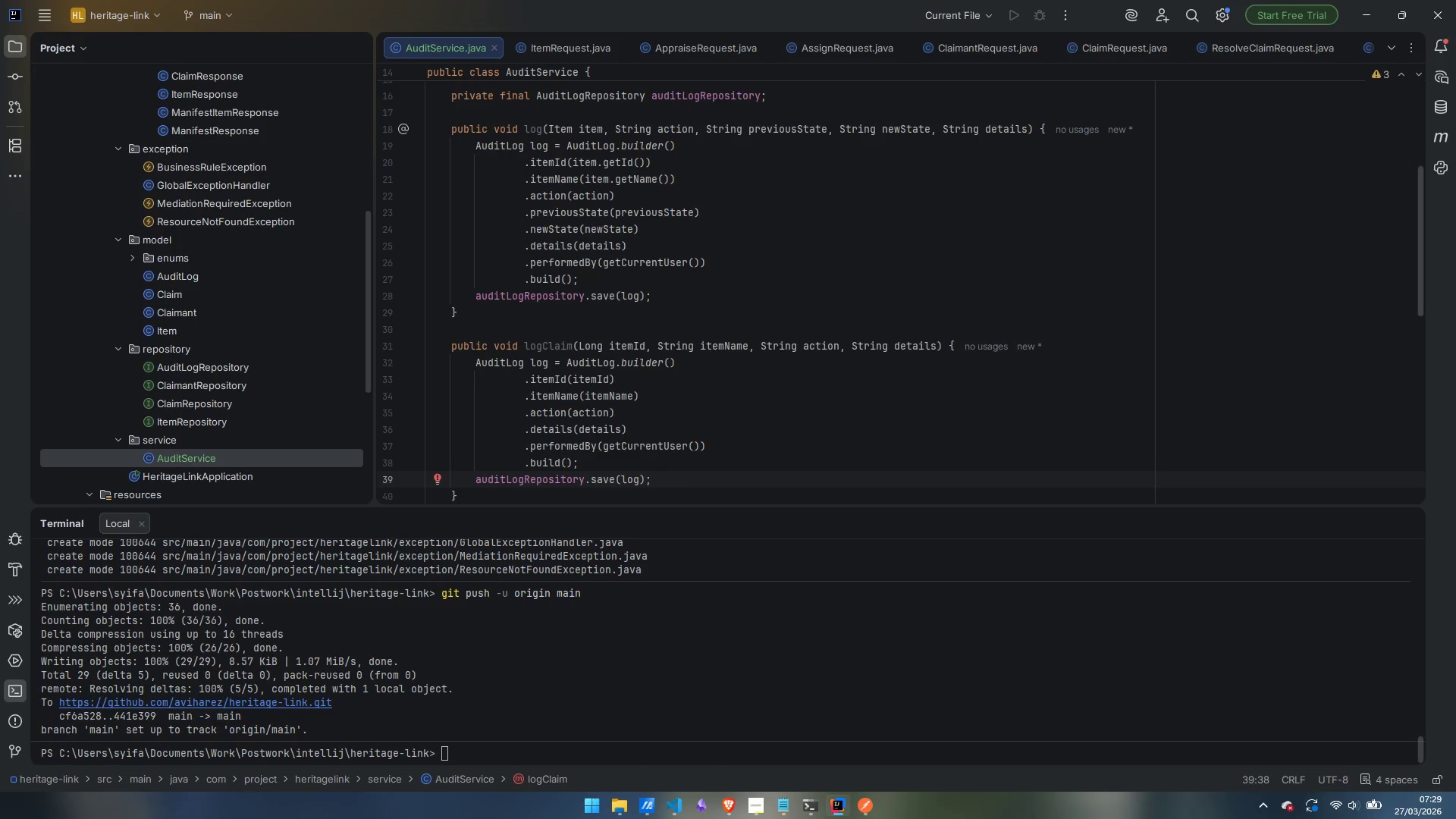 
key(ArrowDown)
 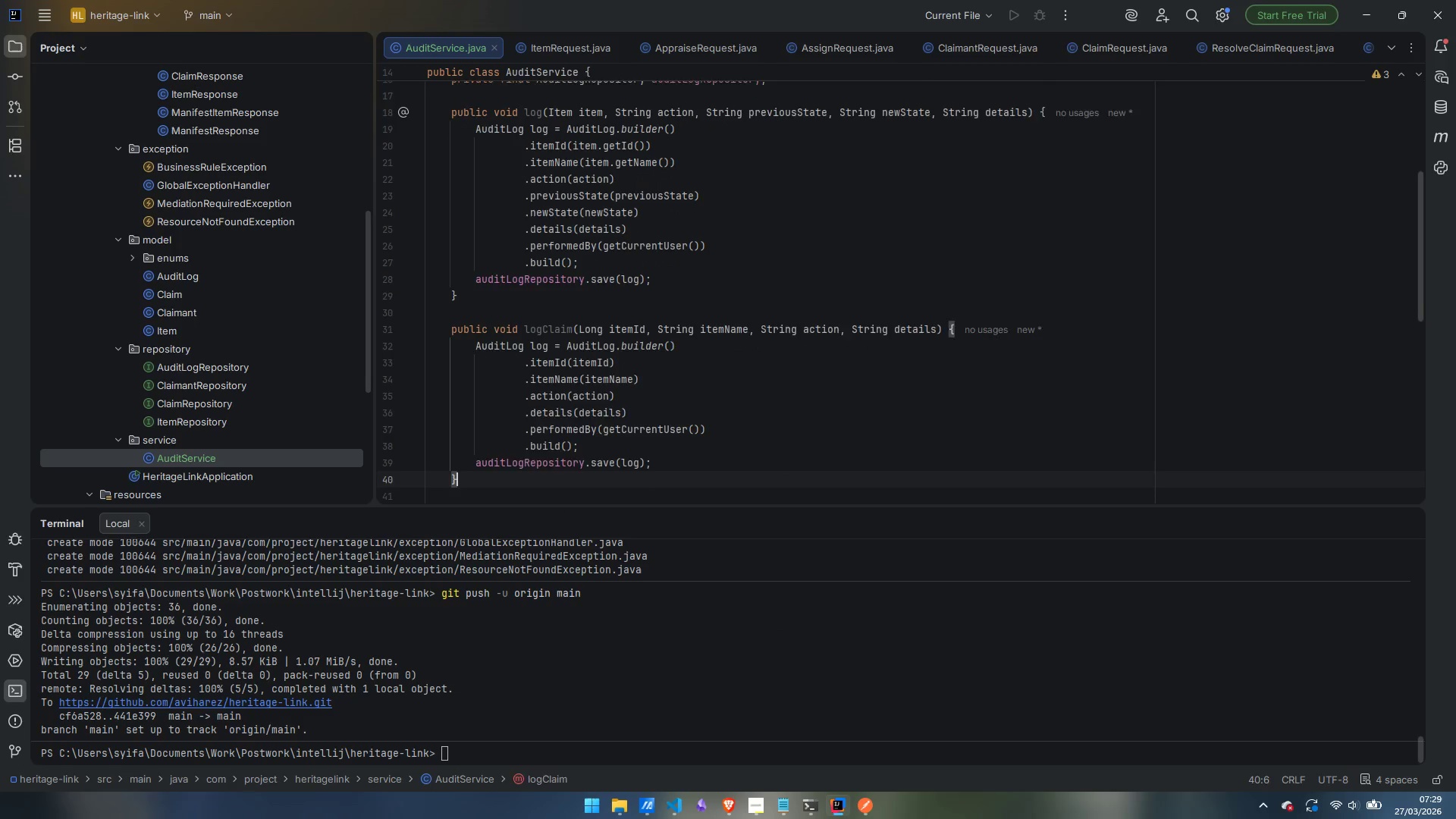 
key(Enter)
 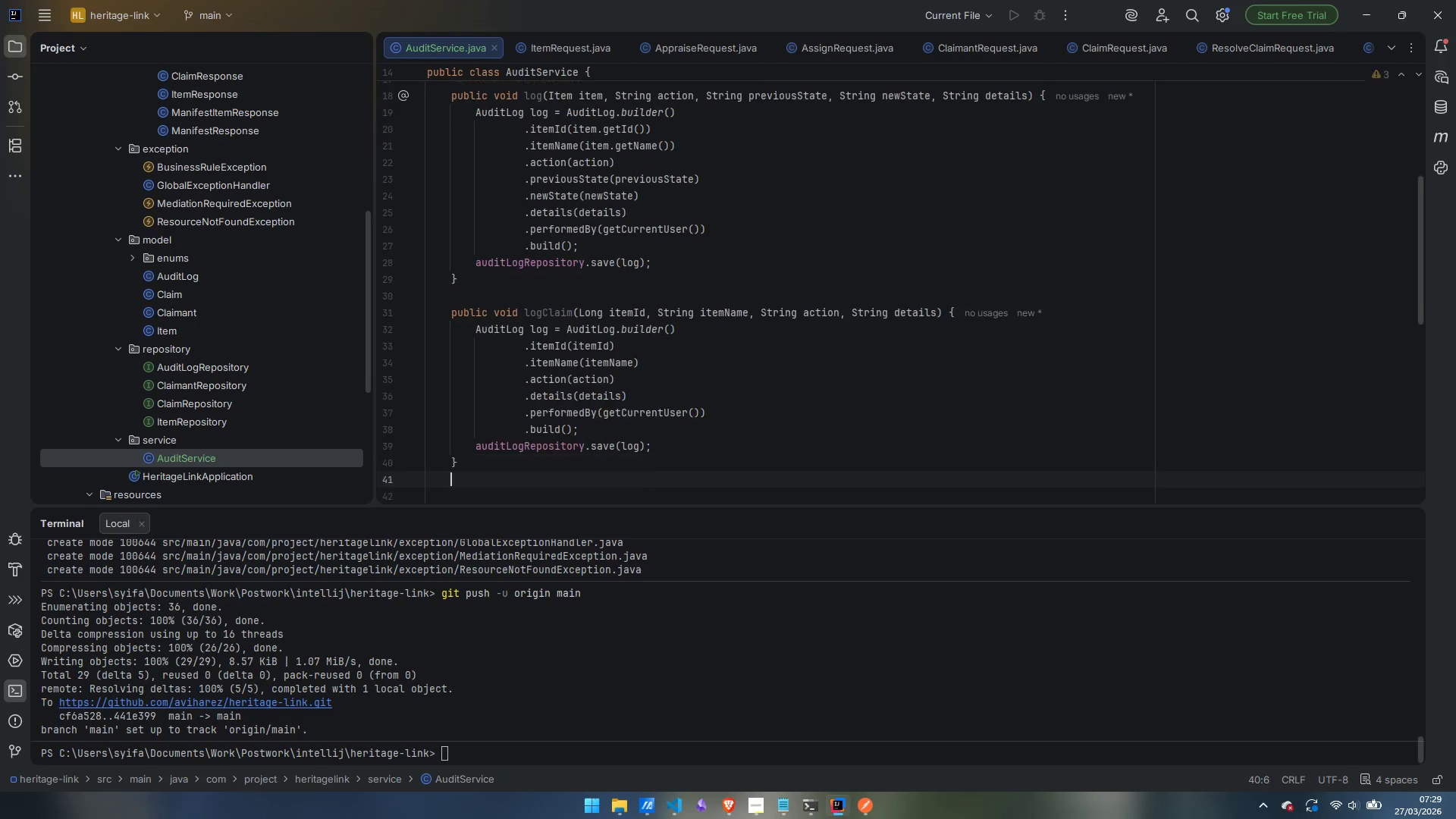 
key(Enter)
 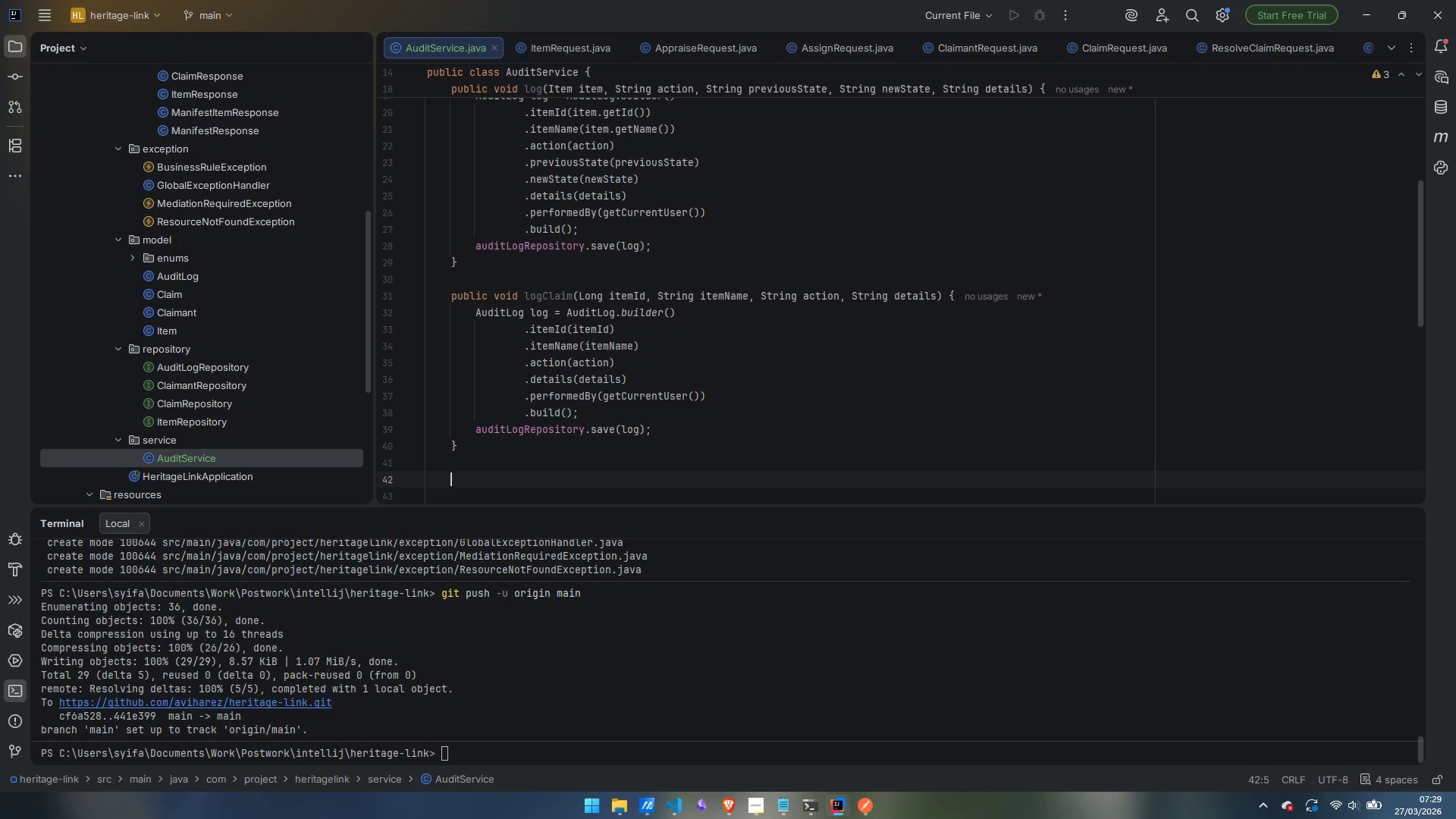 
wait(6.42)
 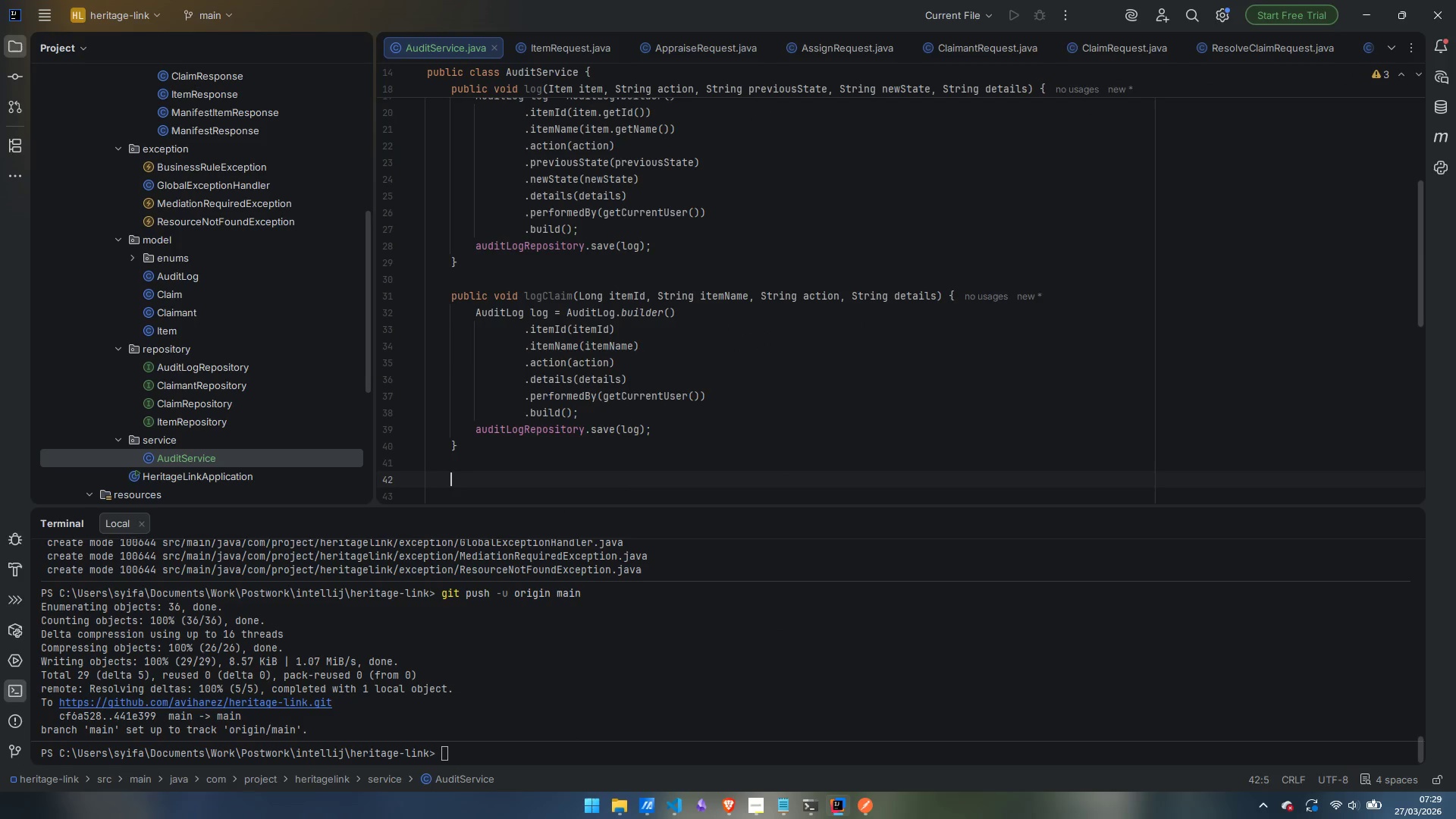 
type(public Page)
 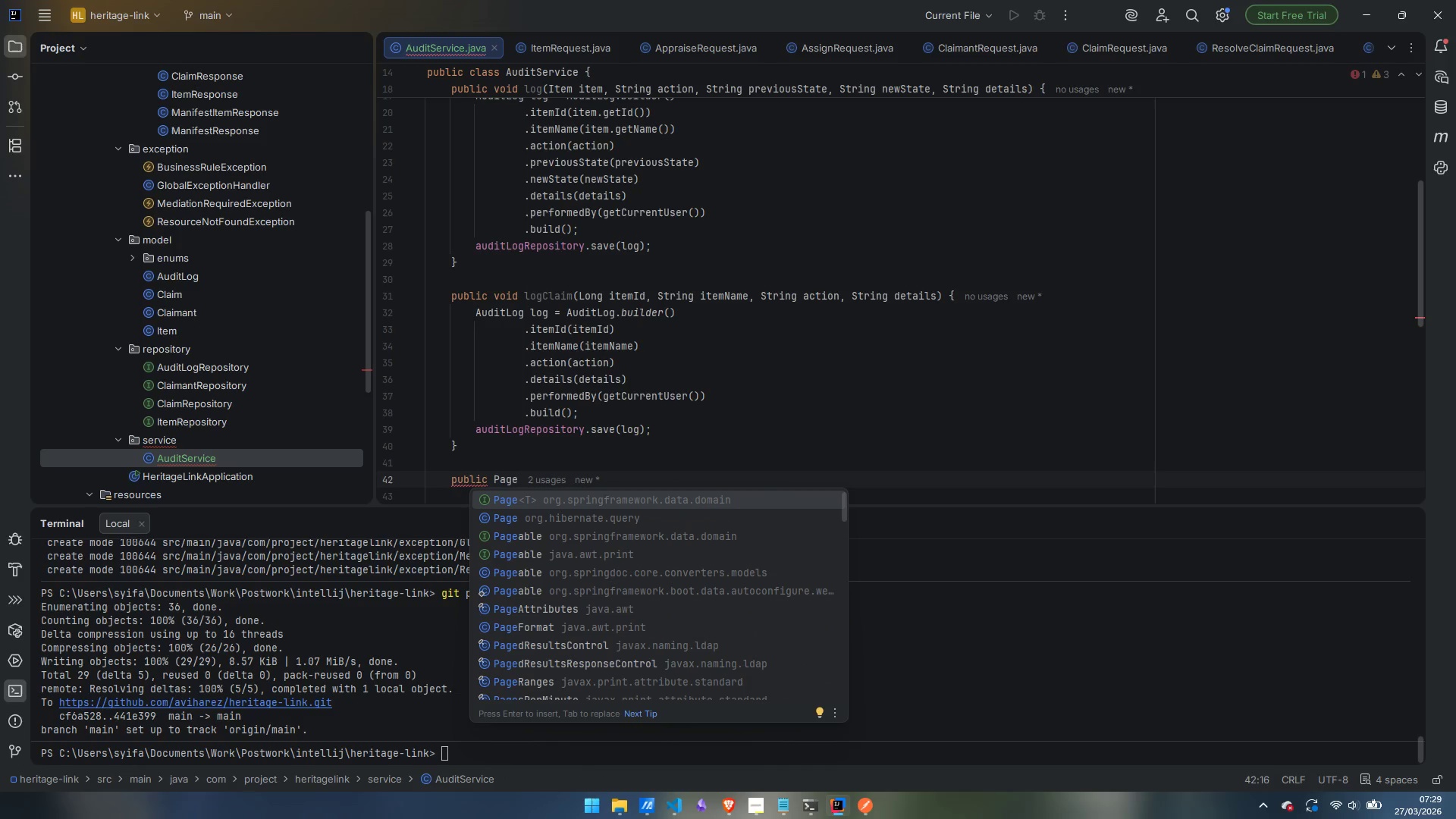 
hold_key(key=ShiftLeft, duration=0.83)
 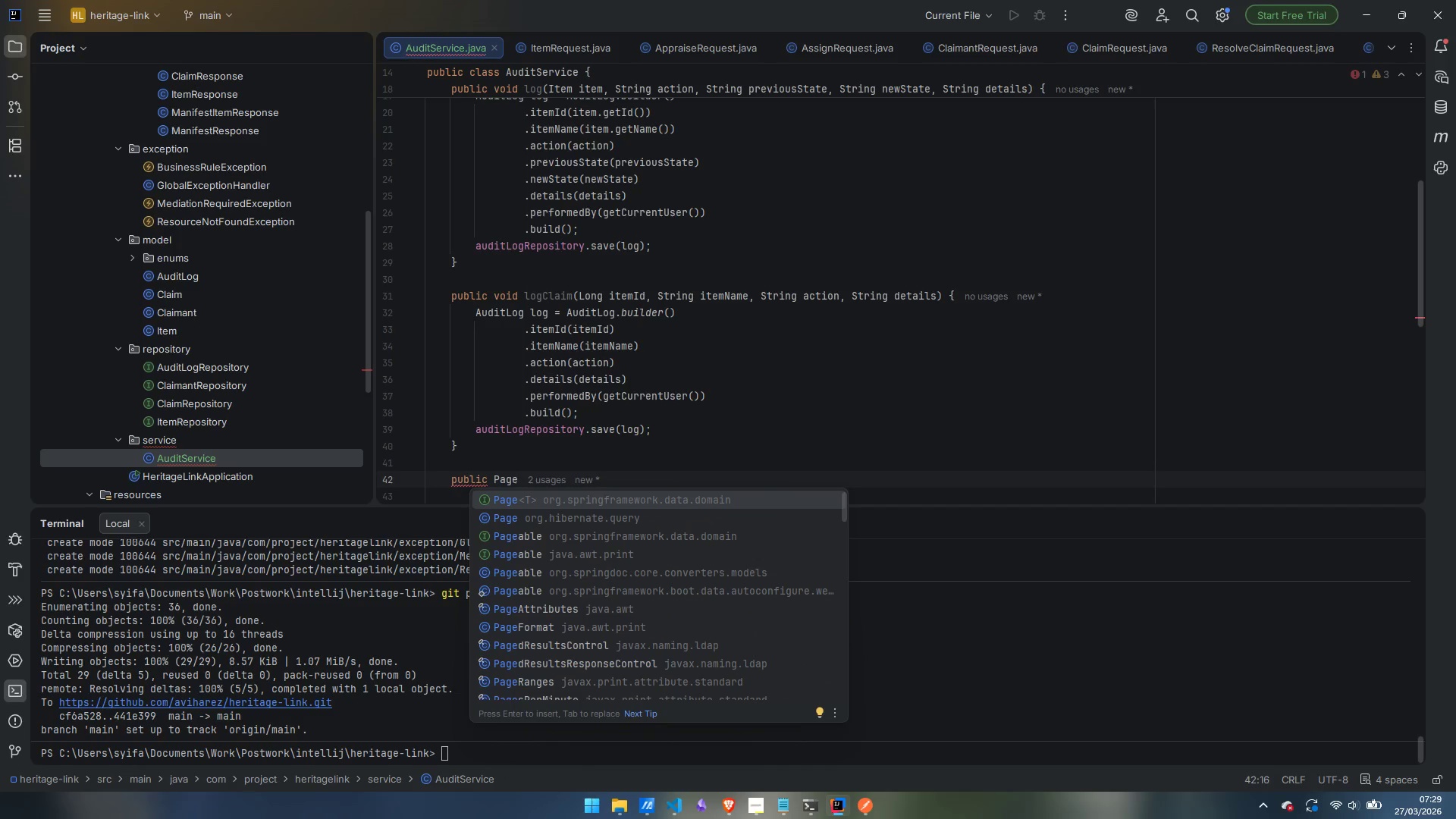 
key(Enter)
 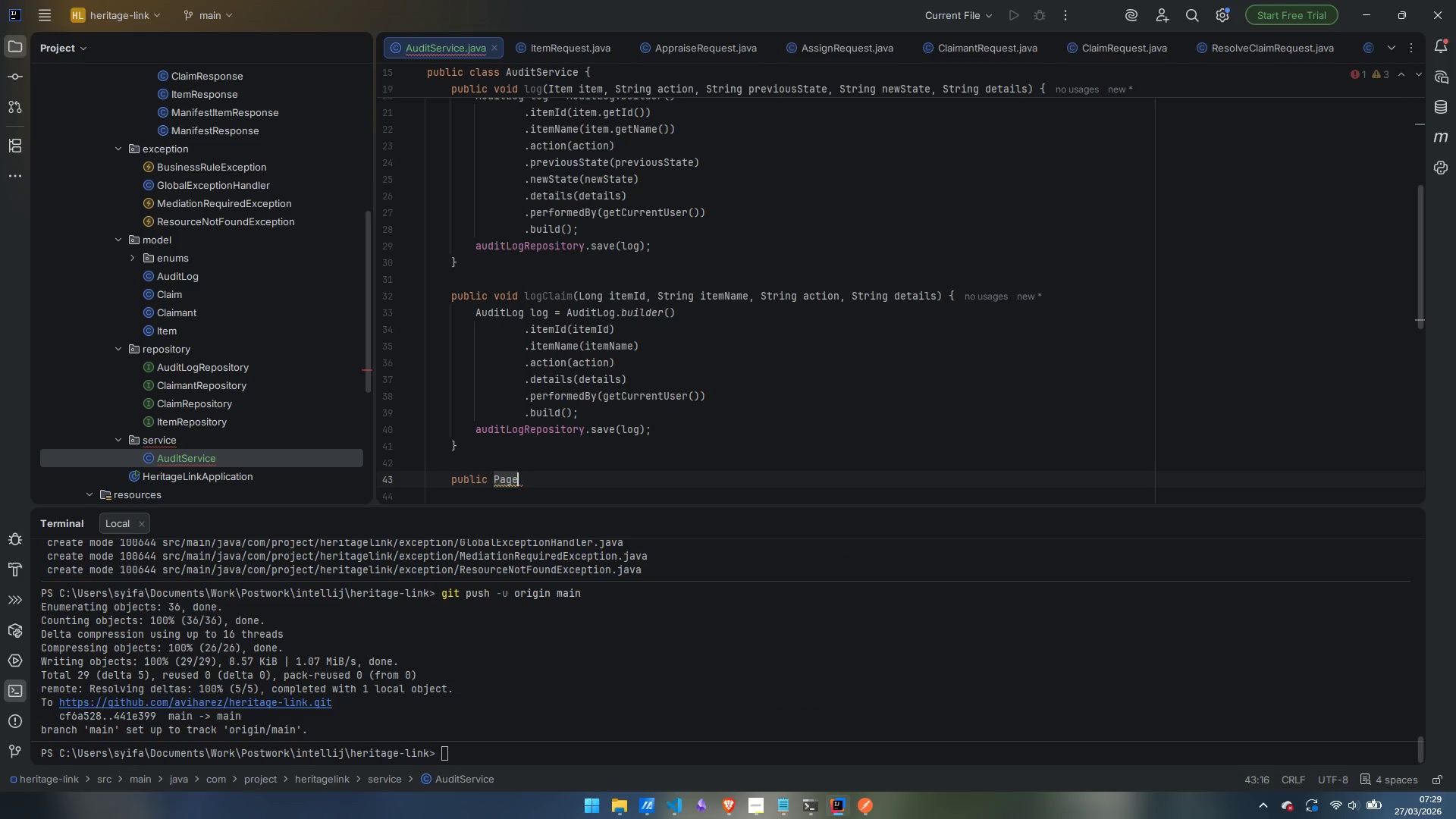 
type(<AuditLogRes)
 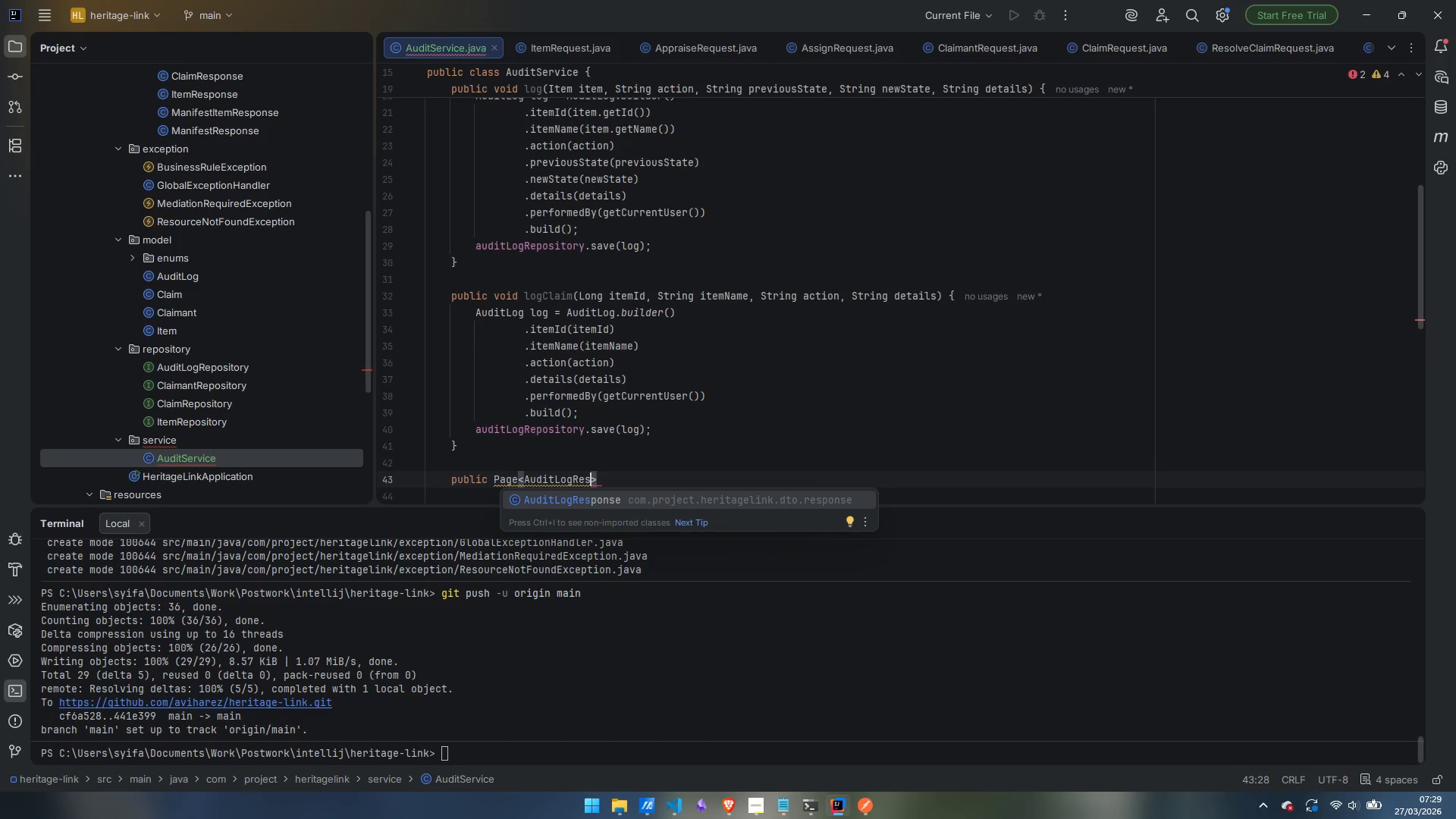 
key(Enter)
 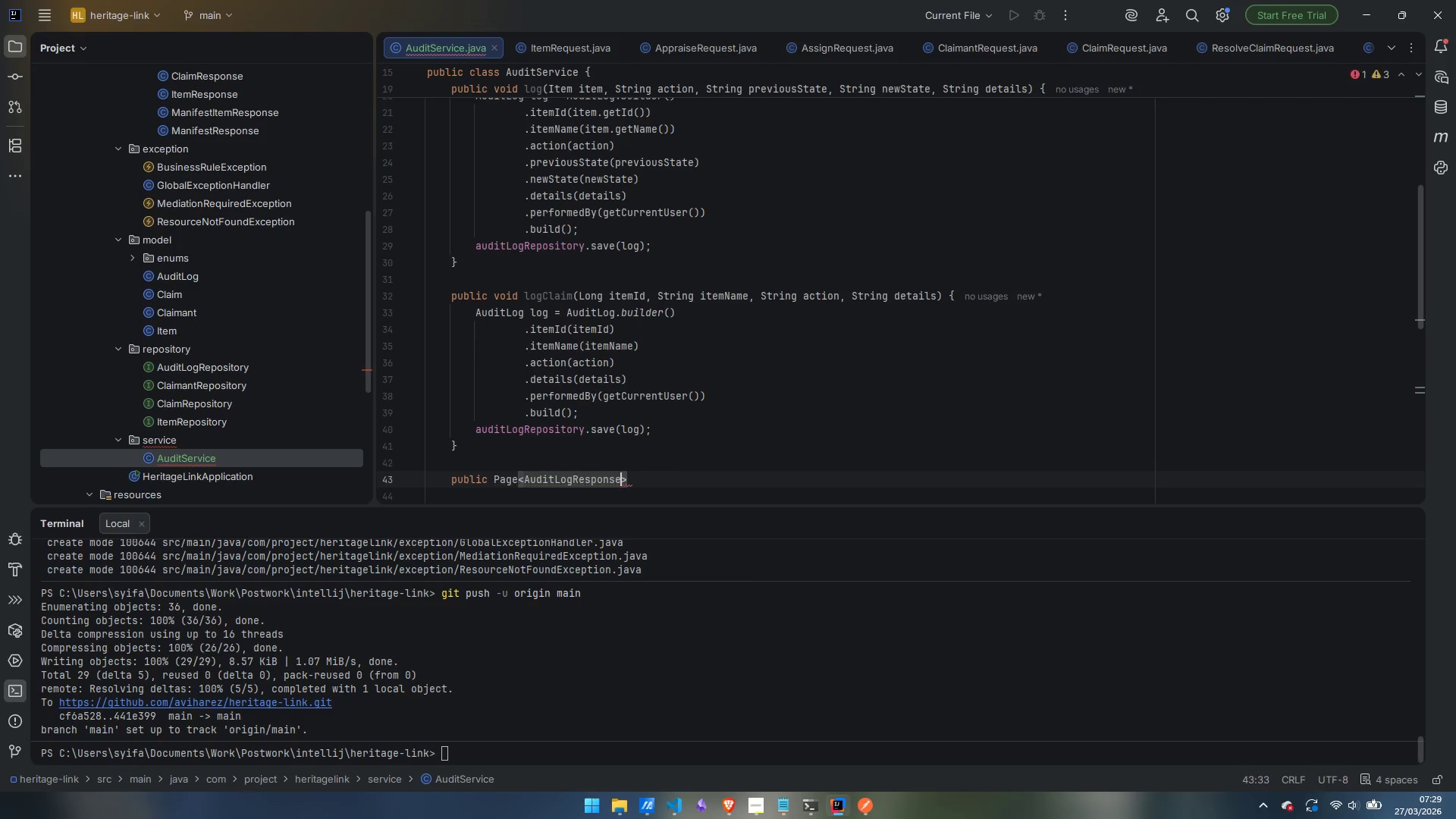 
key(ArrowRight)
 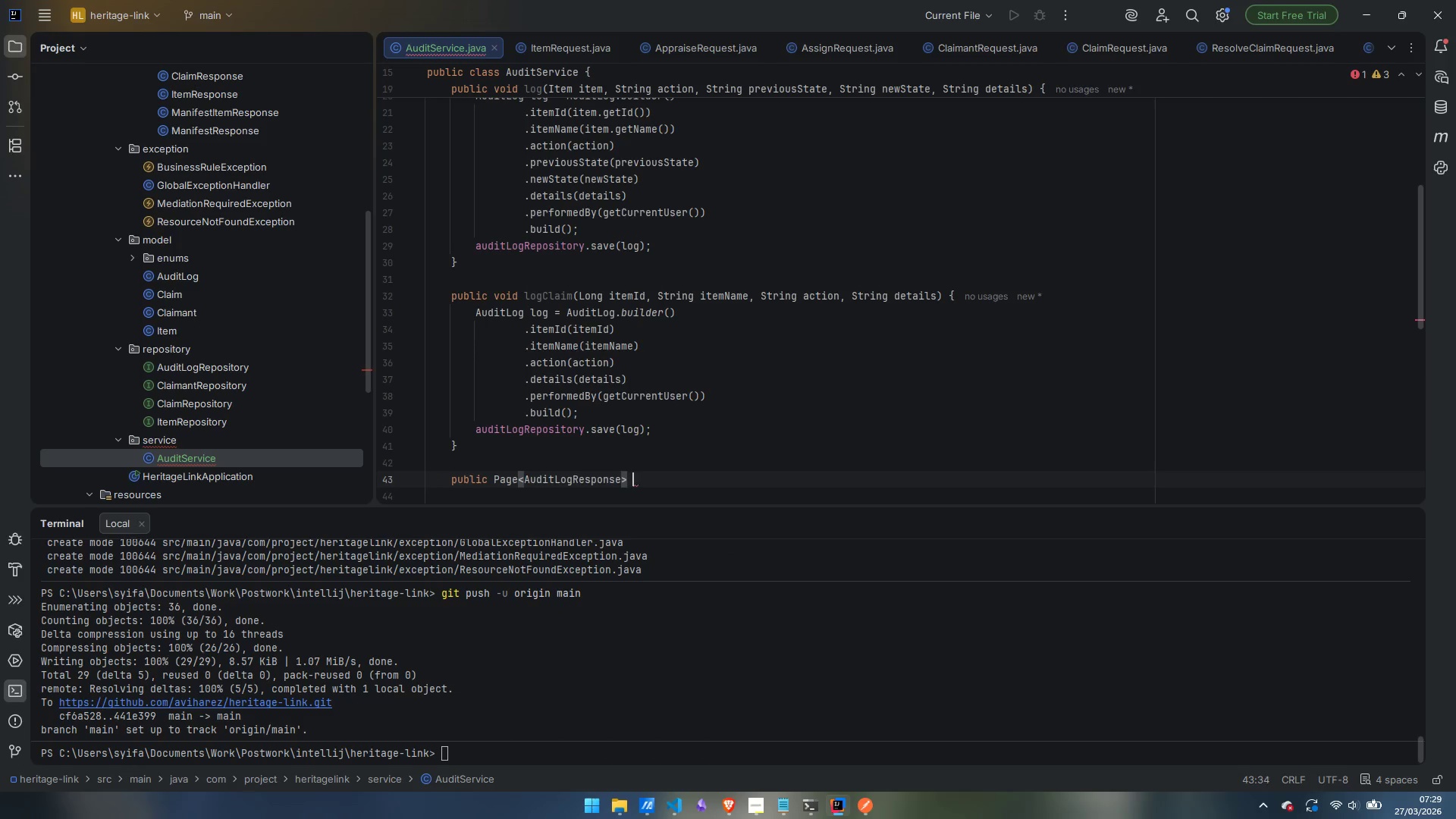 
type( findAll(Pageable pageab)
 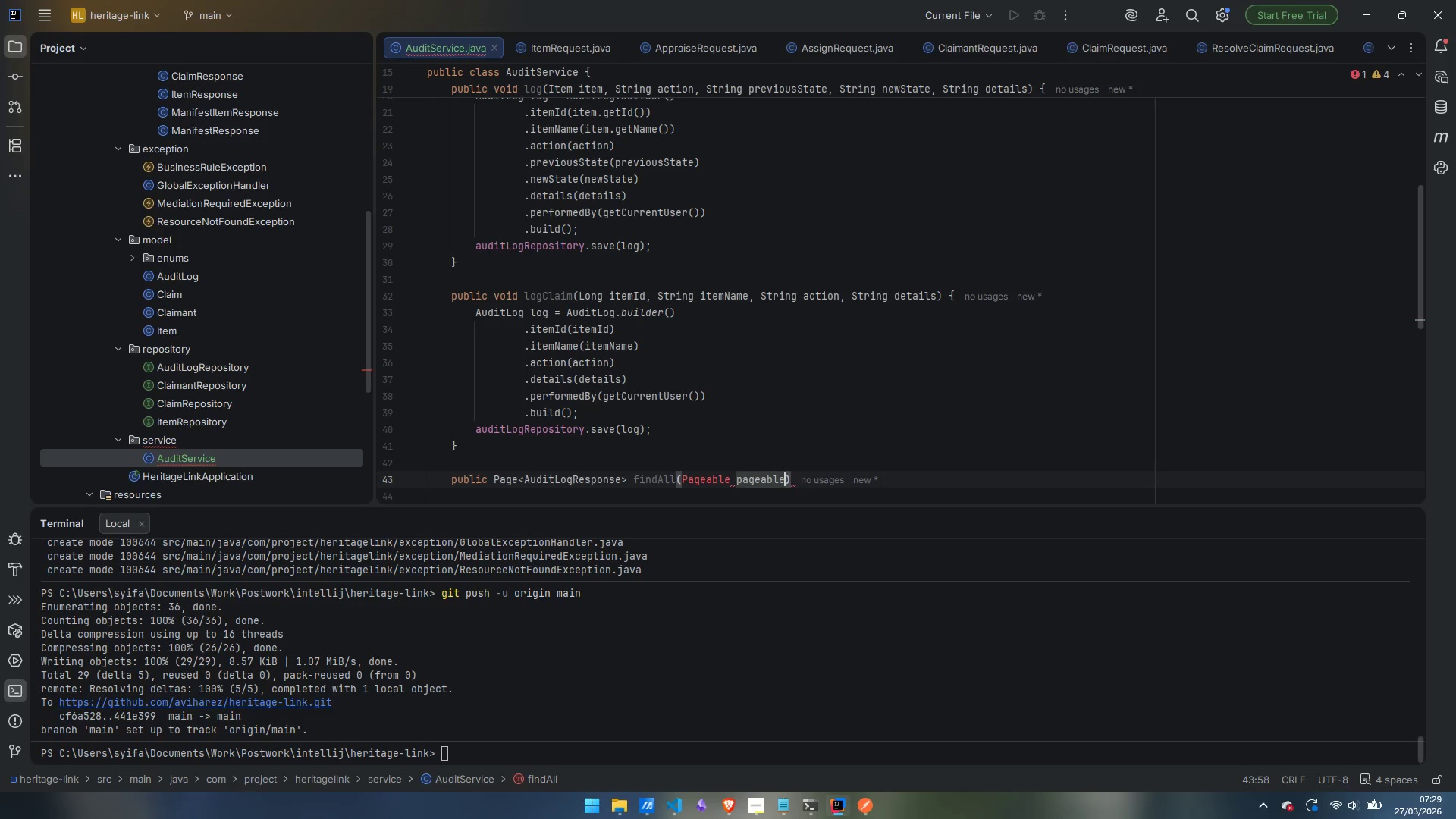 
 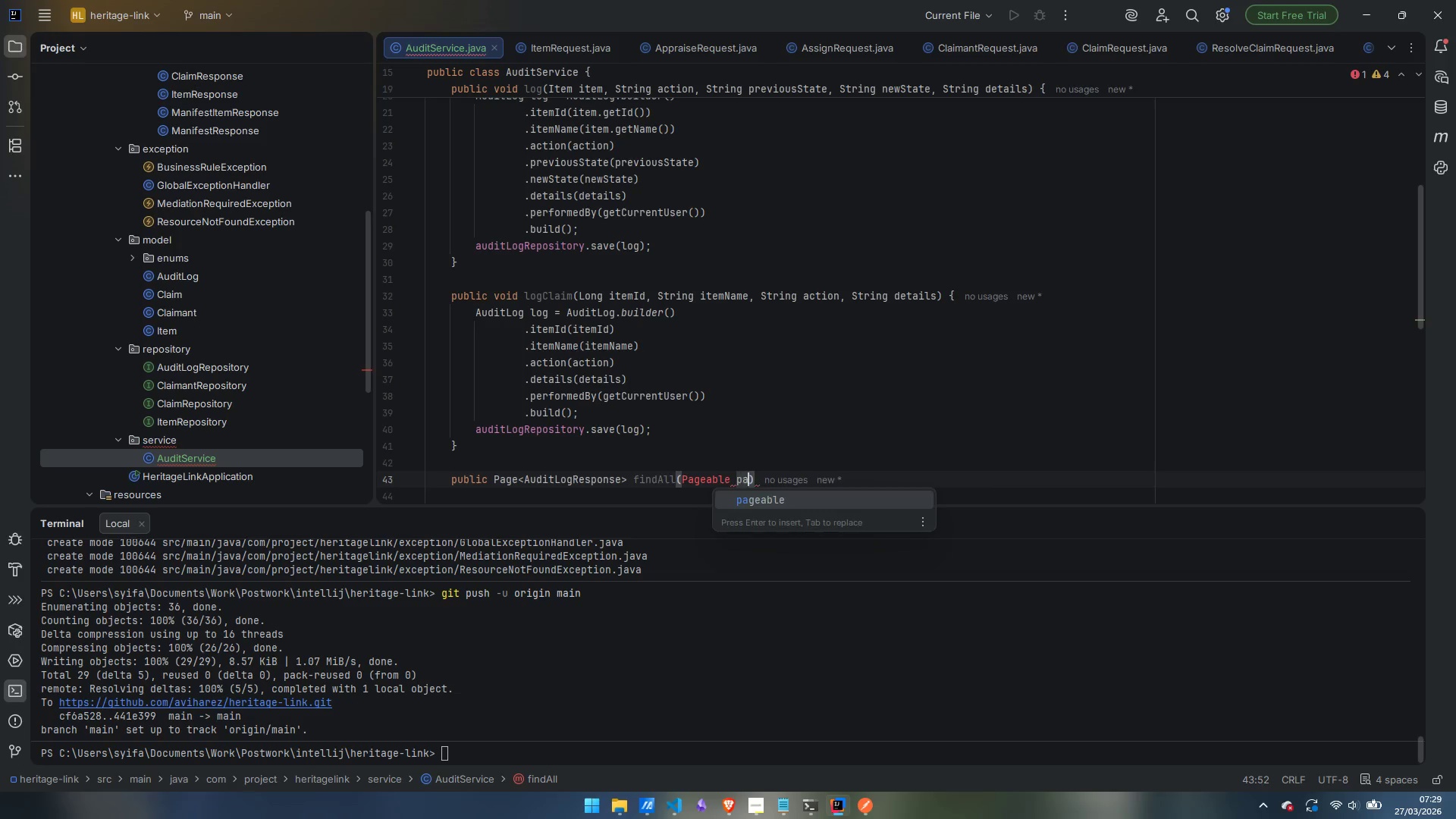 
key(Enter)
 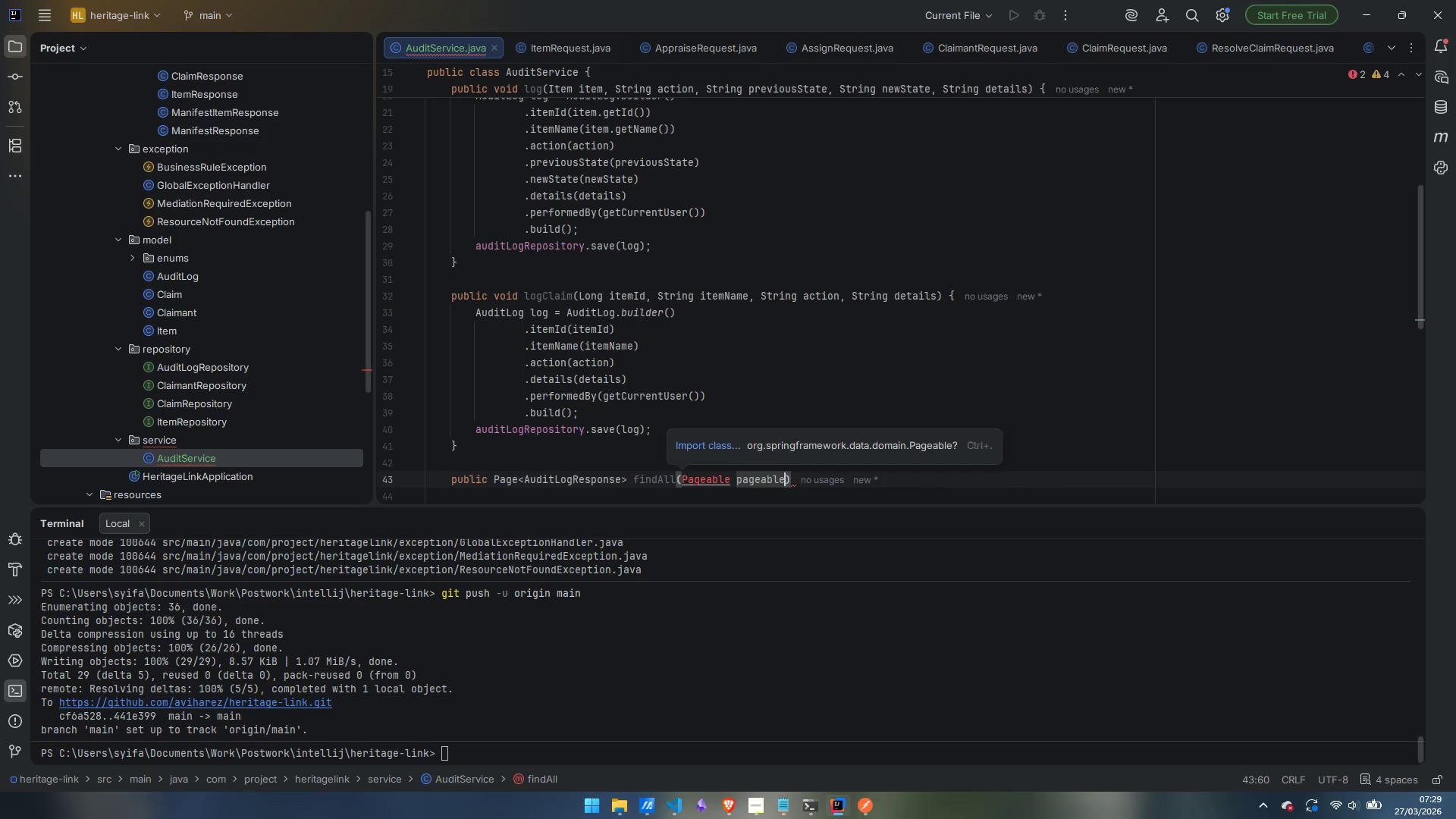 
key(Control+Period)
 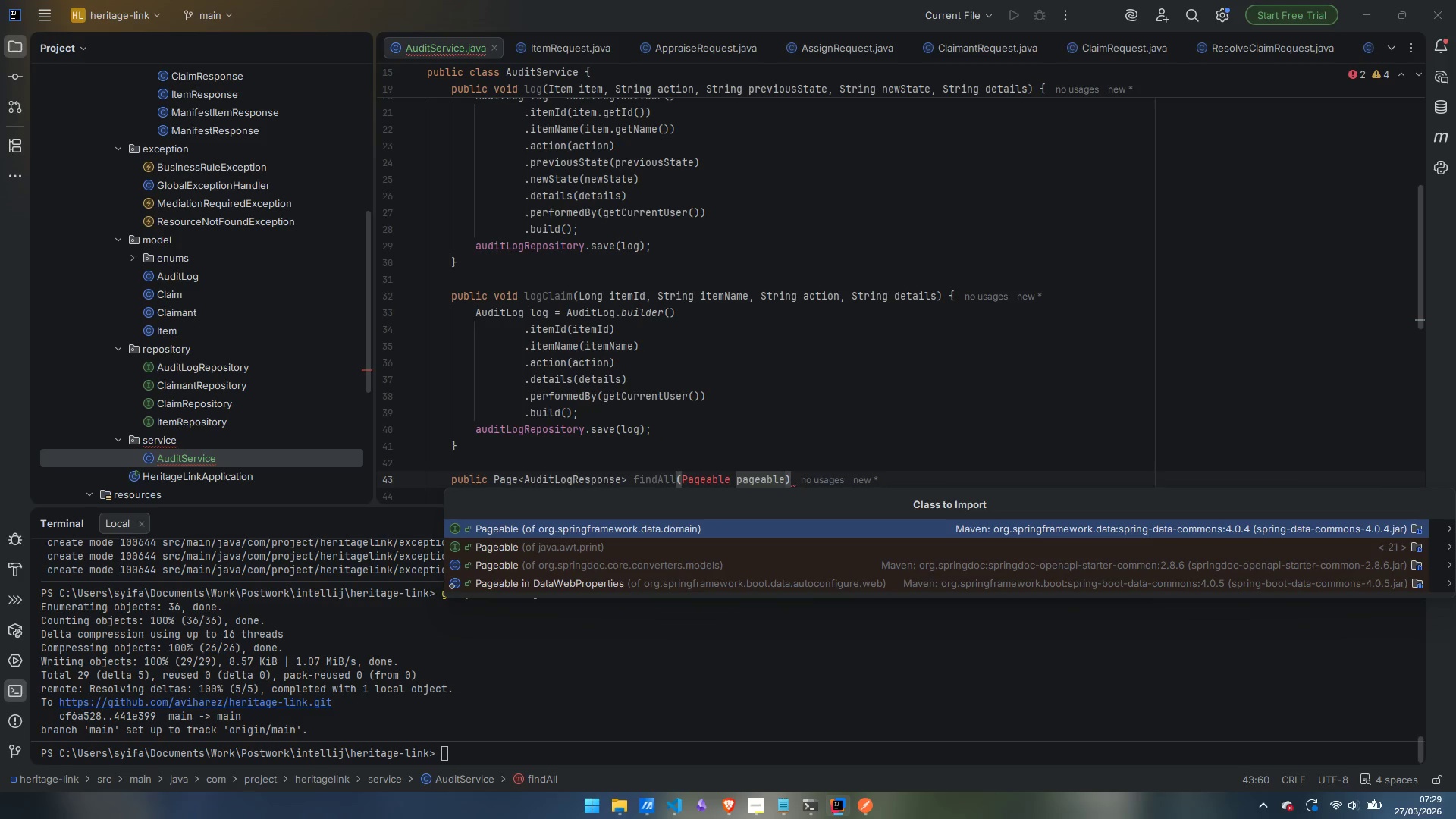 
key(Enter)
 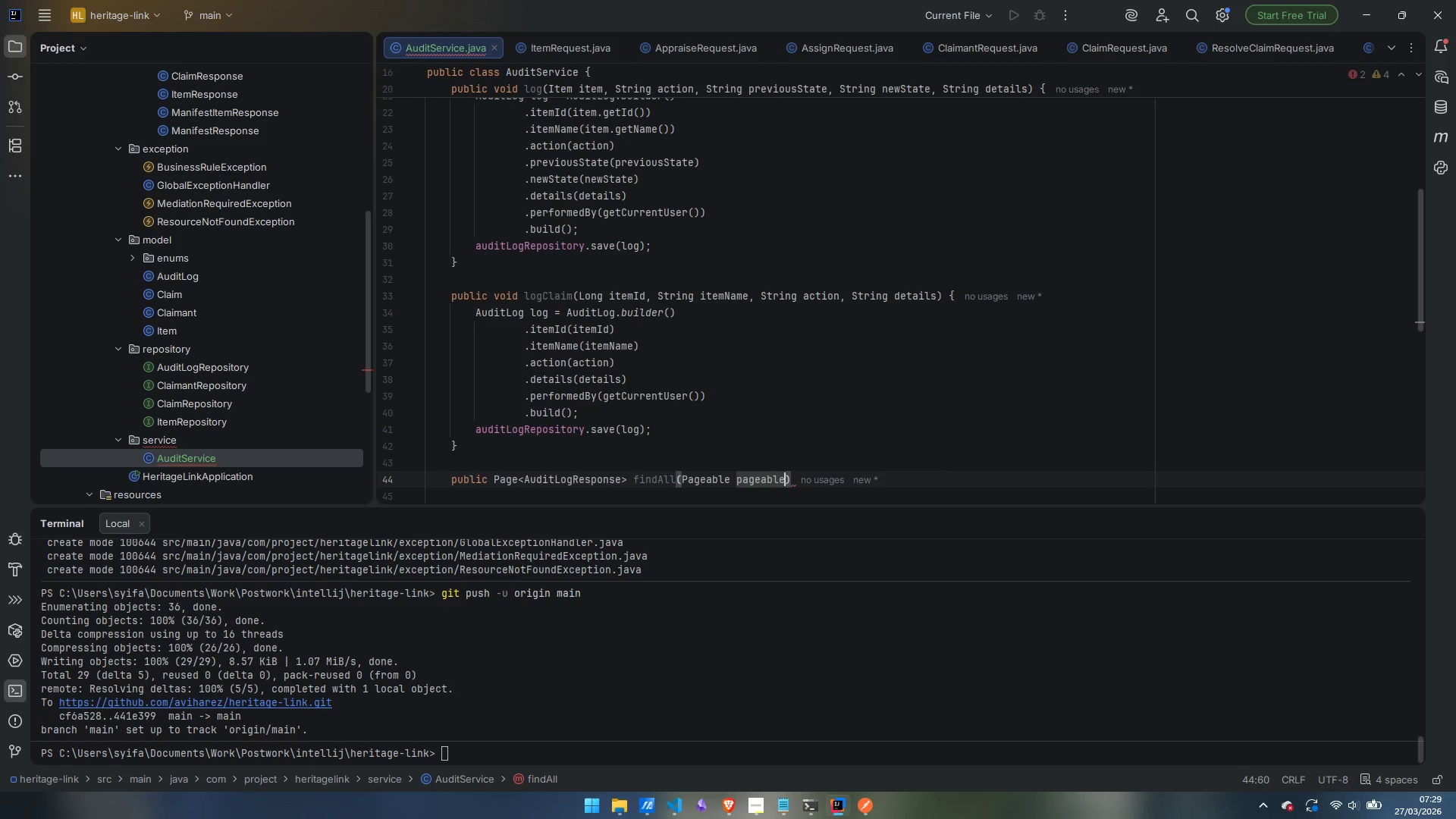 
key(ArrowRight)
 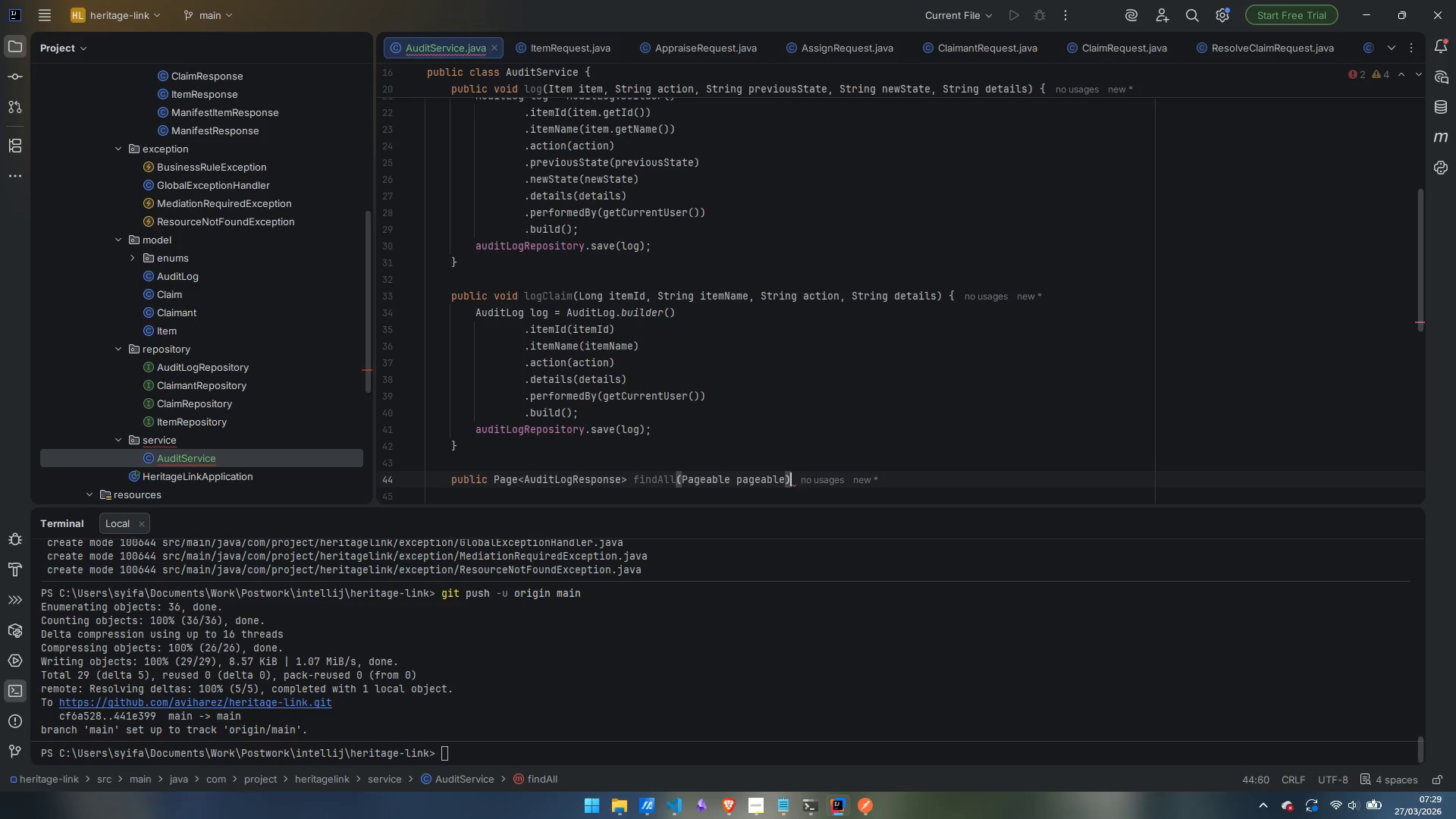 
key(Space)
 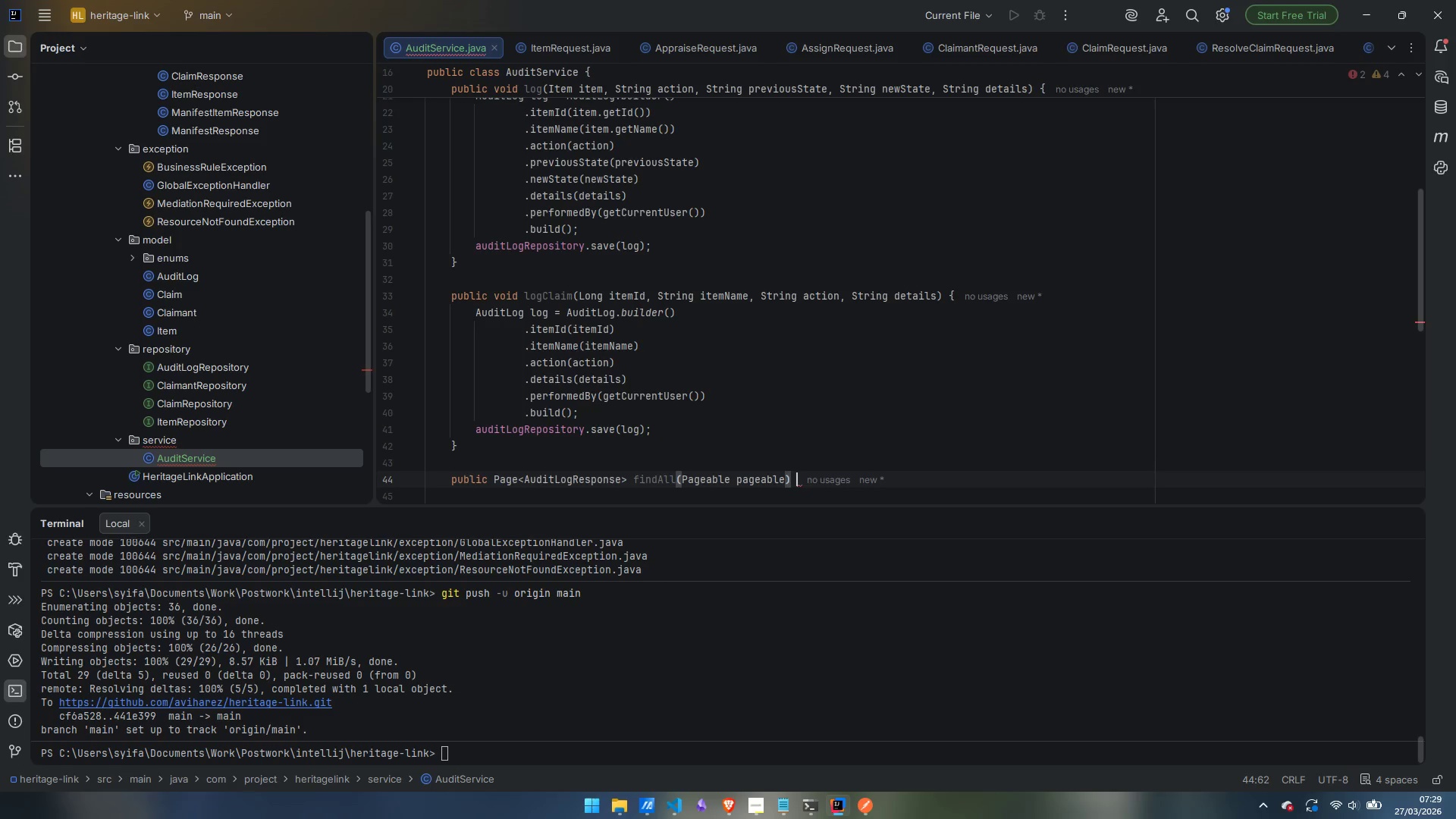 
key(Shift+BracketLeft)
 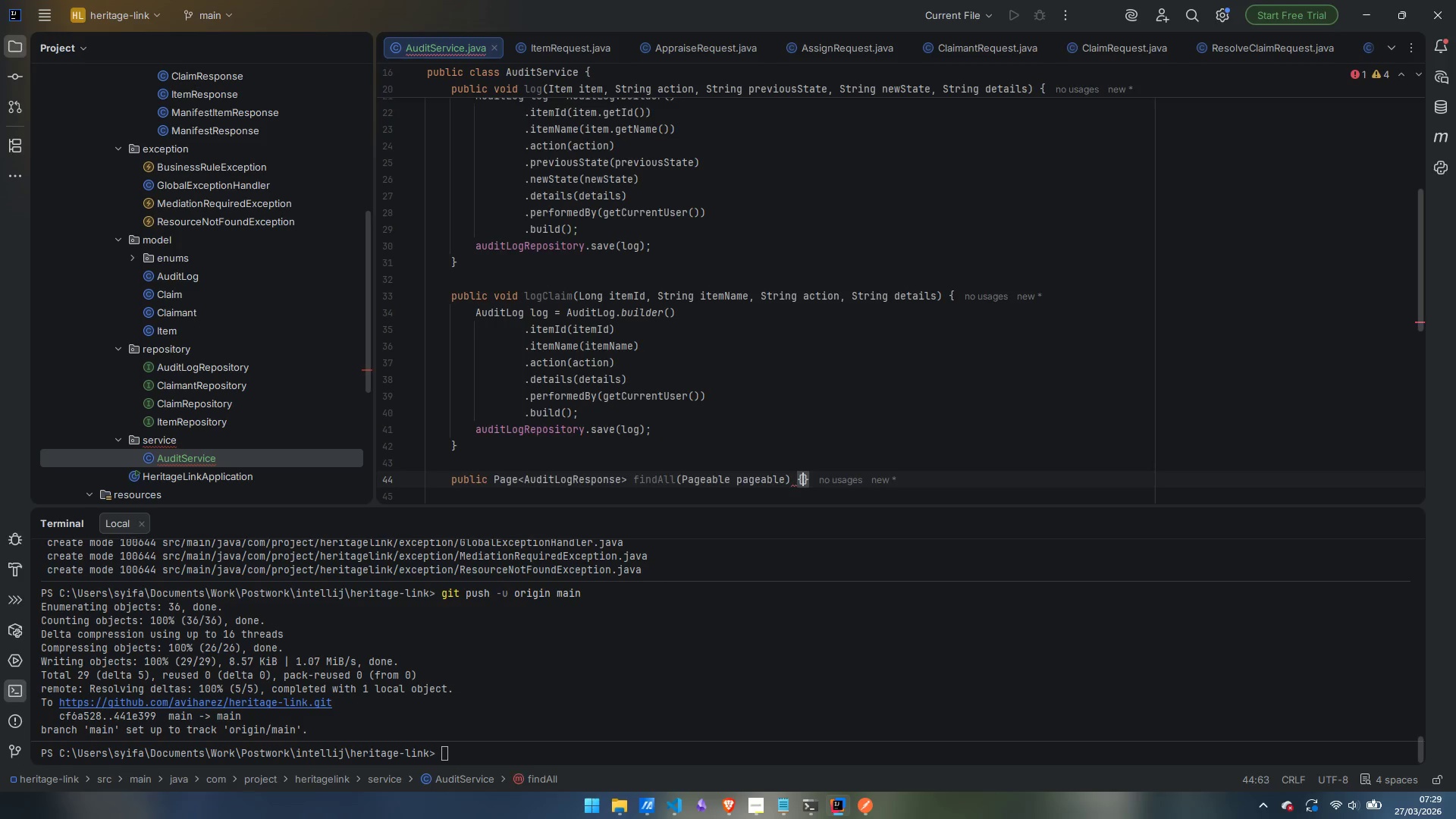 
key(Enter)
 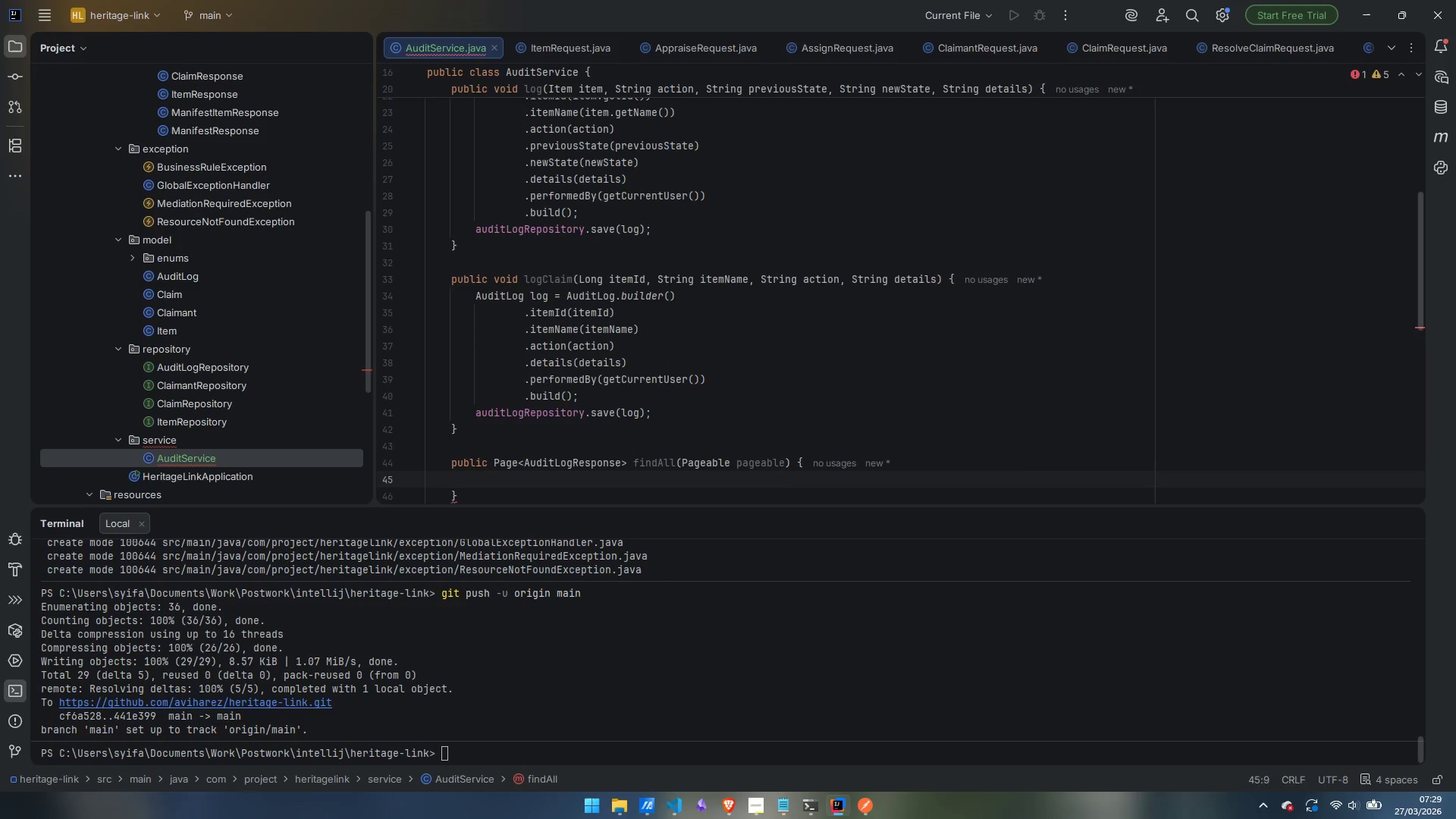 
type(reutrn autidt)
key(Backspace)
key(Backspace)
key(Backspace)
key(Backspace)
type(dut)
key(Backspace)
key(Backspace)
type(itLogReposity)
key(Backspace)
type(oryfin)
key(Backspace)
key(Backspace)
key(Backspace)
type(.finAll)
 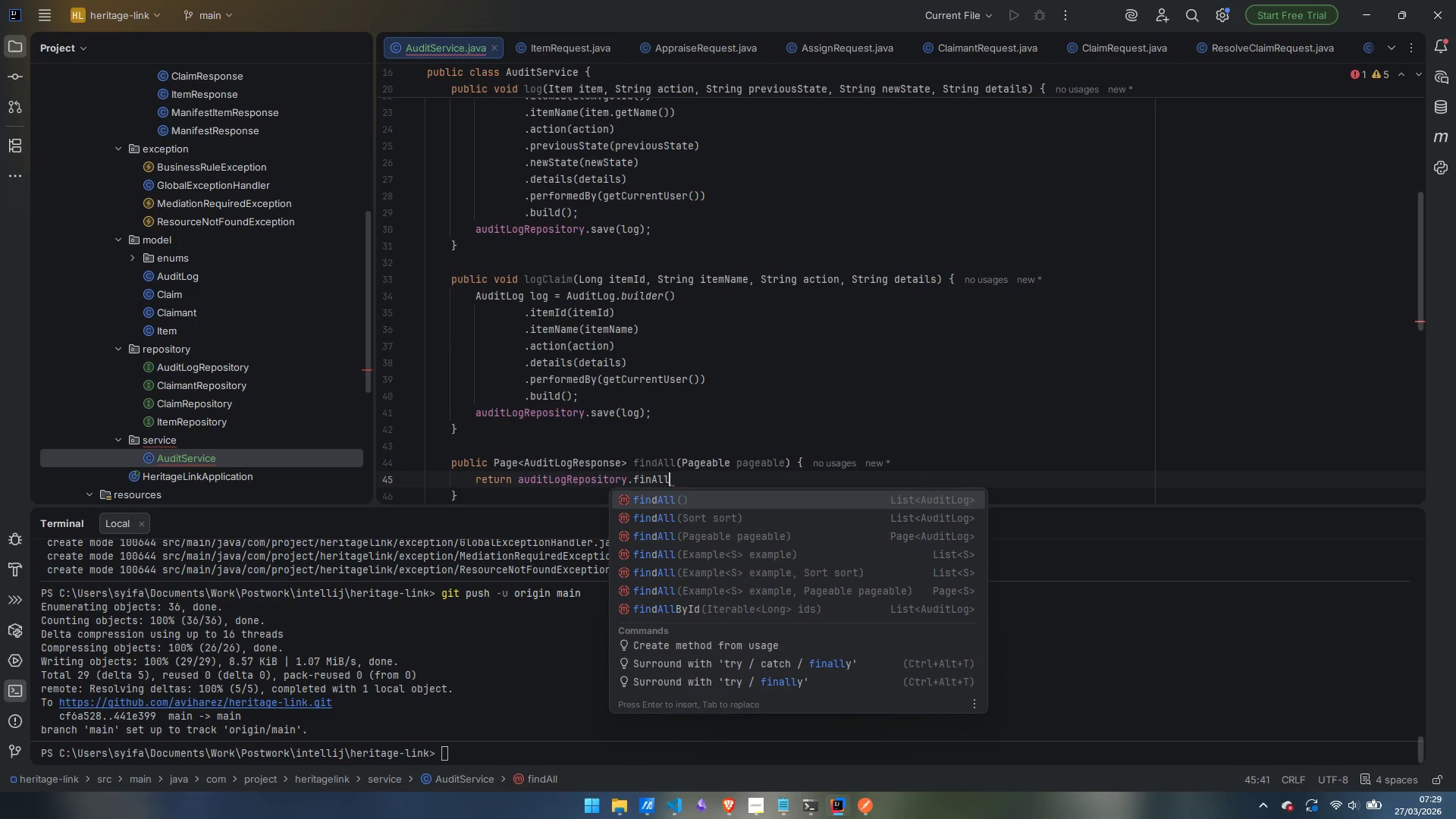 
key(Enter)
 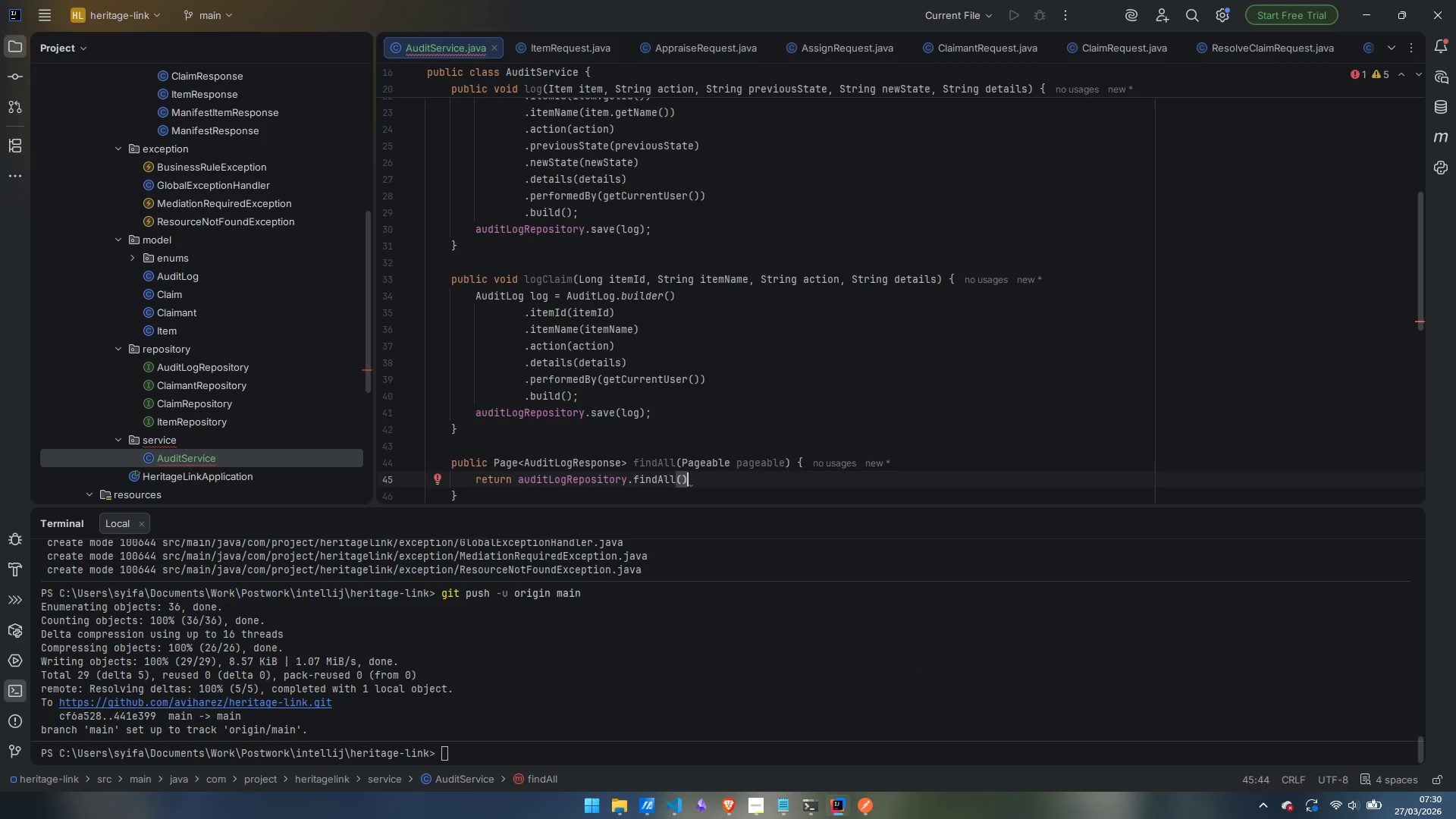 
key(ArrowLeft)
 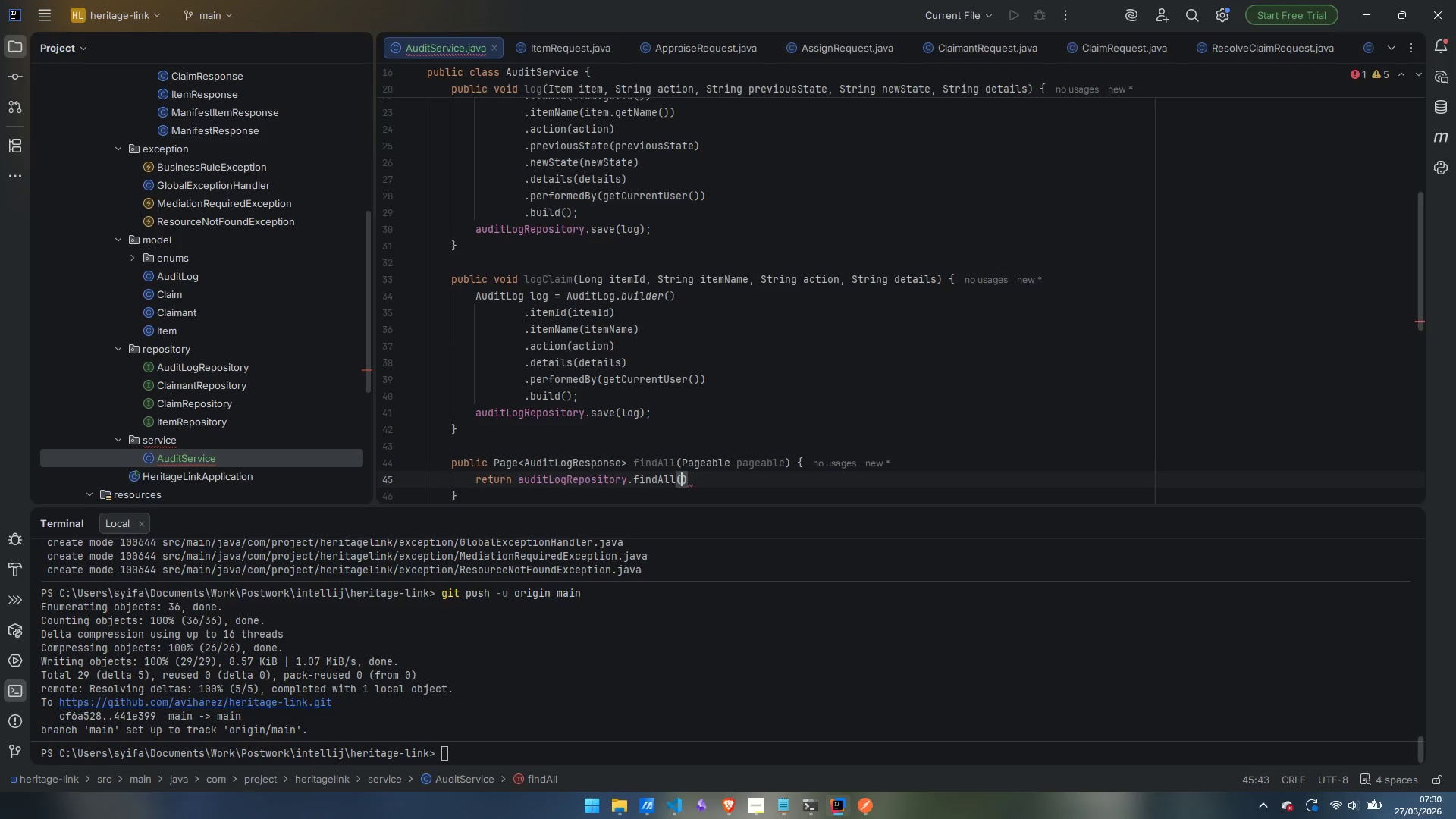 
type(page)
 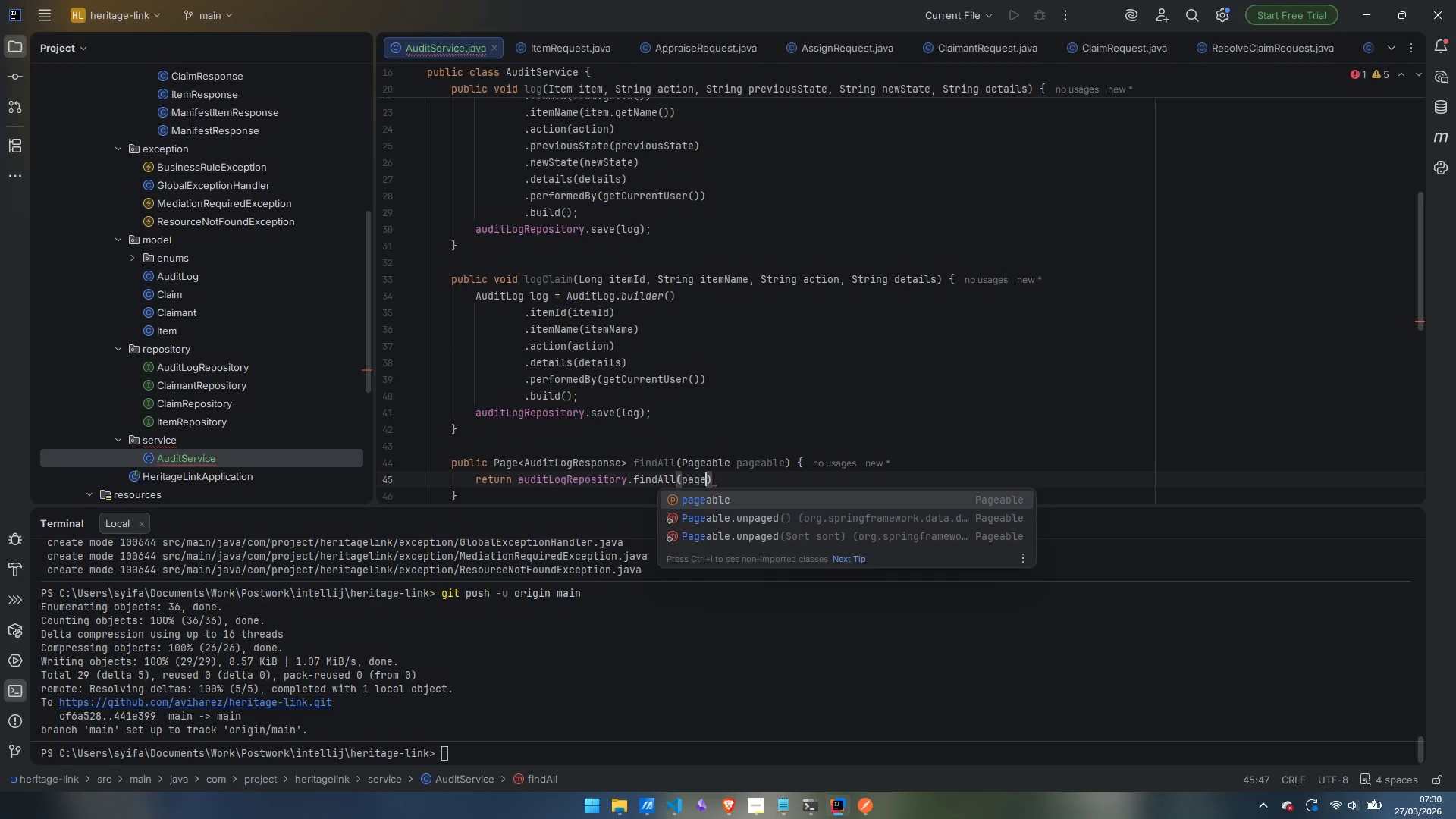 
key(Enter)
 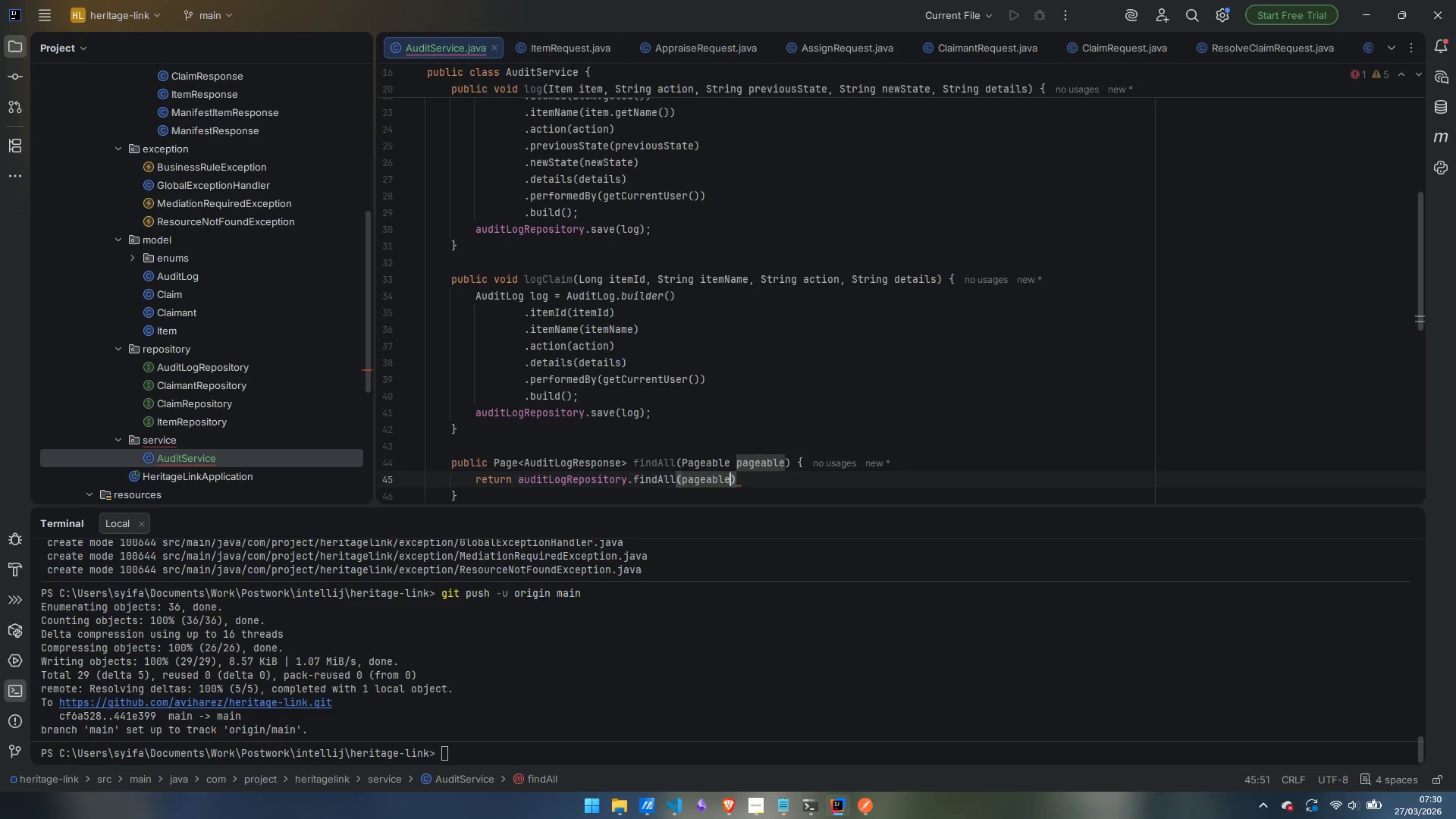 
key(ArrowRight)
 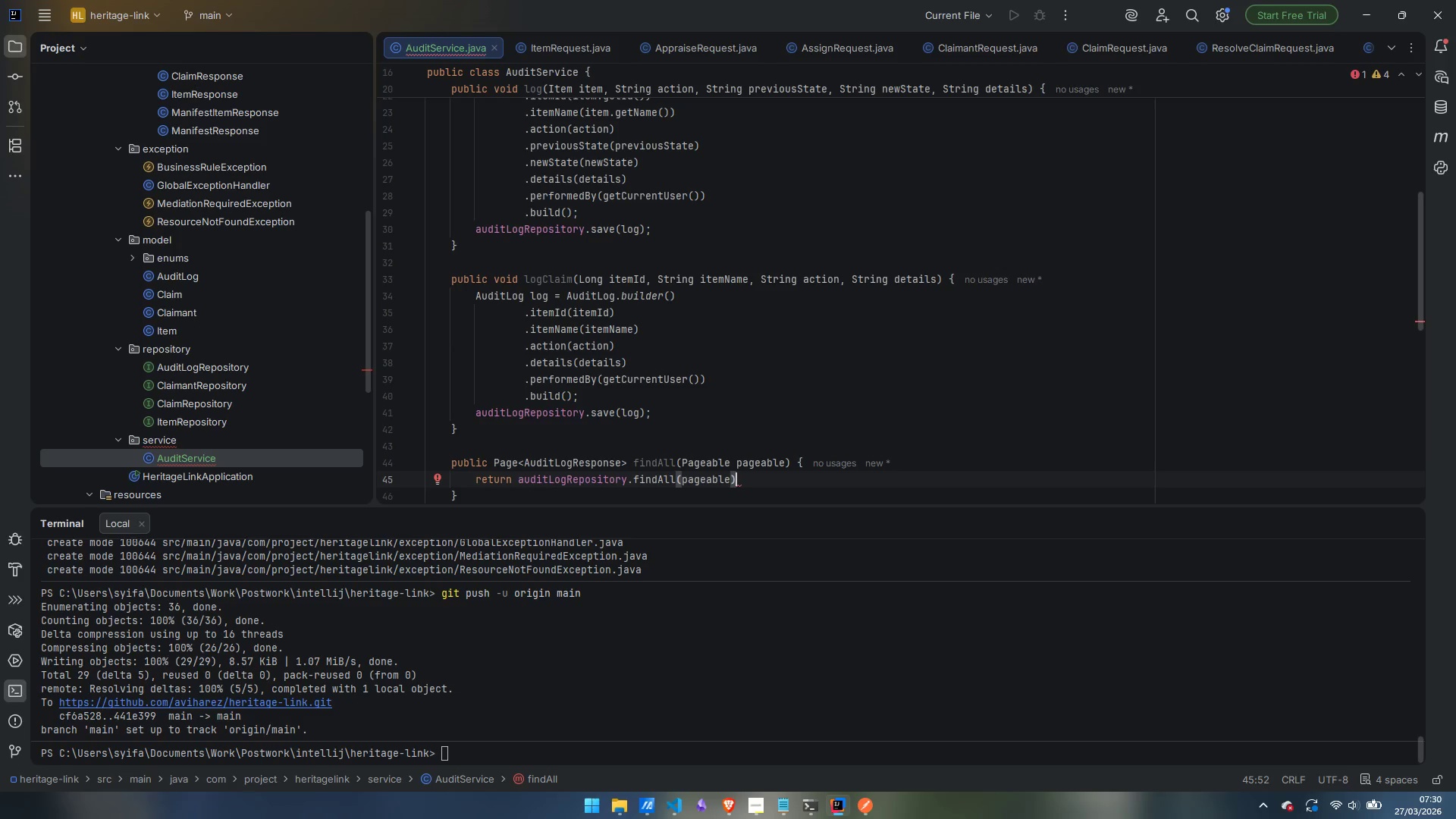 
type(.map)
 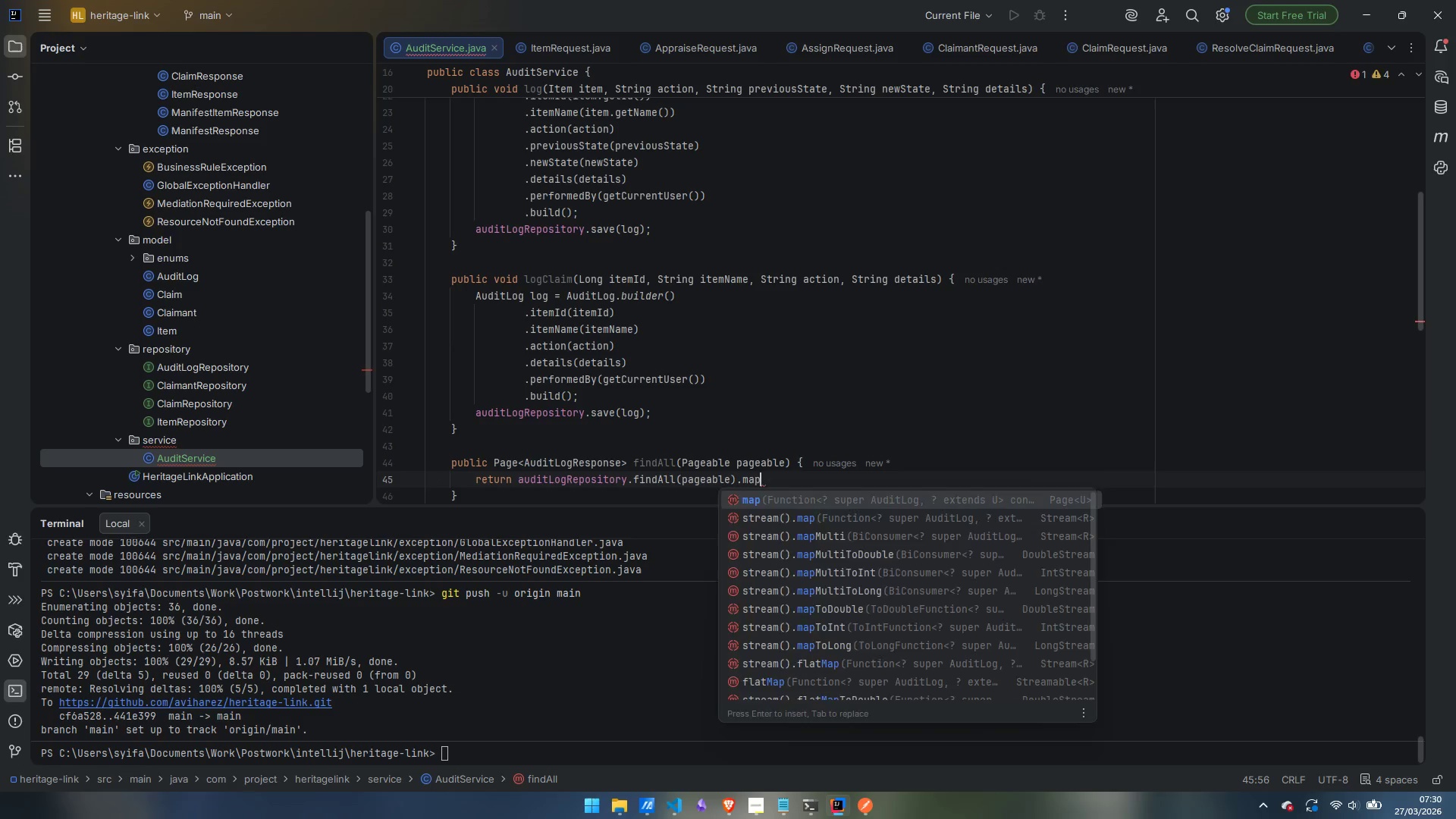 
key(Enter)
 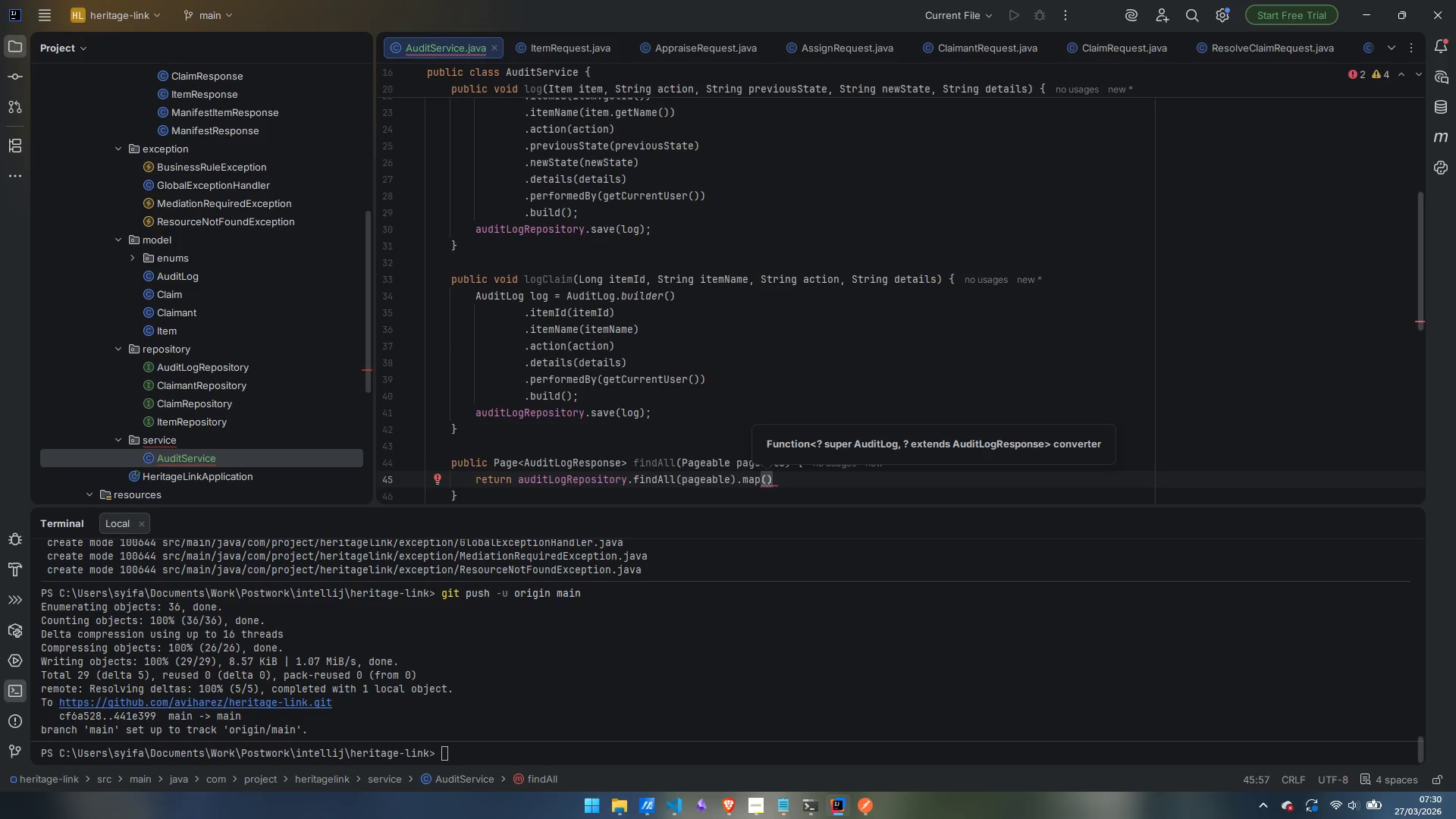 
type(this::toREsponse)
 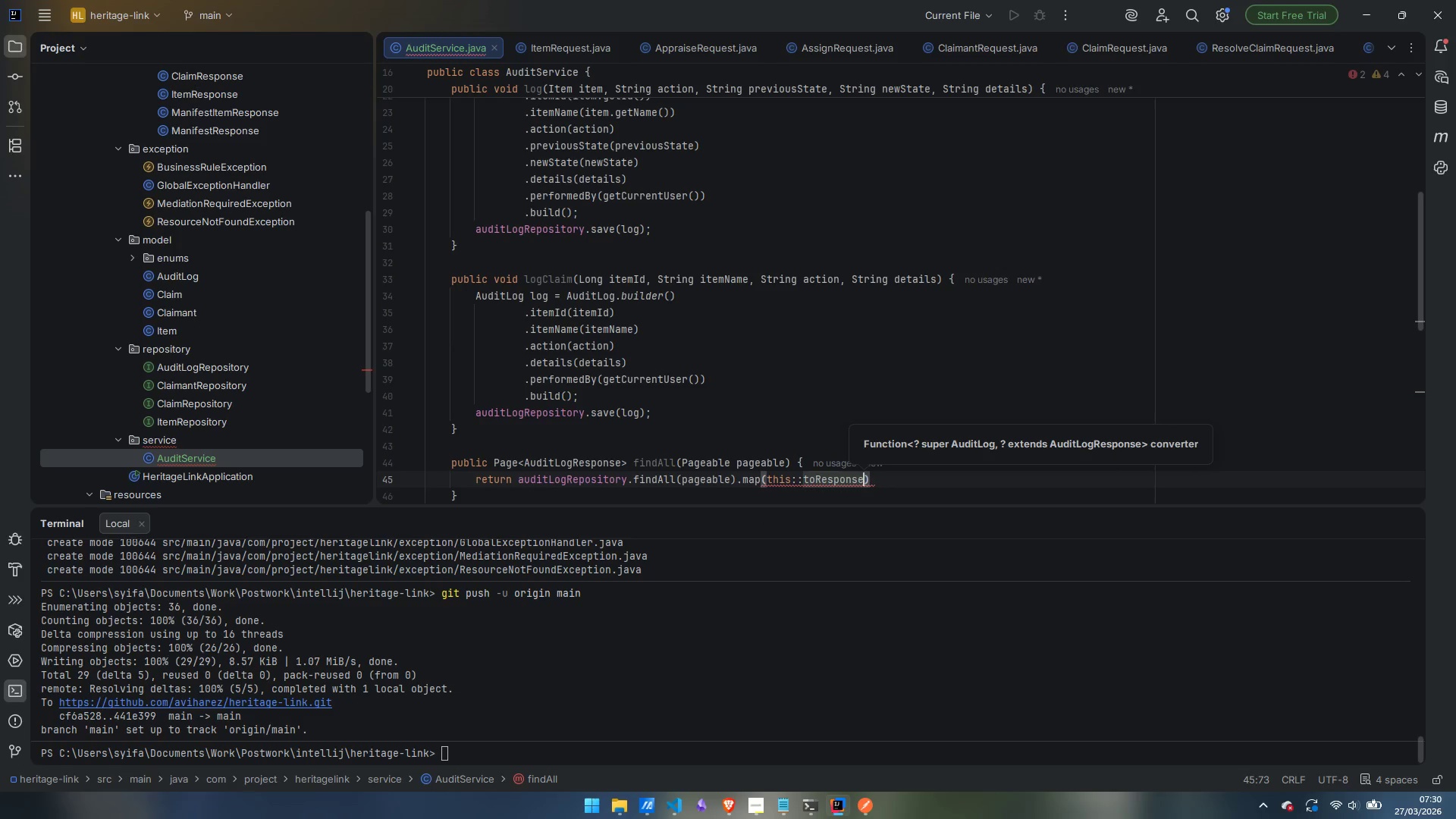 
 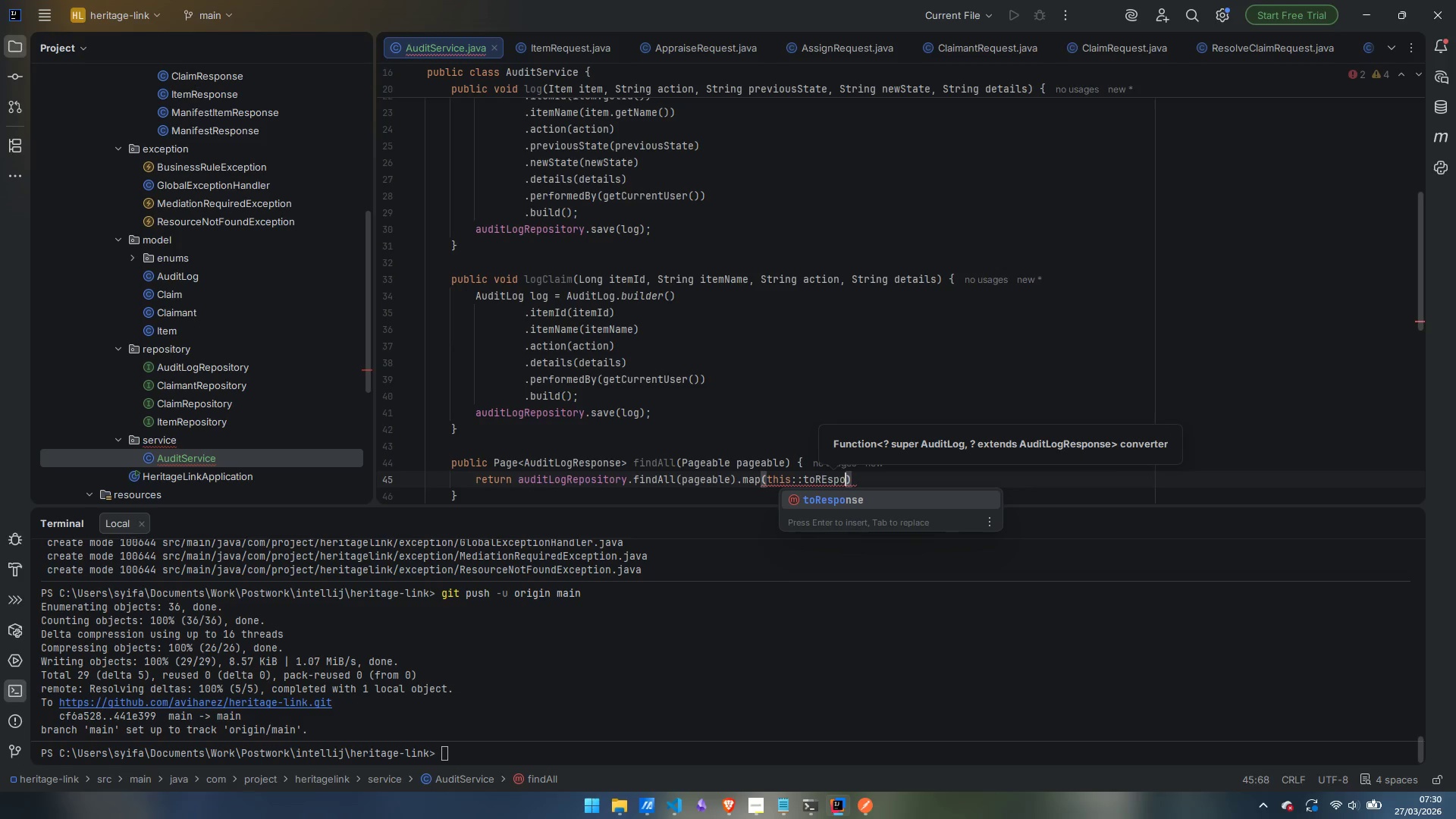 
key(Enter)
 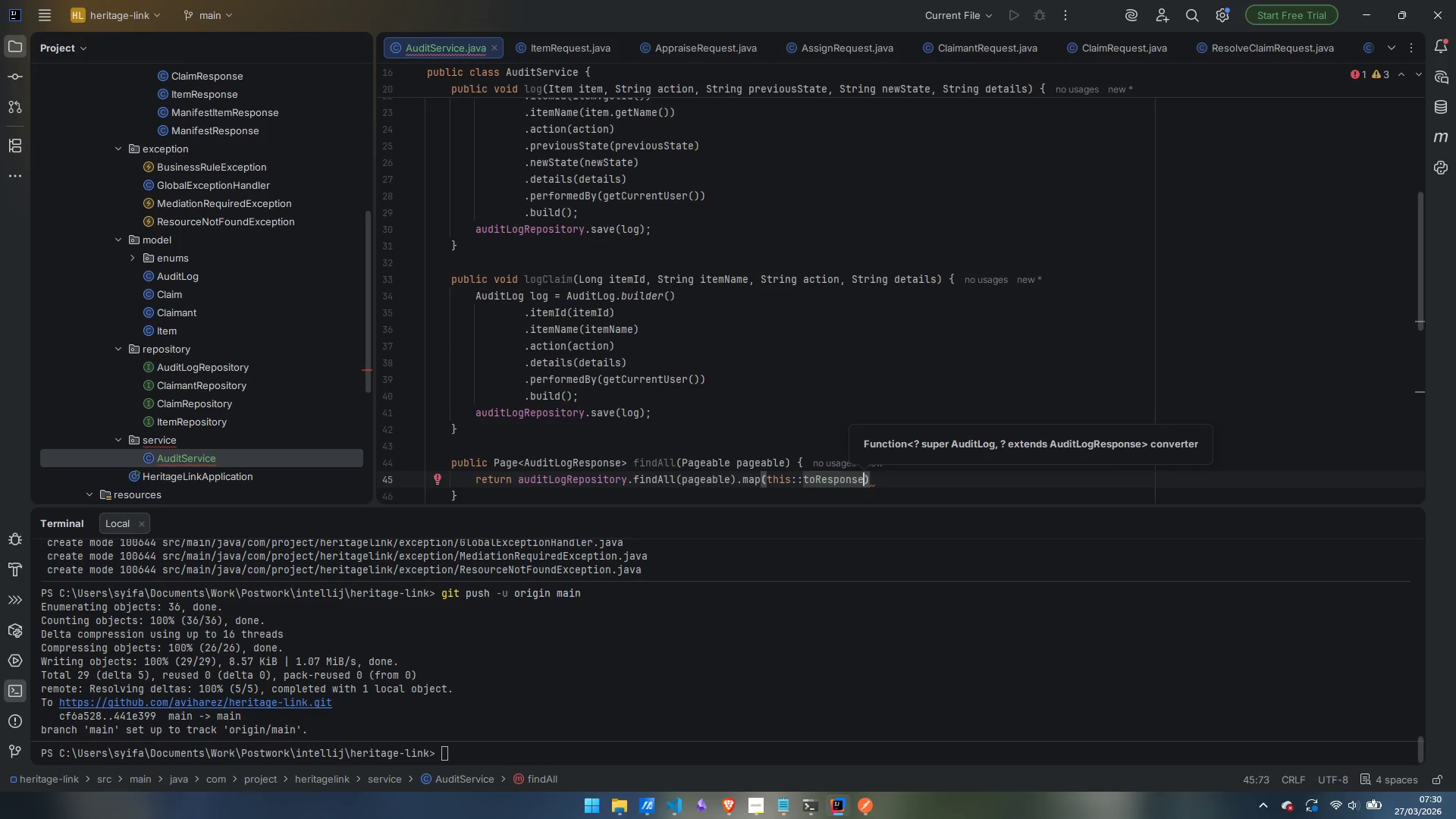 
key(ArrowRight)
 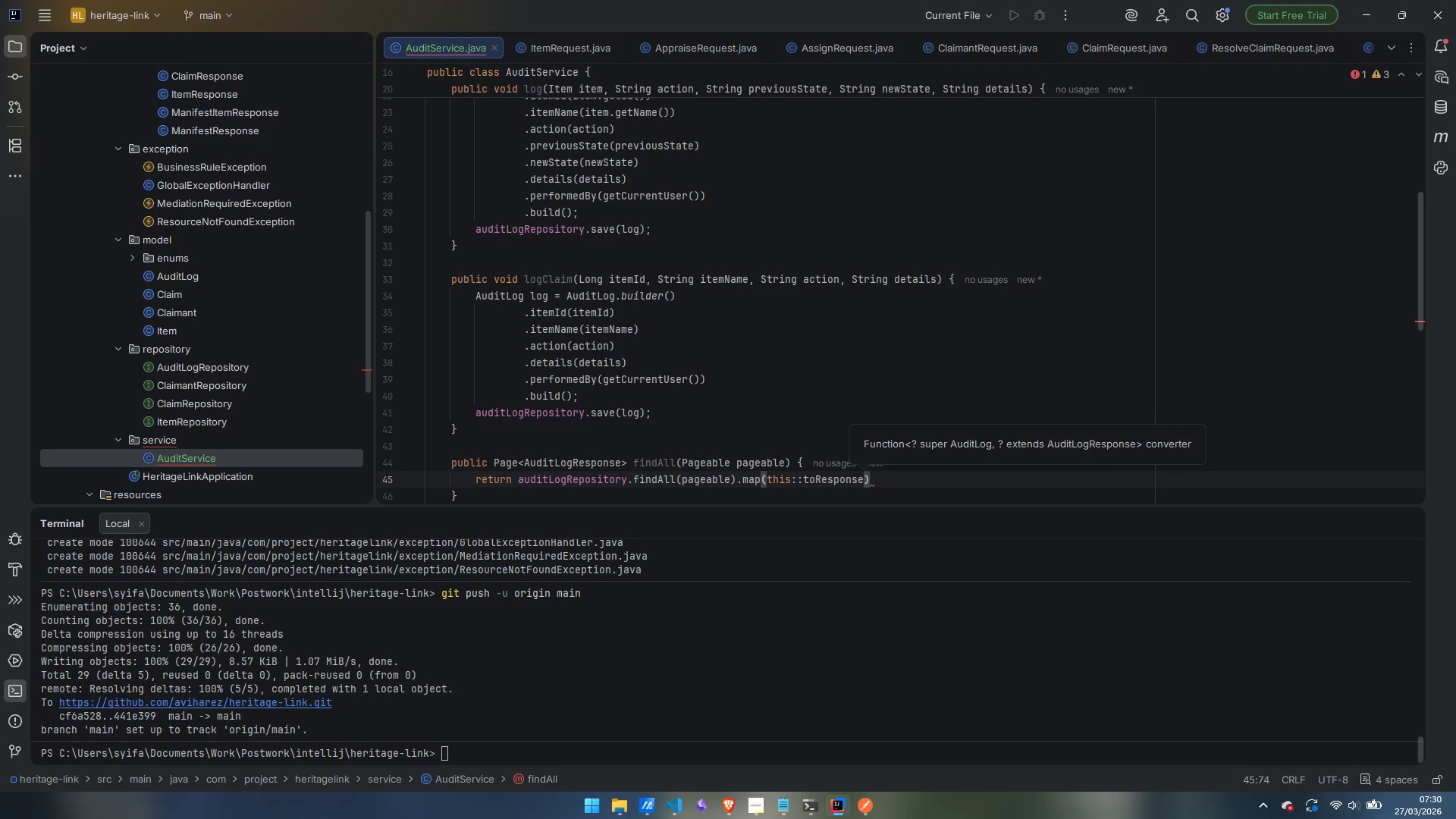 
key(Semicolon)
 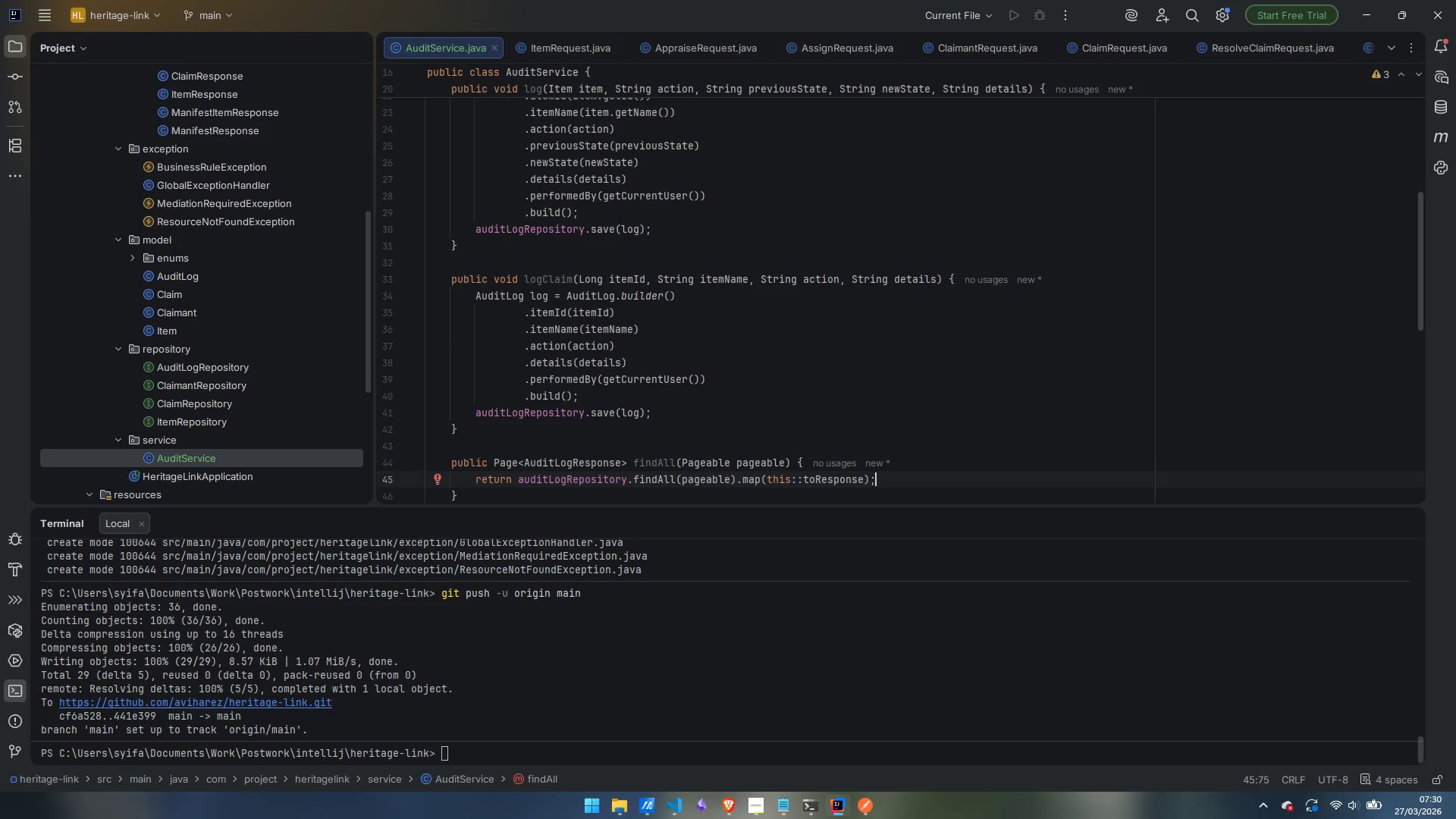 
key(ArrowDown)
 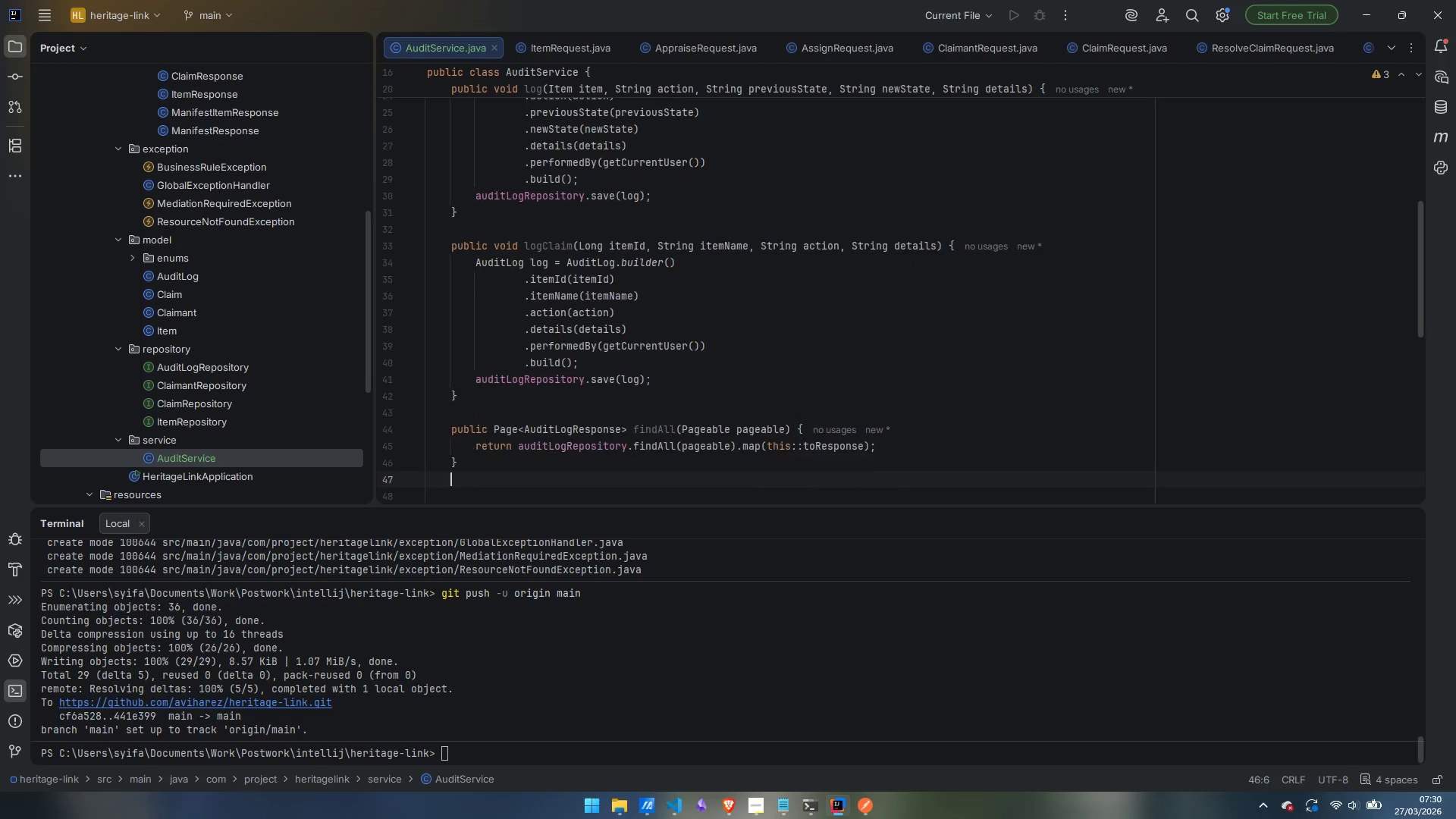 
key(Enter)
 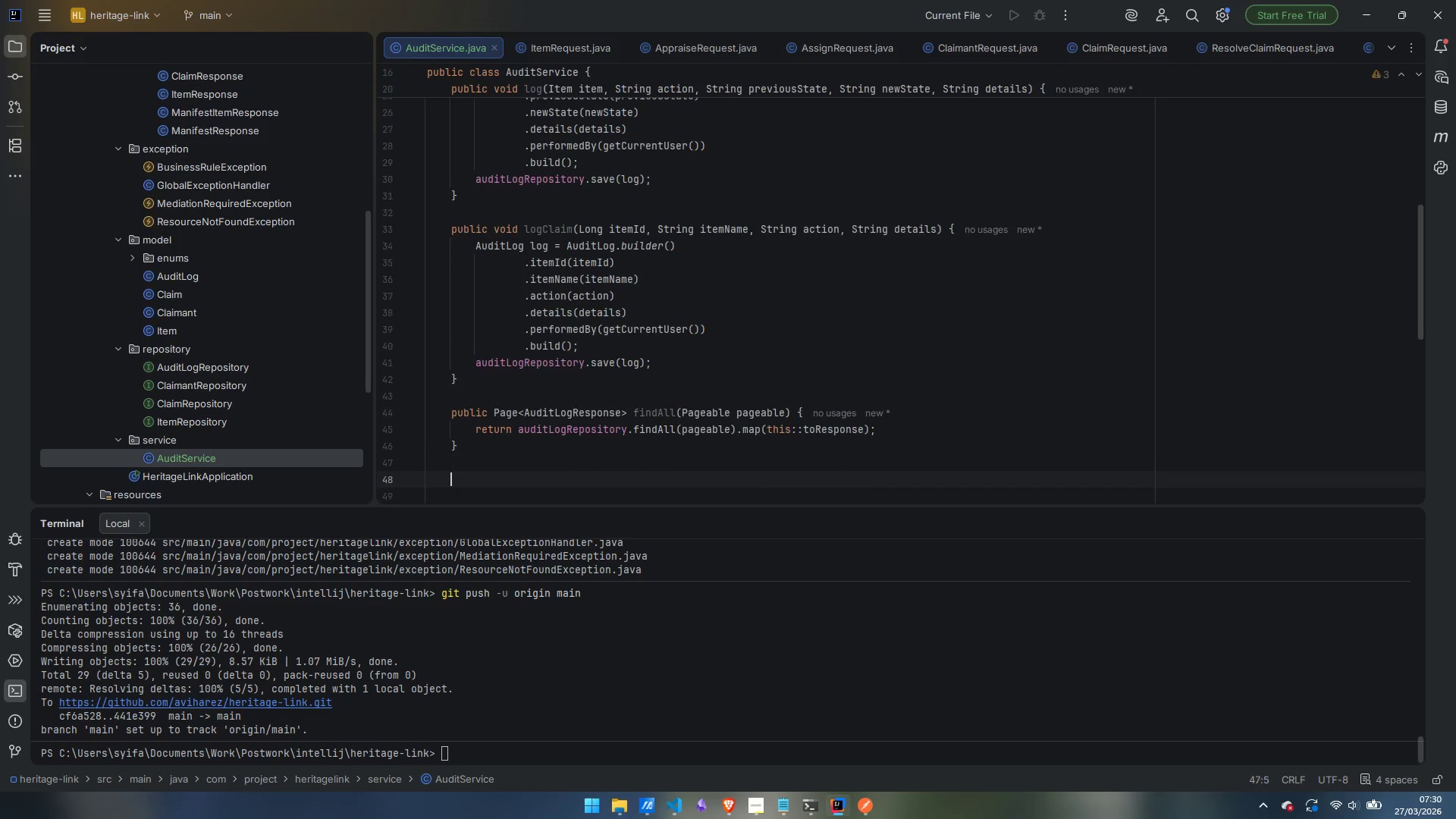 
key(Enter)
 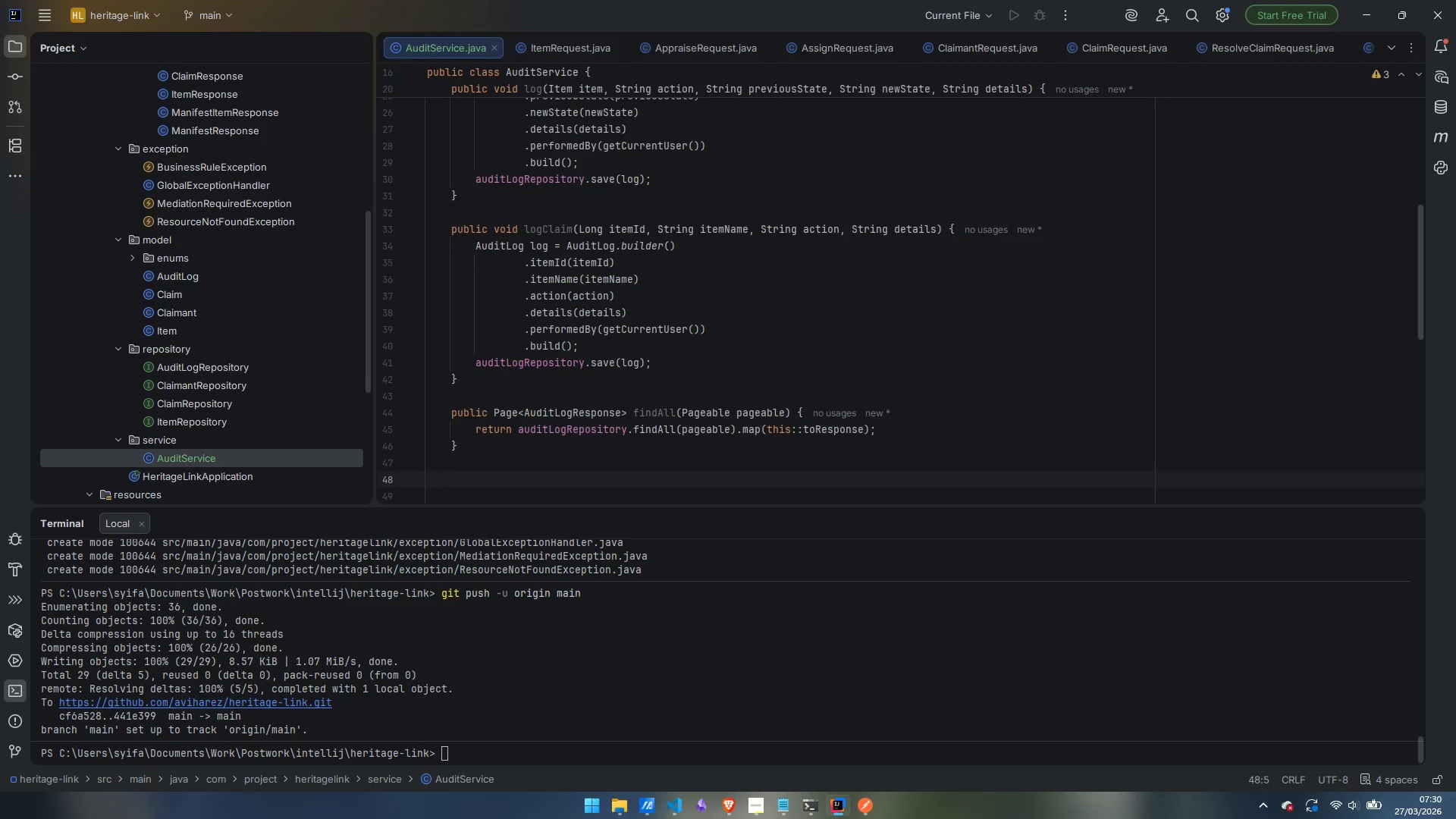 
type(public Page<AuditLogREesponse)
key(Backspace)
key(Backspace)
key(Backspace)
key(Backspace)
key(Backspace)
key(Backspace)
key(Backspace)
key(Backspace)
type(esponse)
 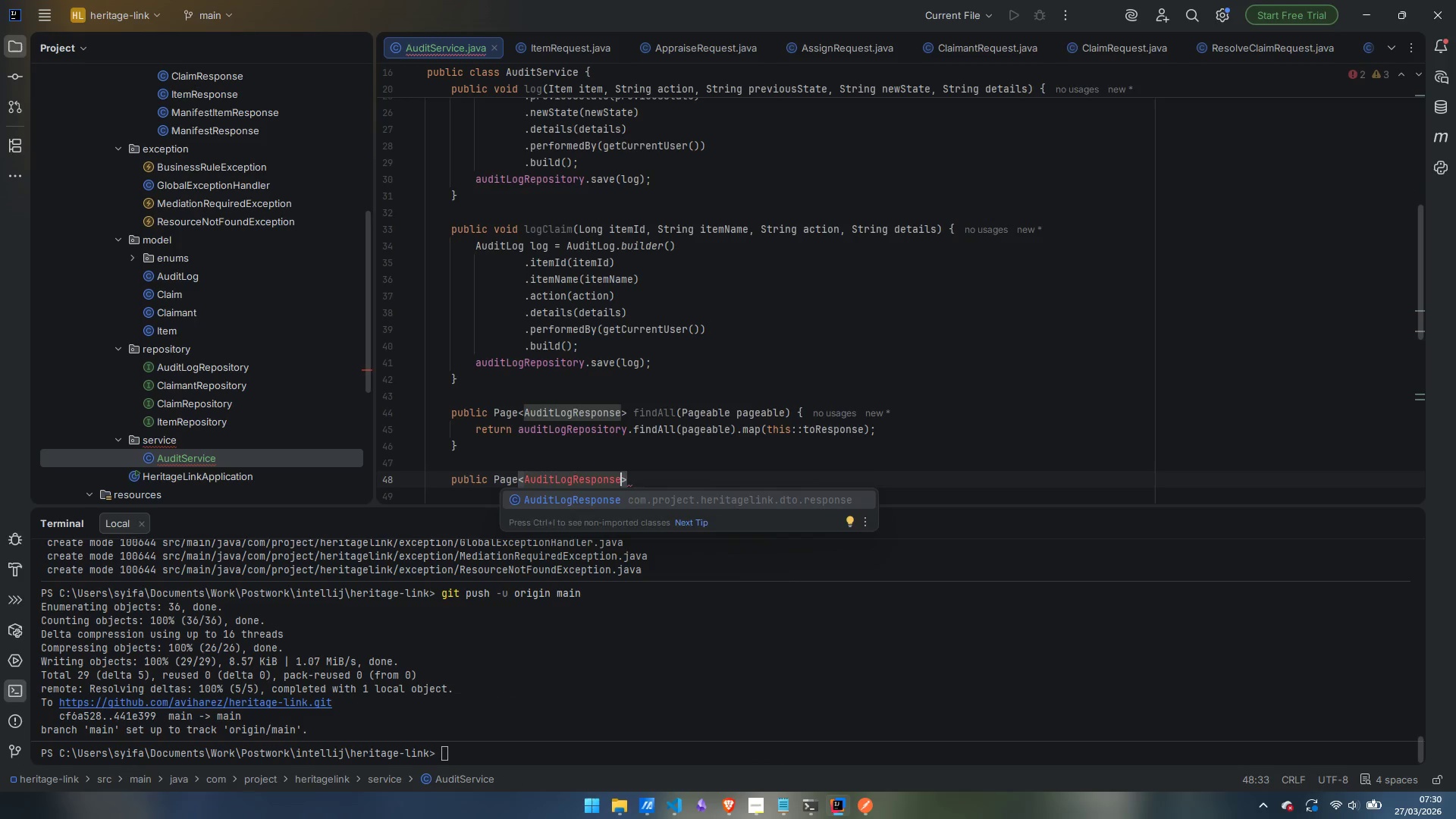 
key(ArrowRight)
 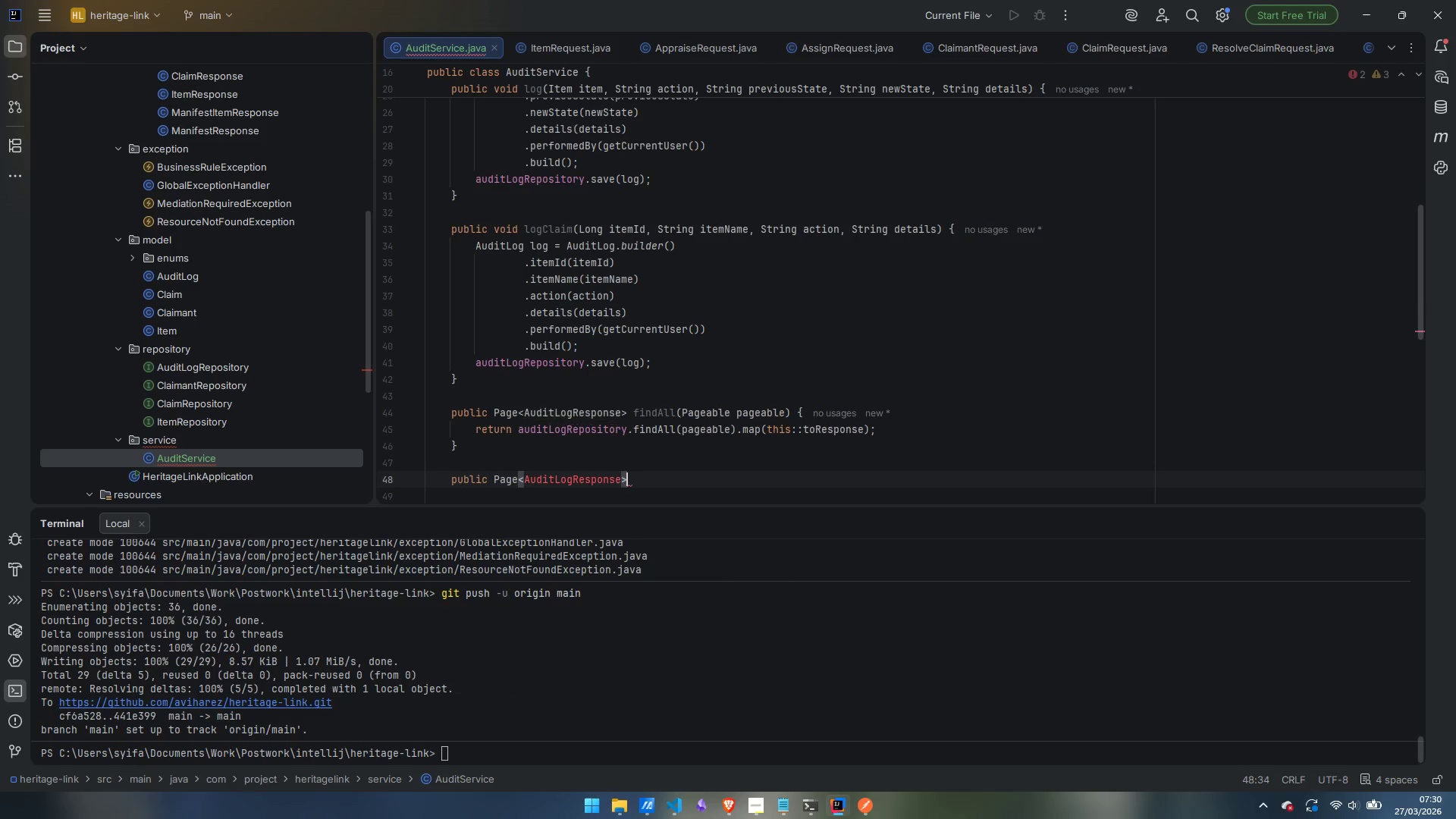 
type( findByItemId(Long itemId, Pageable page)
 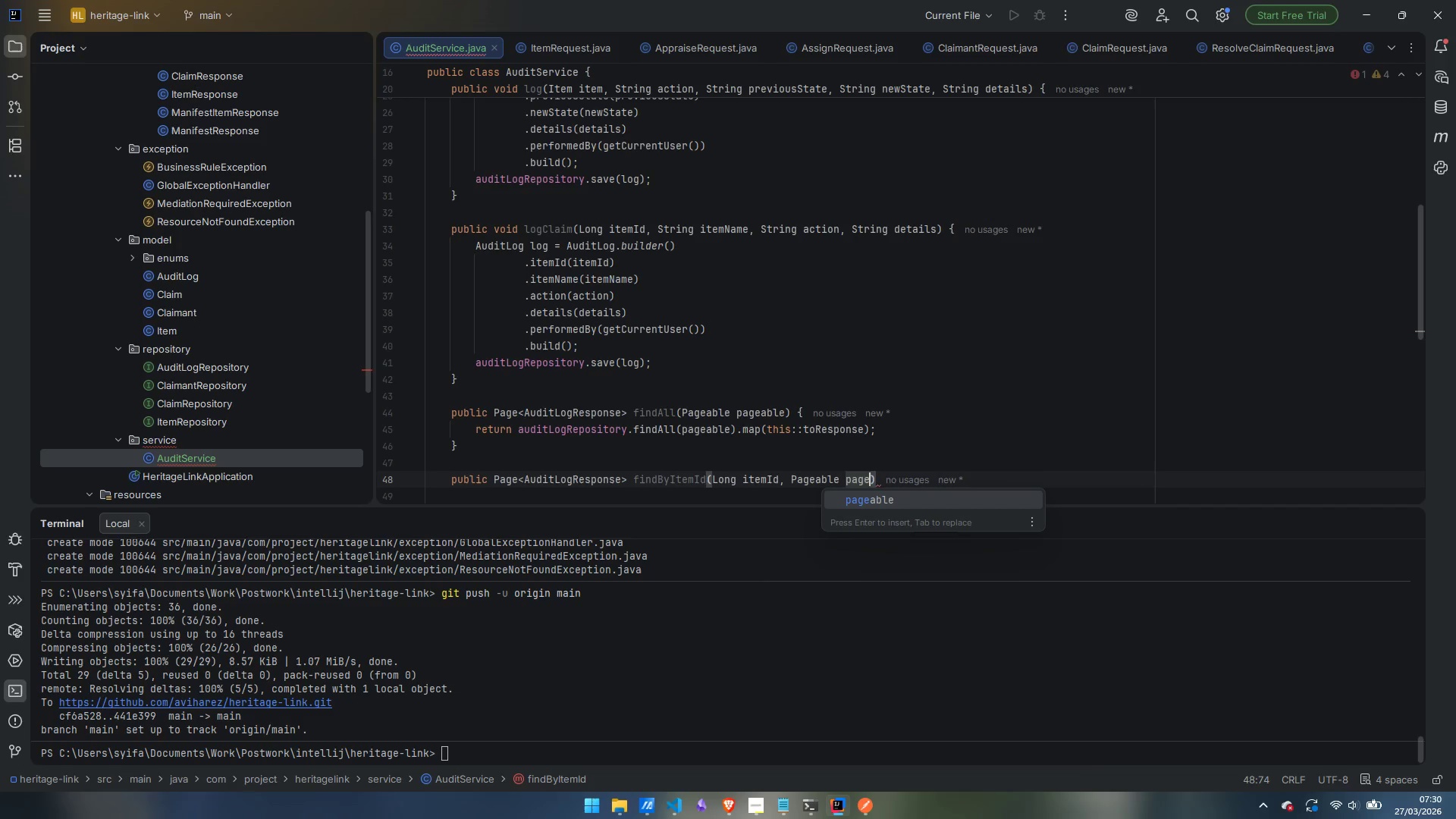 
key(Enter)
 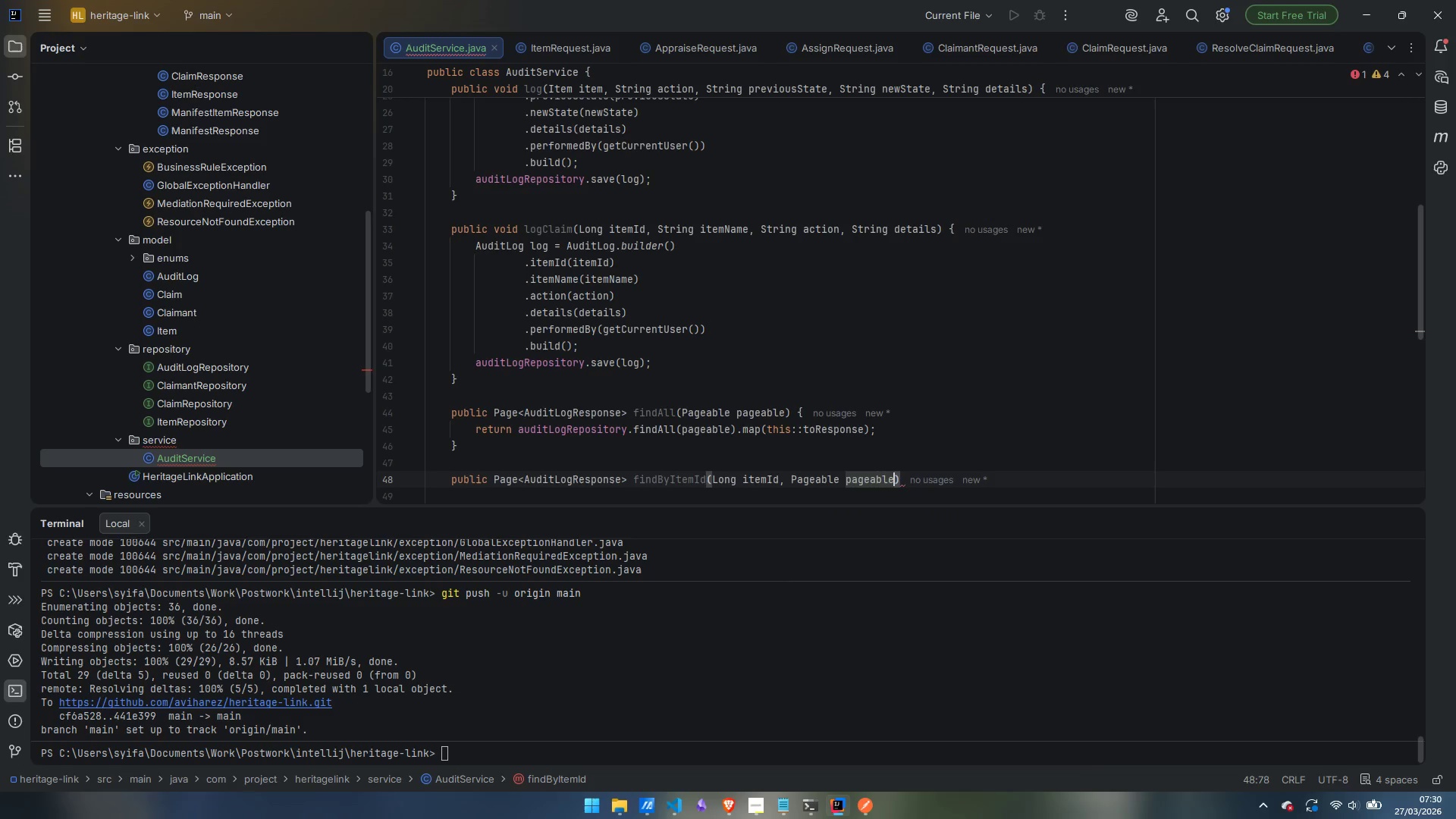 
key(ArrowRight)
 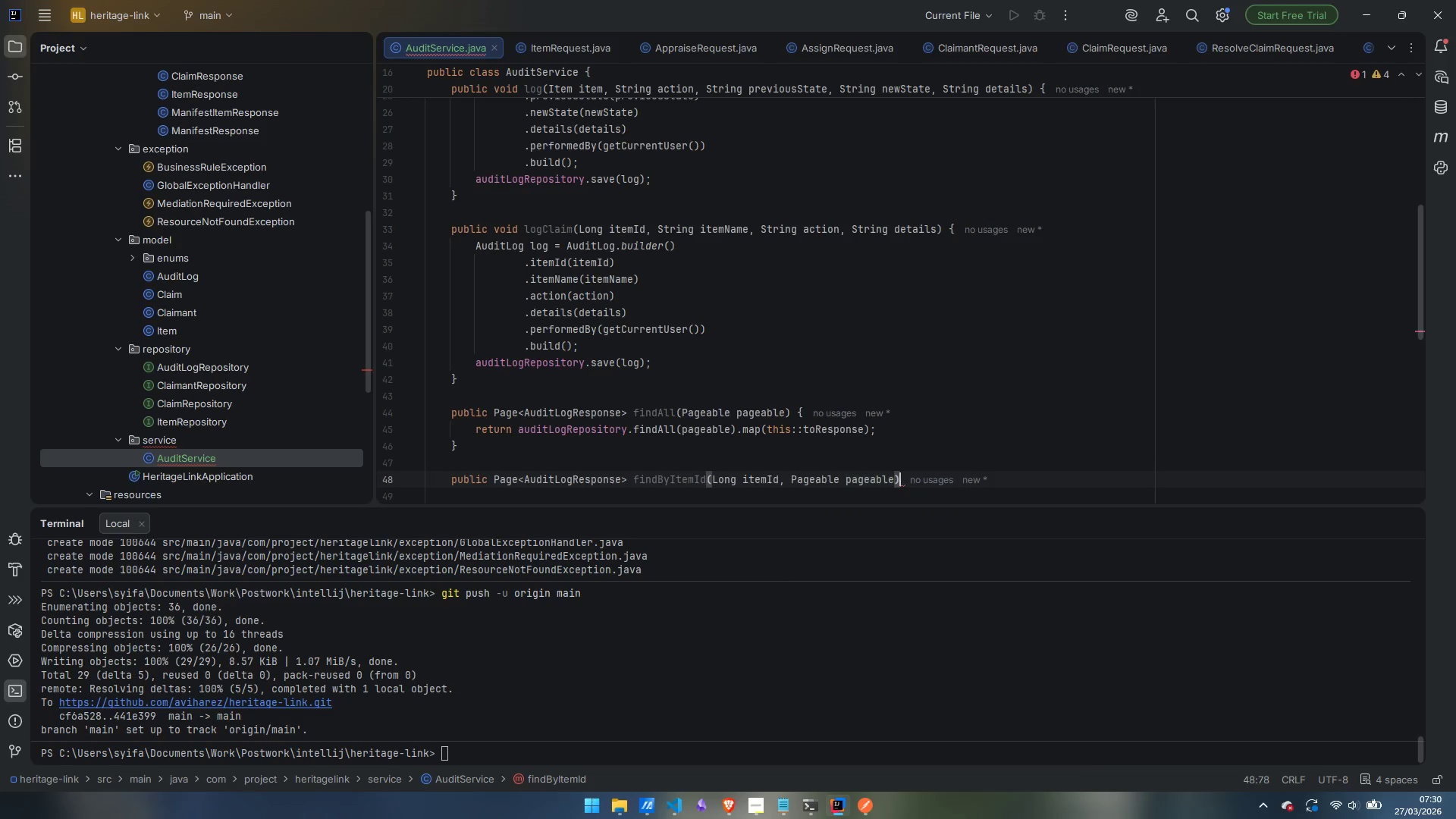 
key(Space)
 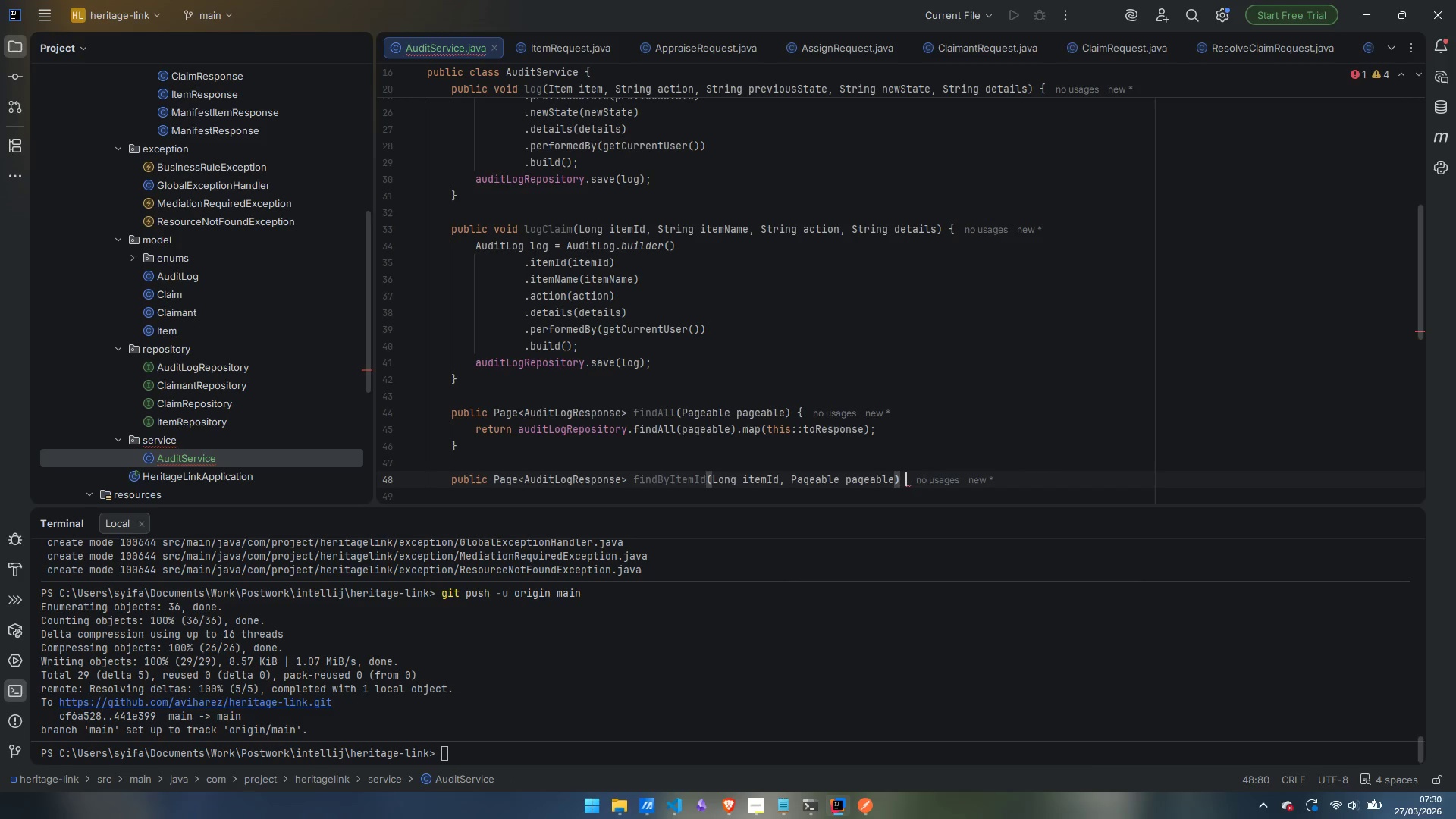 
key(Shift+BracketLeft)
 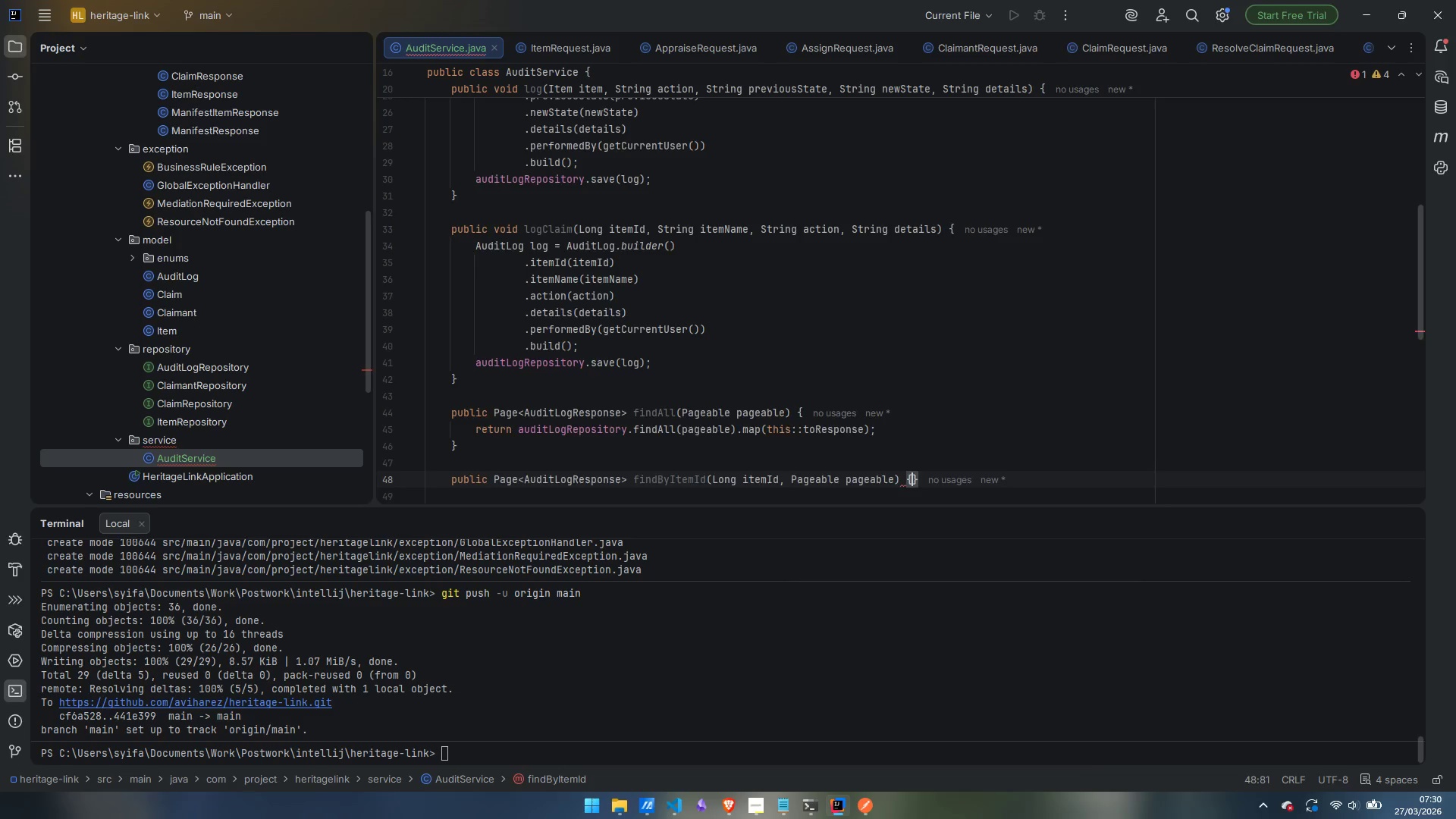 
key(Enter)
 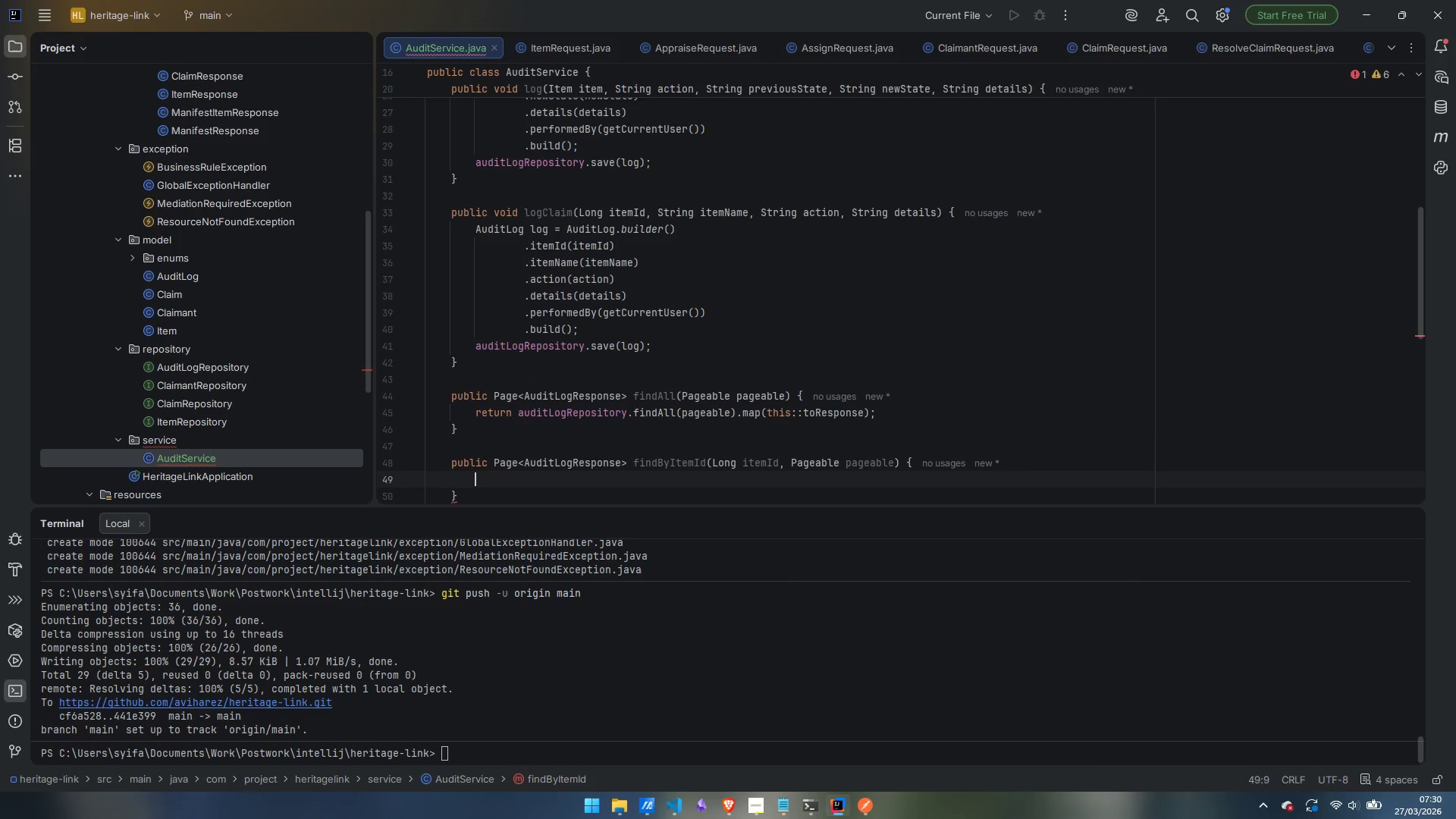 
type(return auditLogRespon)
key(Backspace)
key(Backspace)
key(Backspace)
key(Backspace)
type(posto)
key(Backspace)
key(Backspace)
key(Backspace)
type(sitory.findByItem)
 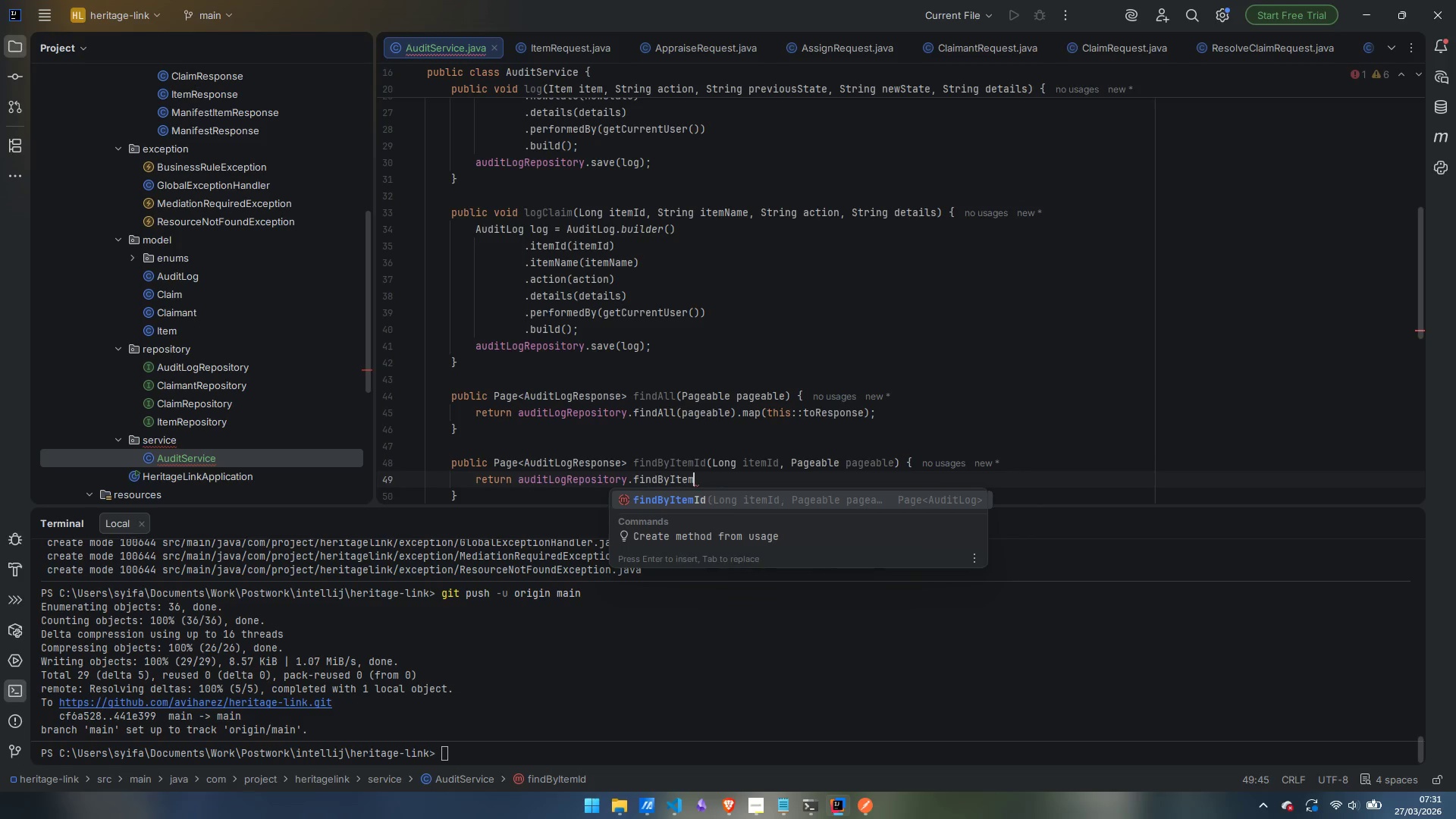 
key(Enter)
 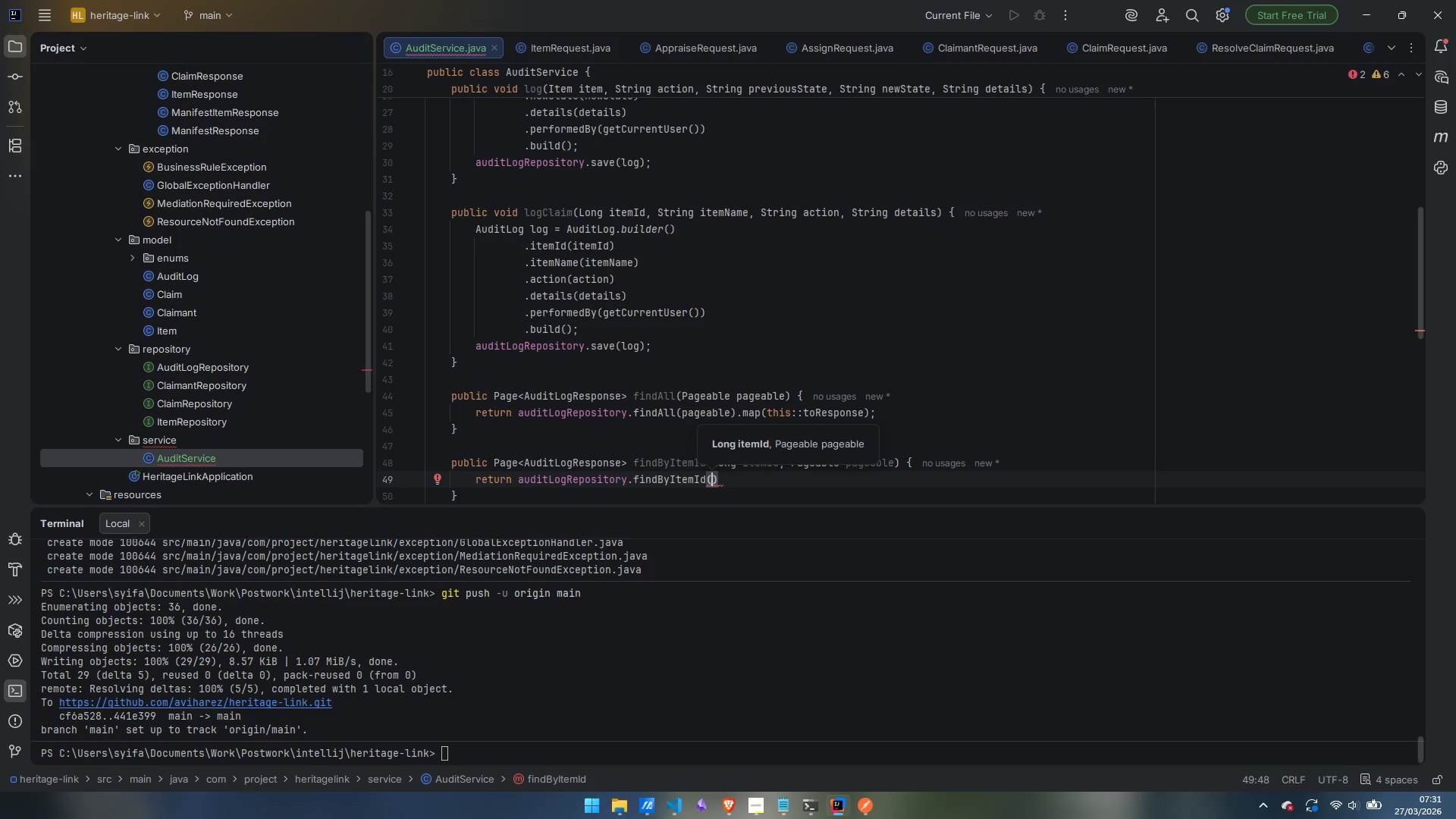 
type(itemId, pageable)
 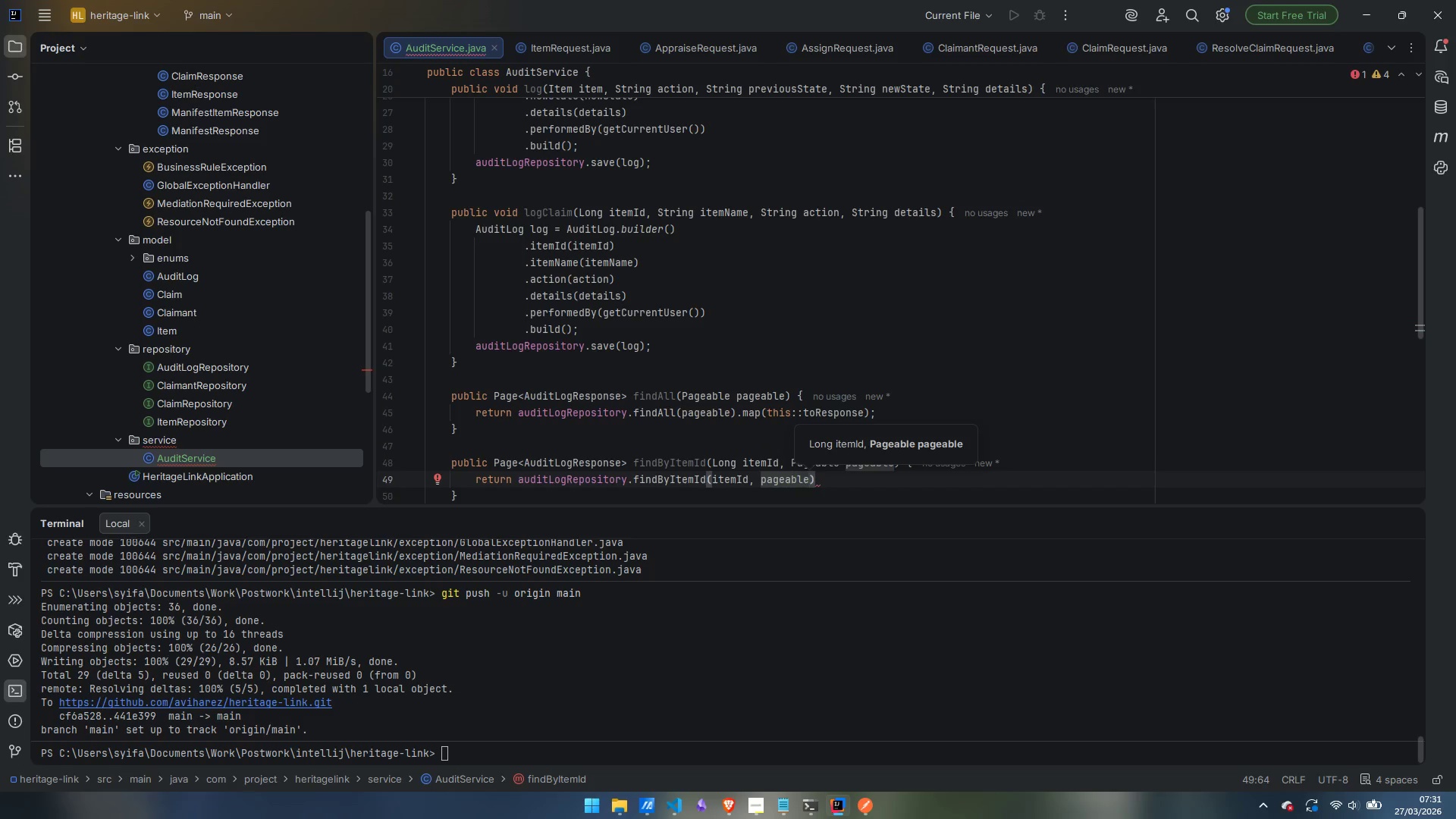 
key(ArrowRight)
 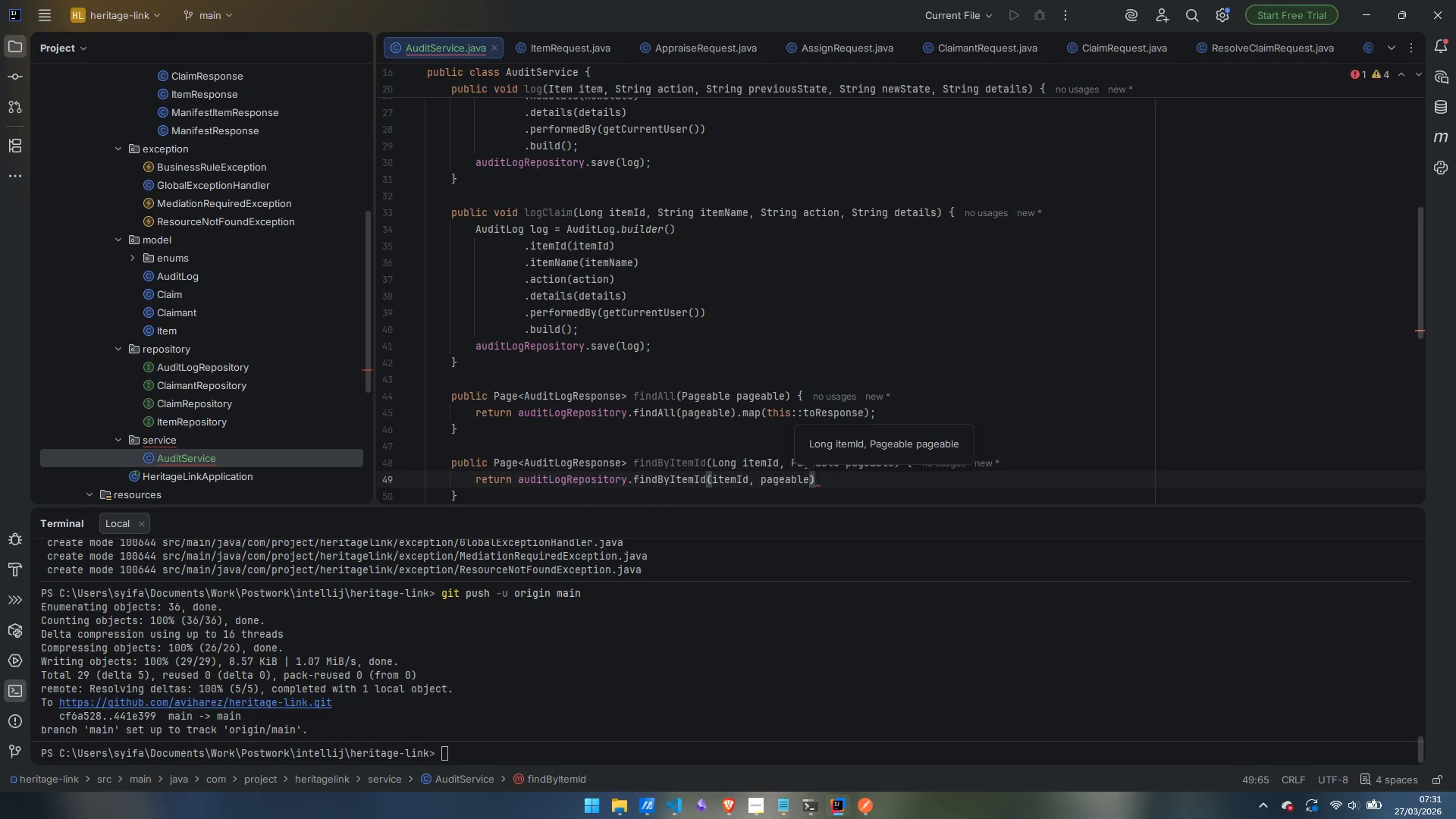 
type(.map)
 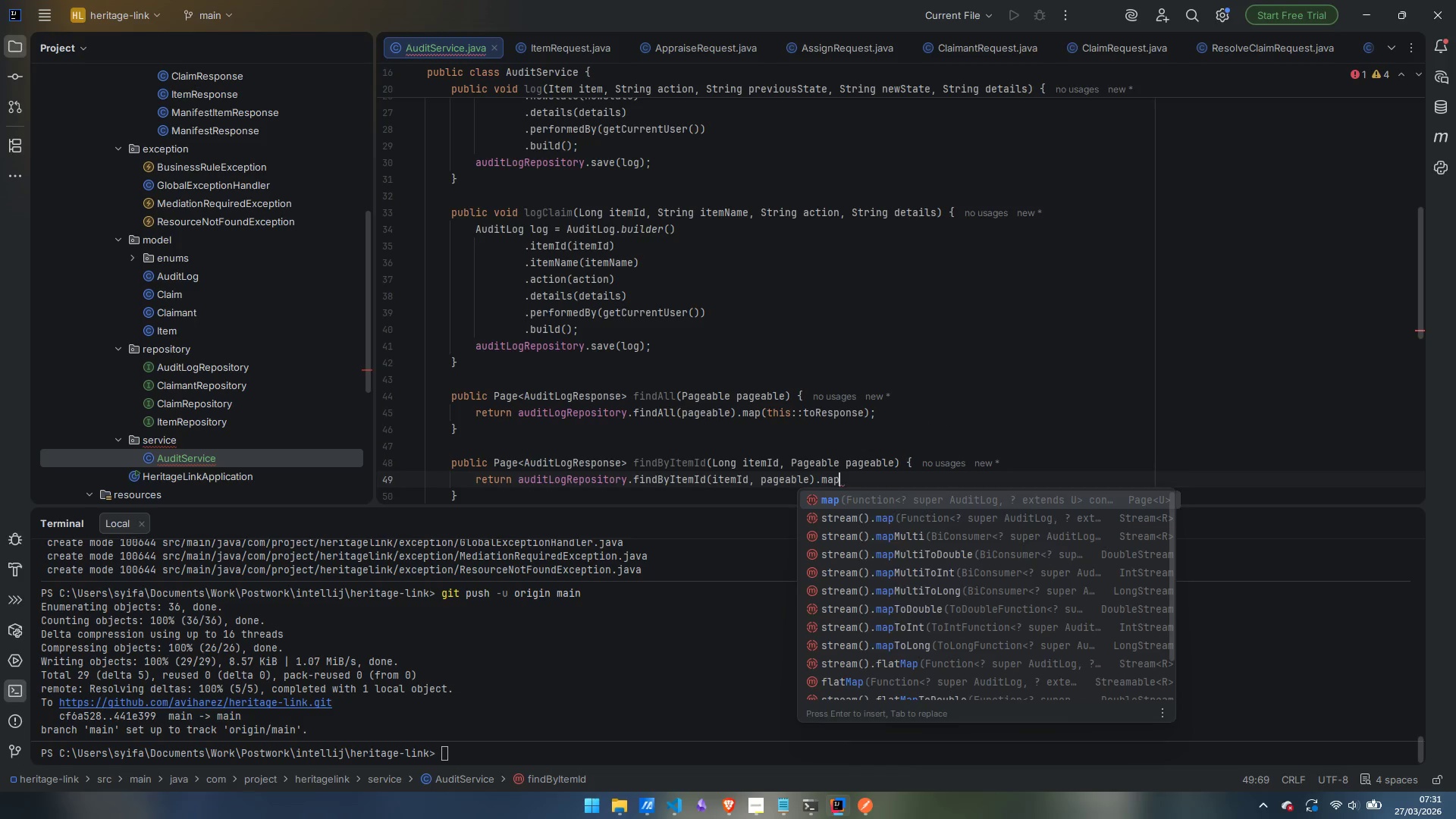 
key(Enter)
 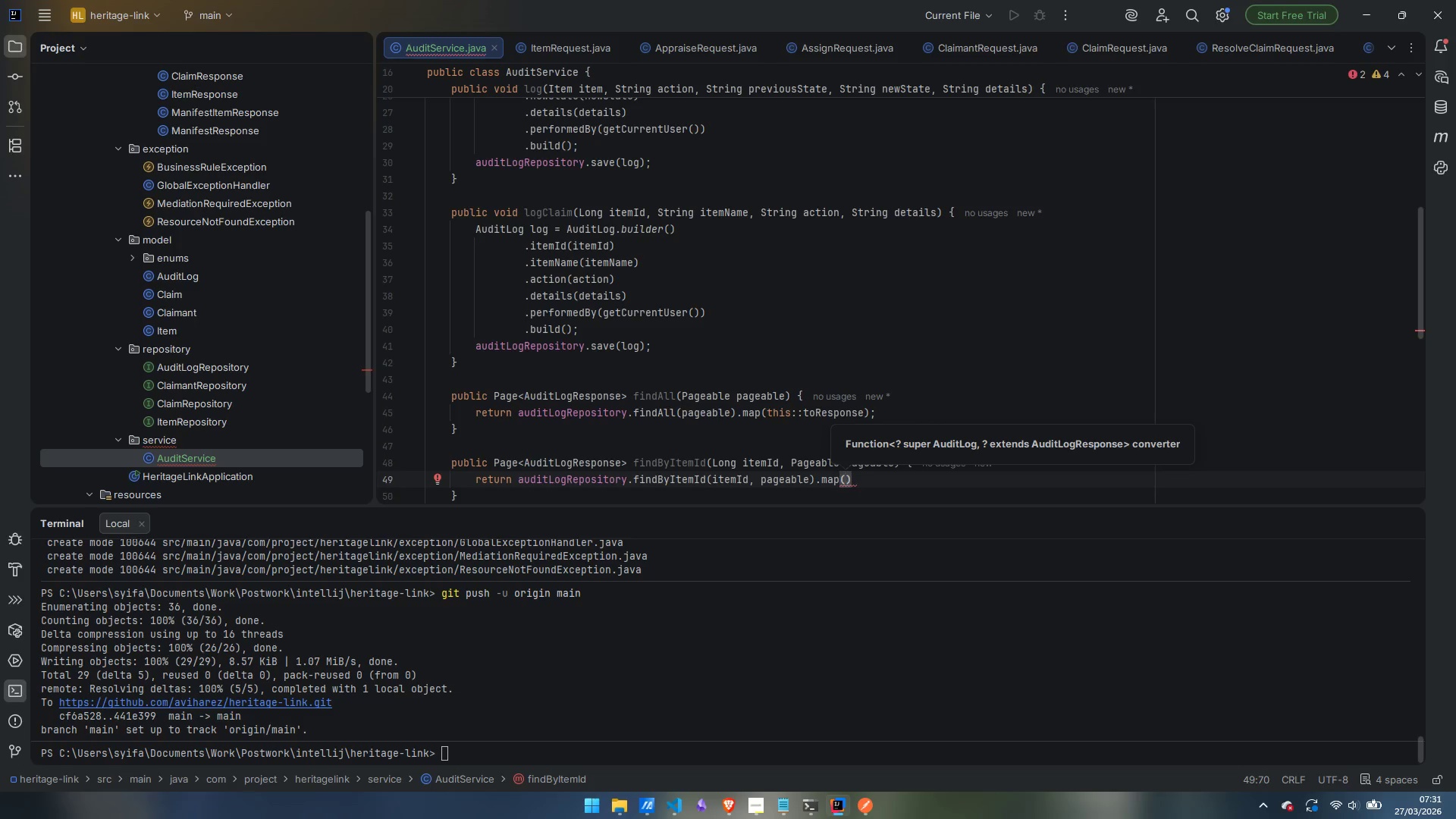 
type(this::toRes)
 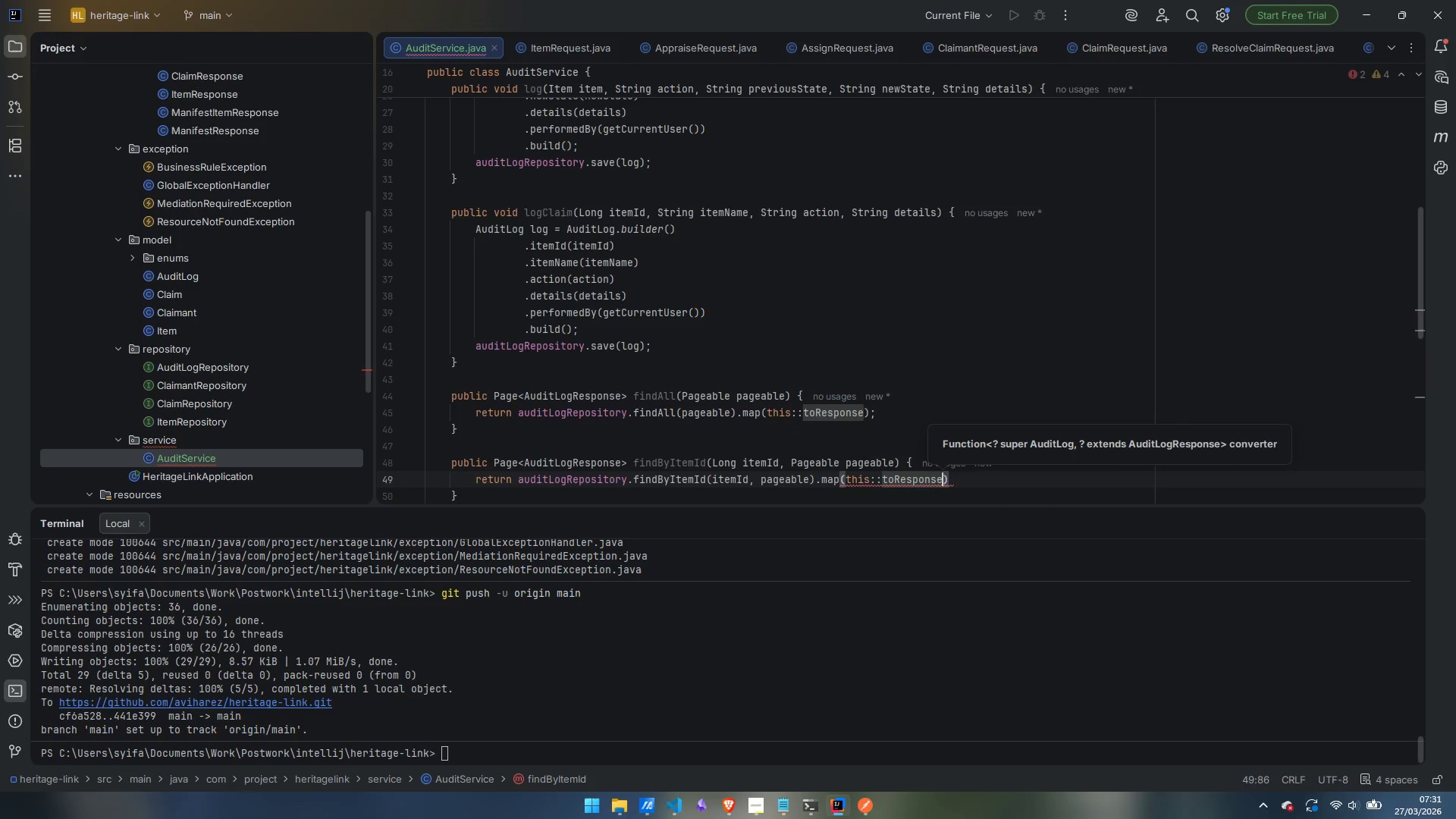 
 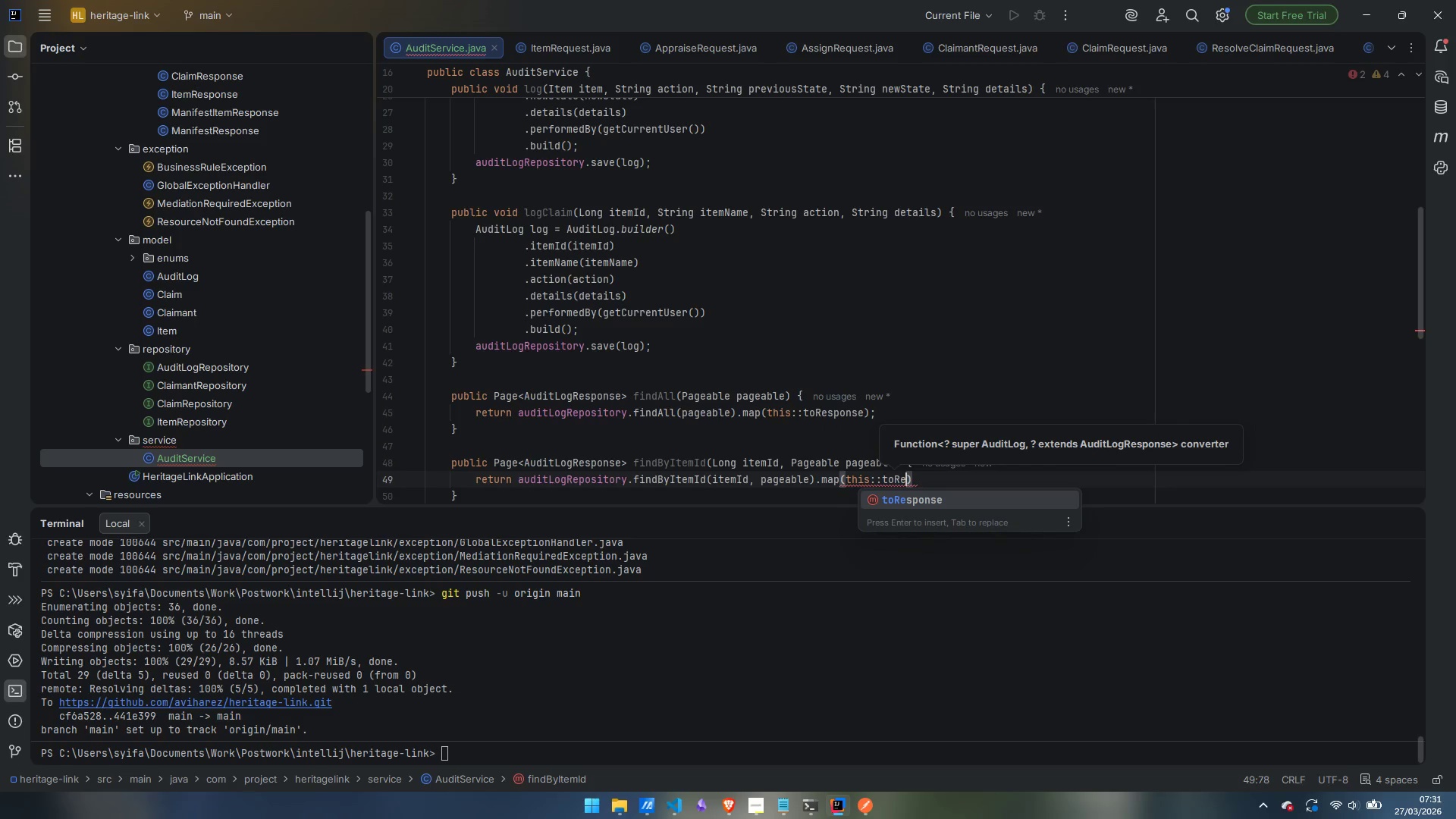 
key(Enter)
 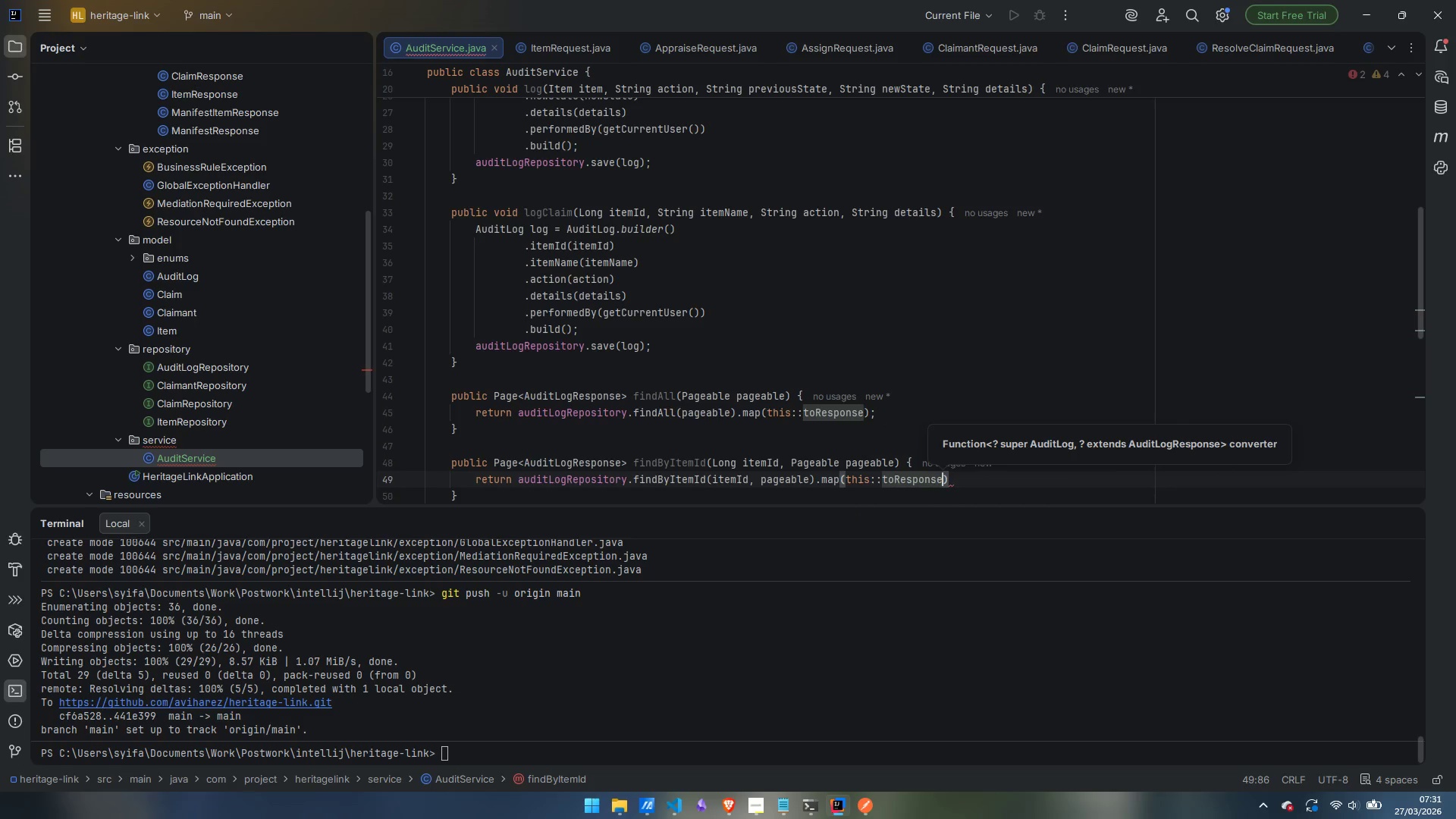 
key(ArrowRight)
 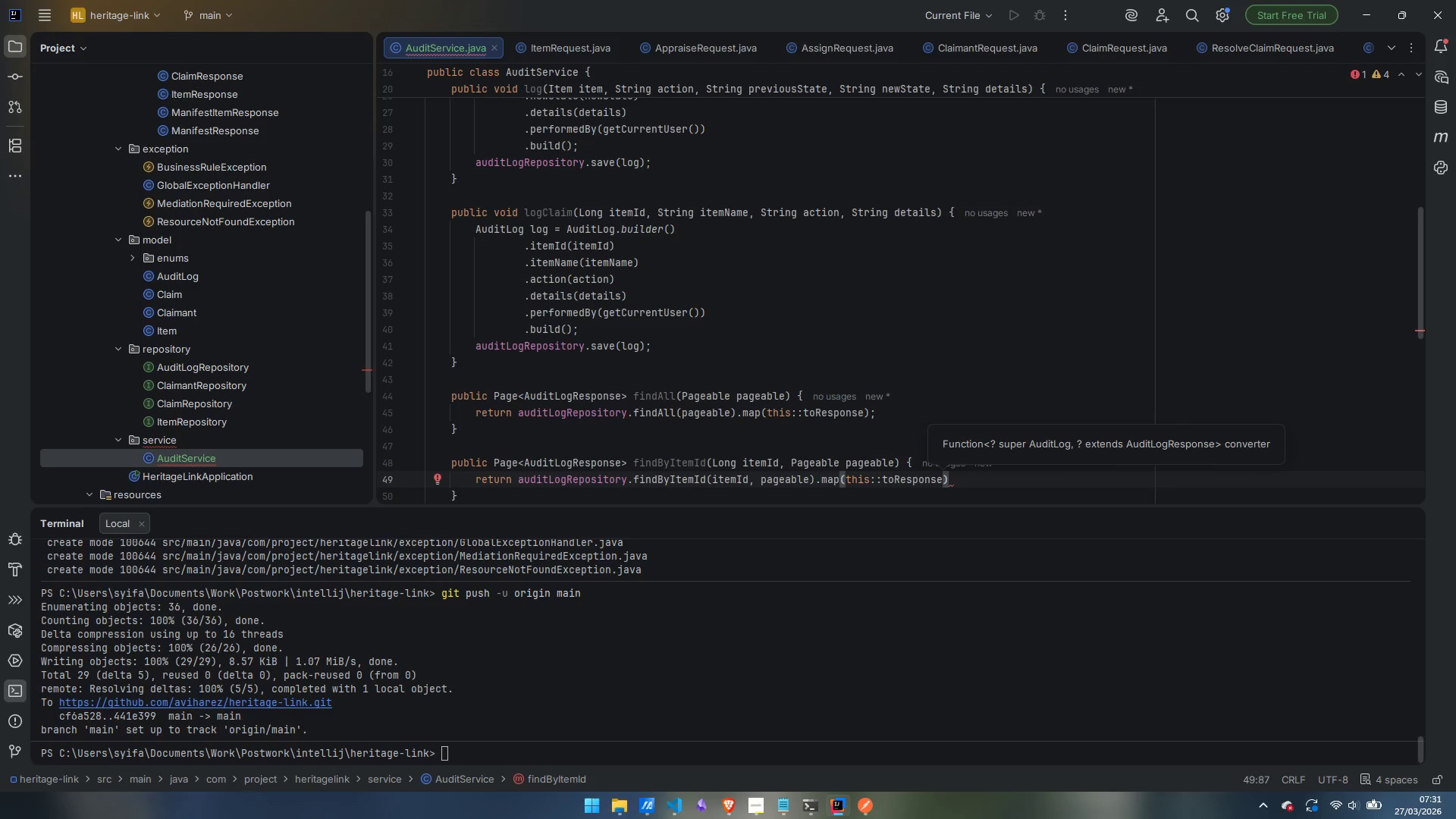 
key(Semicolon)
 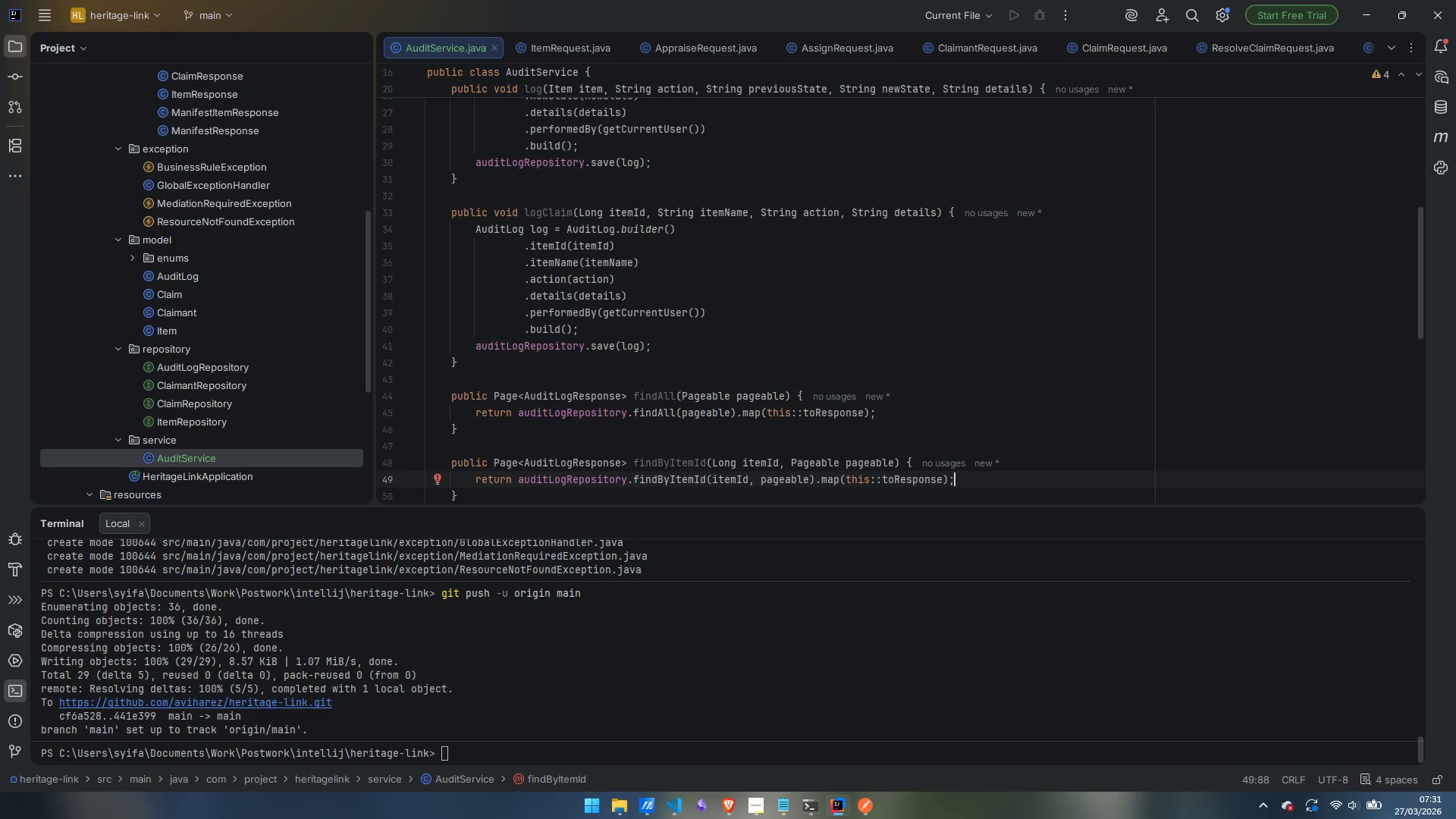 
wait(10.66)
 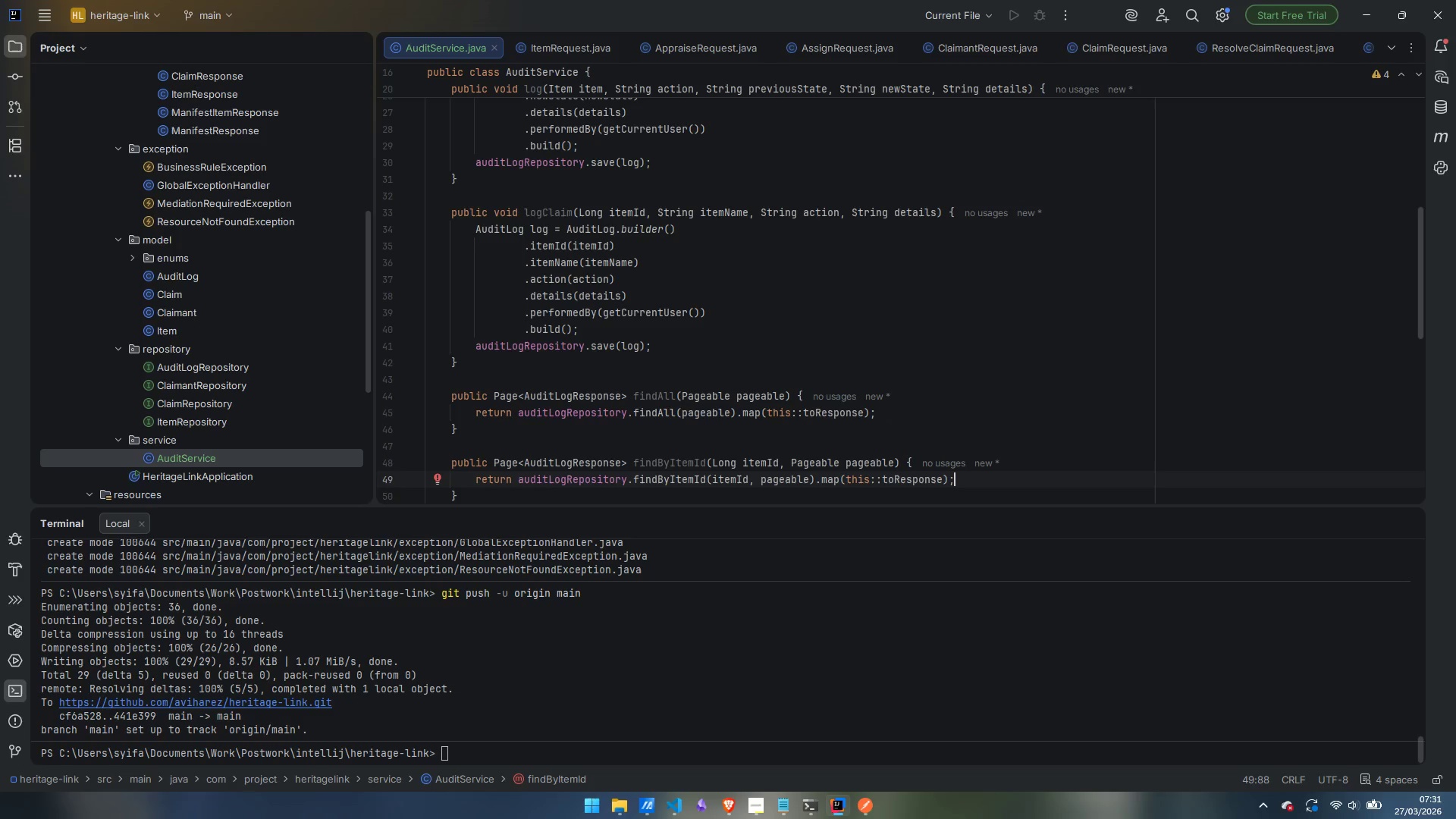 
scroll: coordinate [680, 246], scroll_direction: down, amount: 4.0
 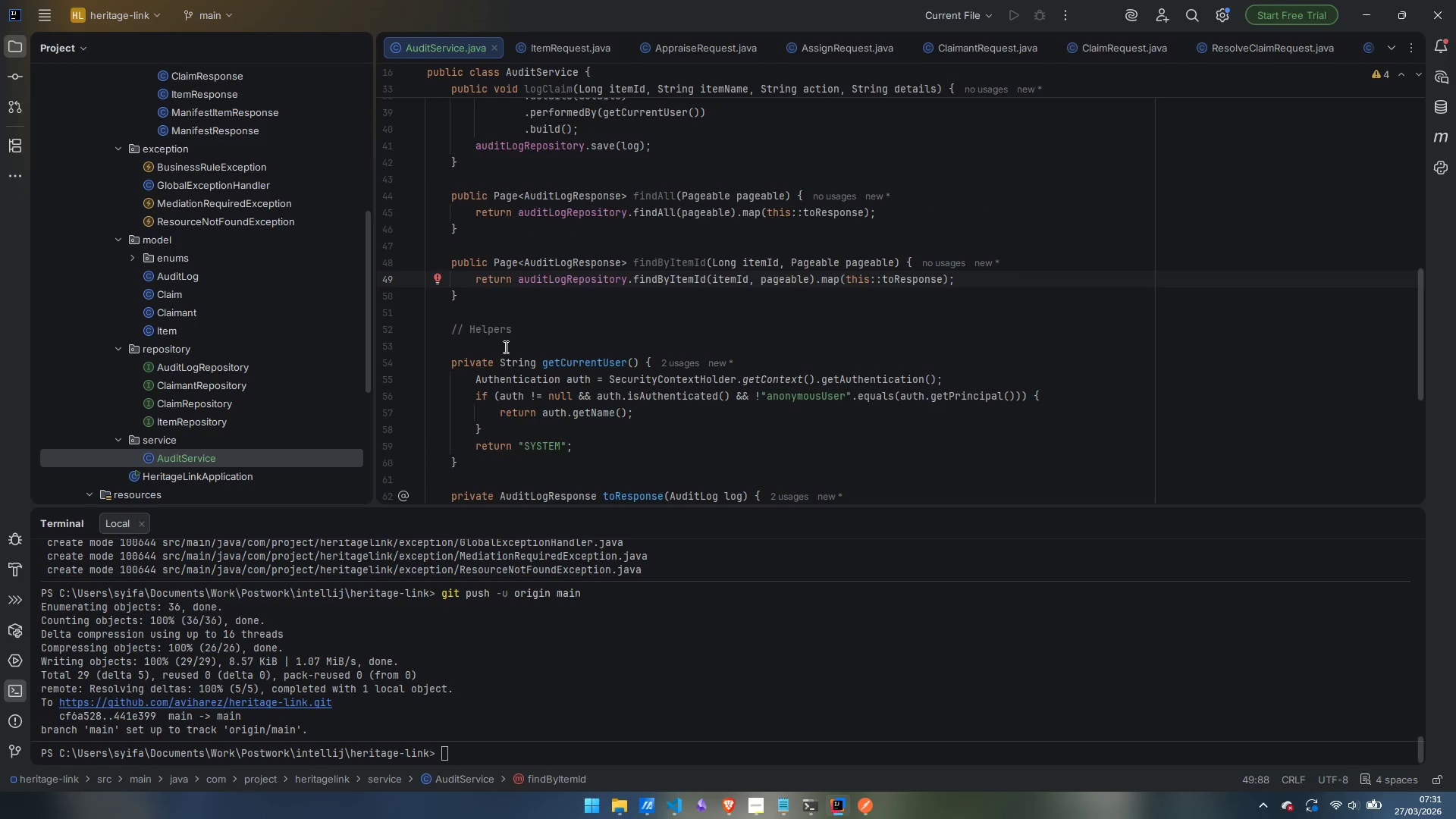 
left_click([504, 347])
 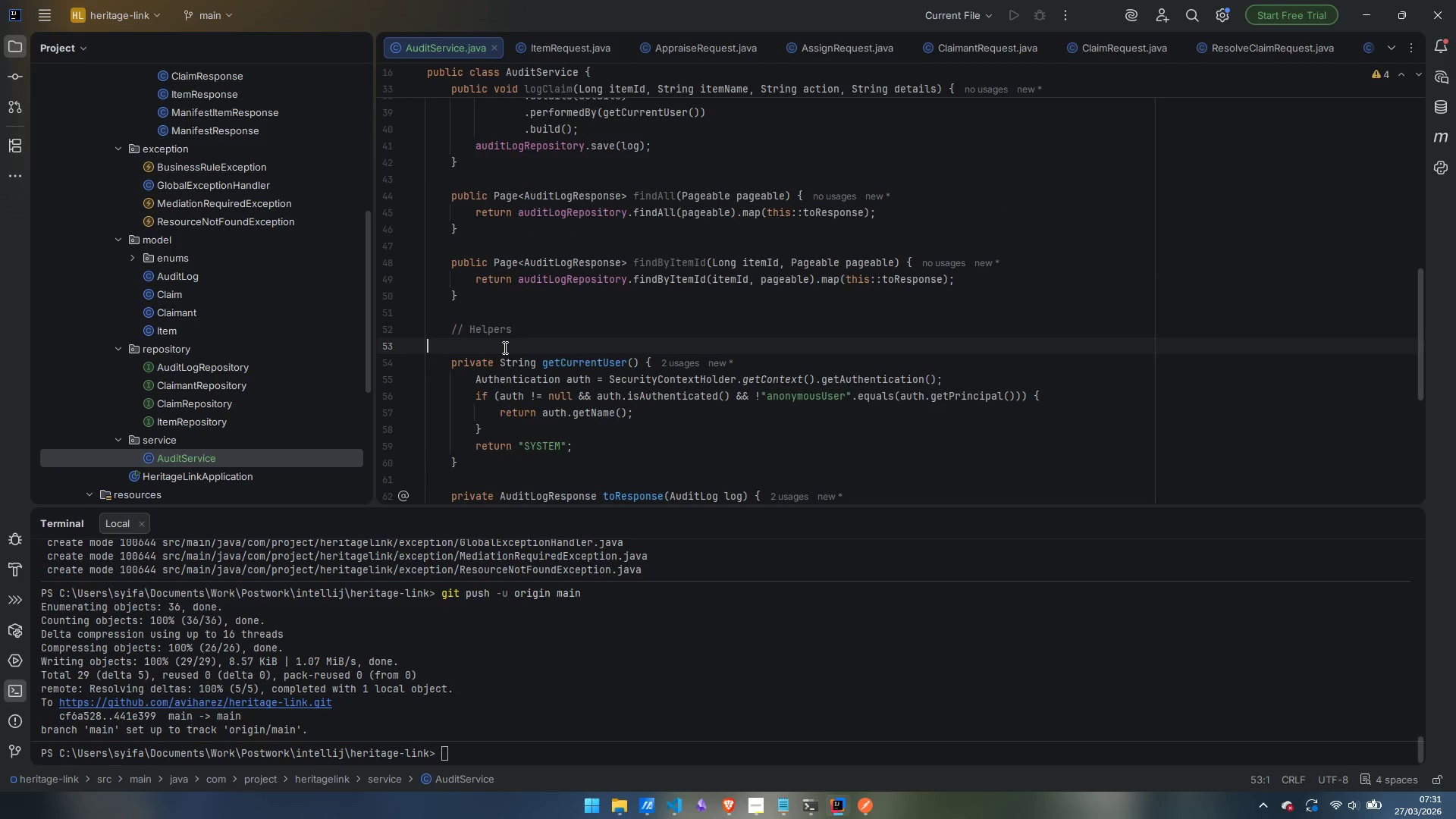 
key(Enter)
 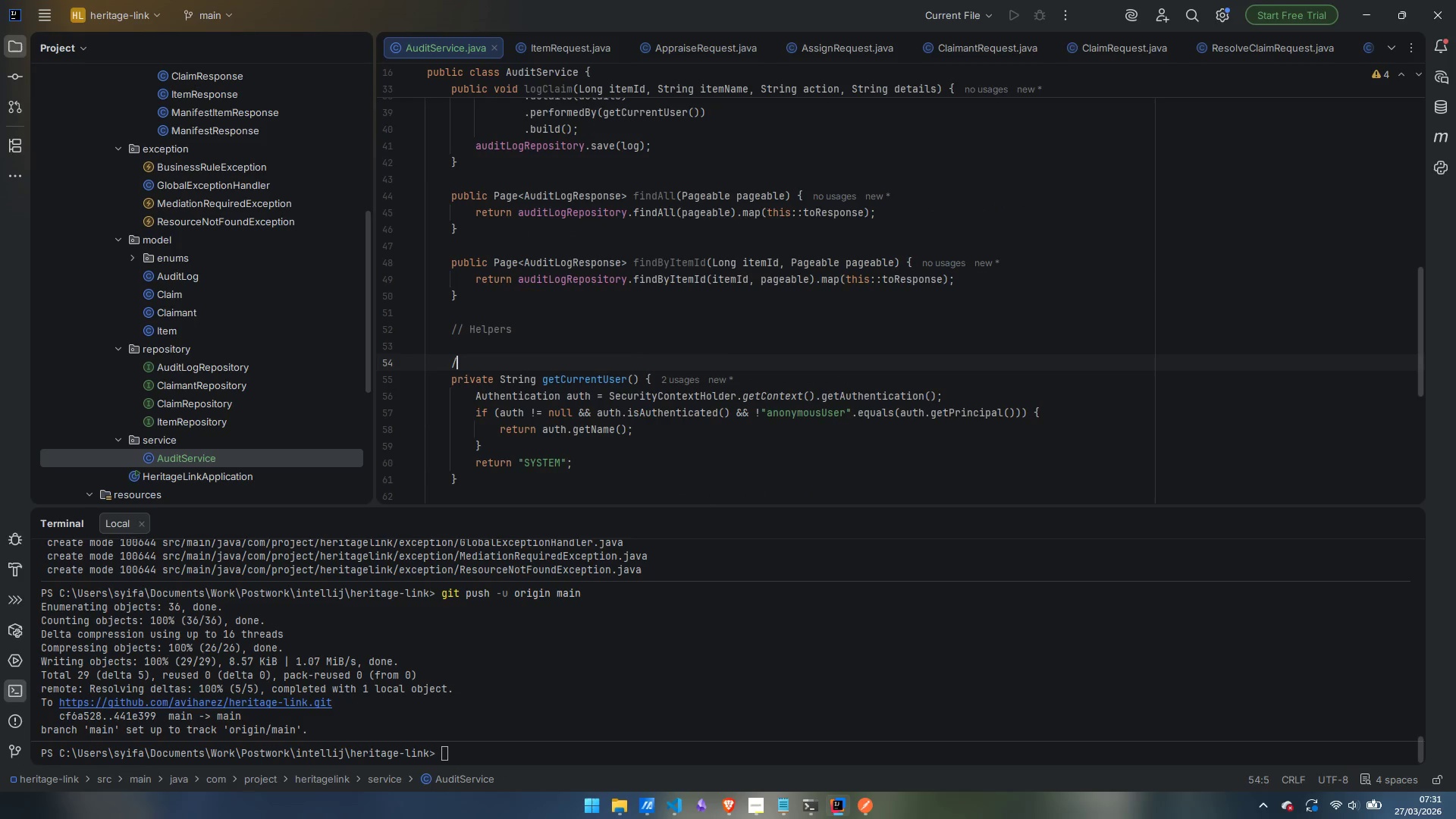 
type(/**)
 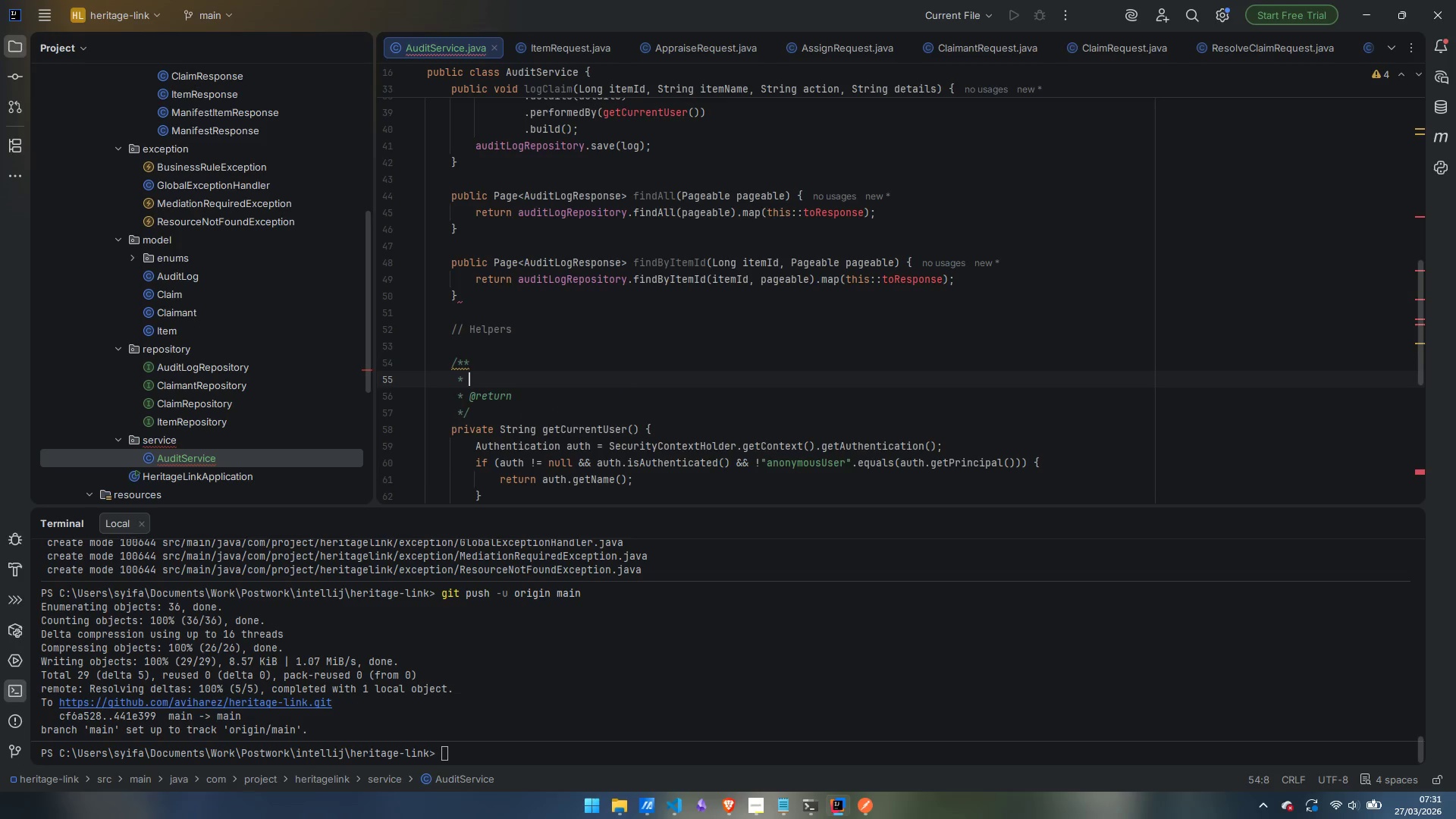 
 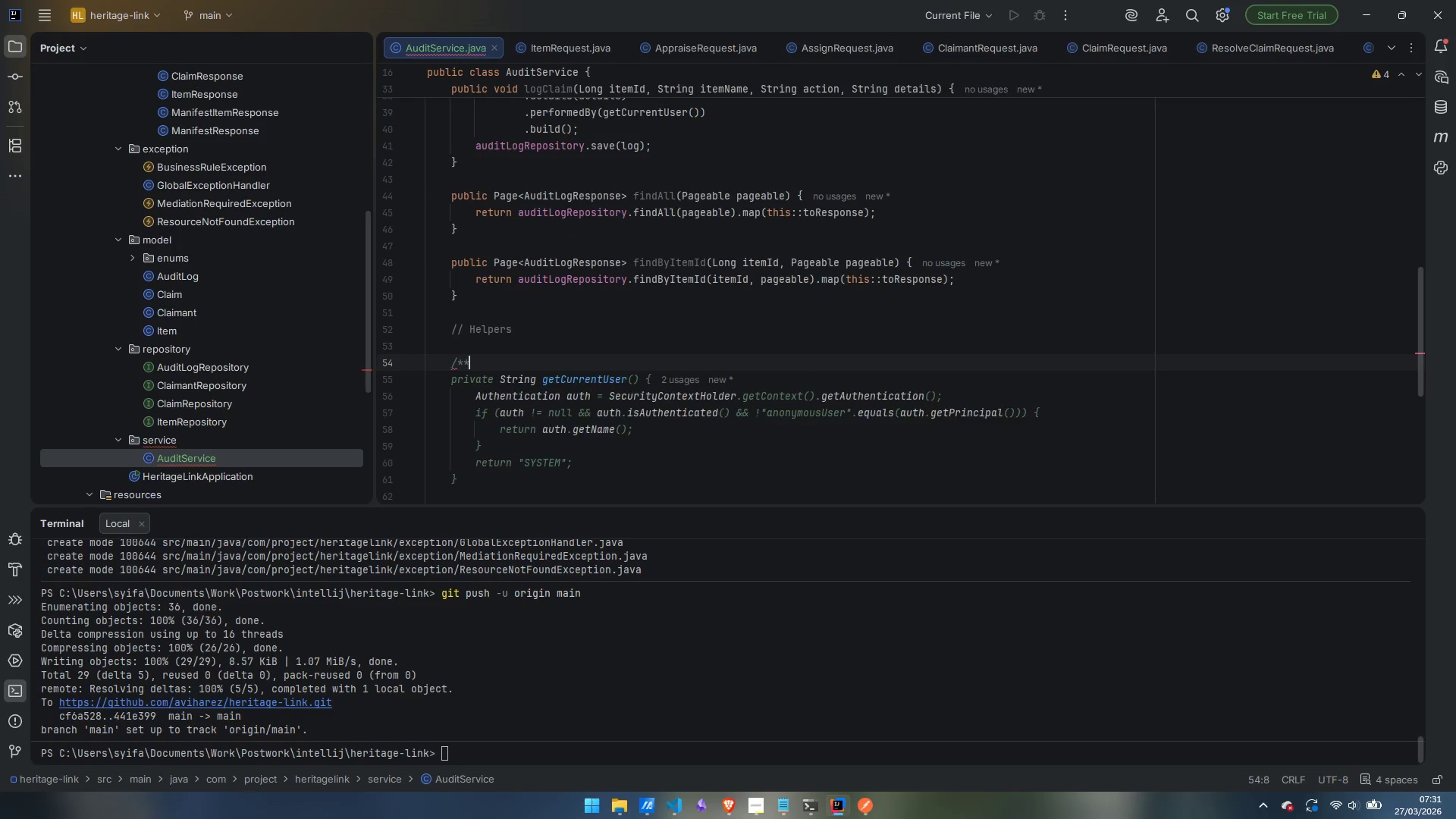 
key(Enter)
 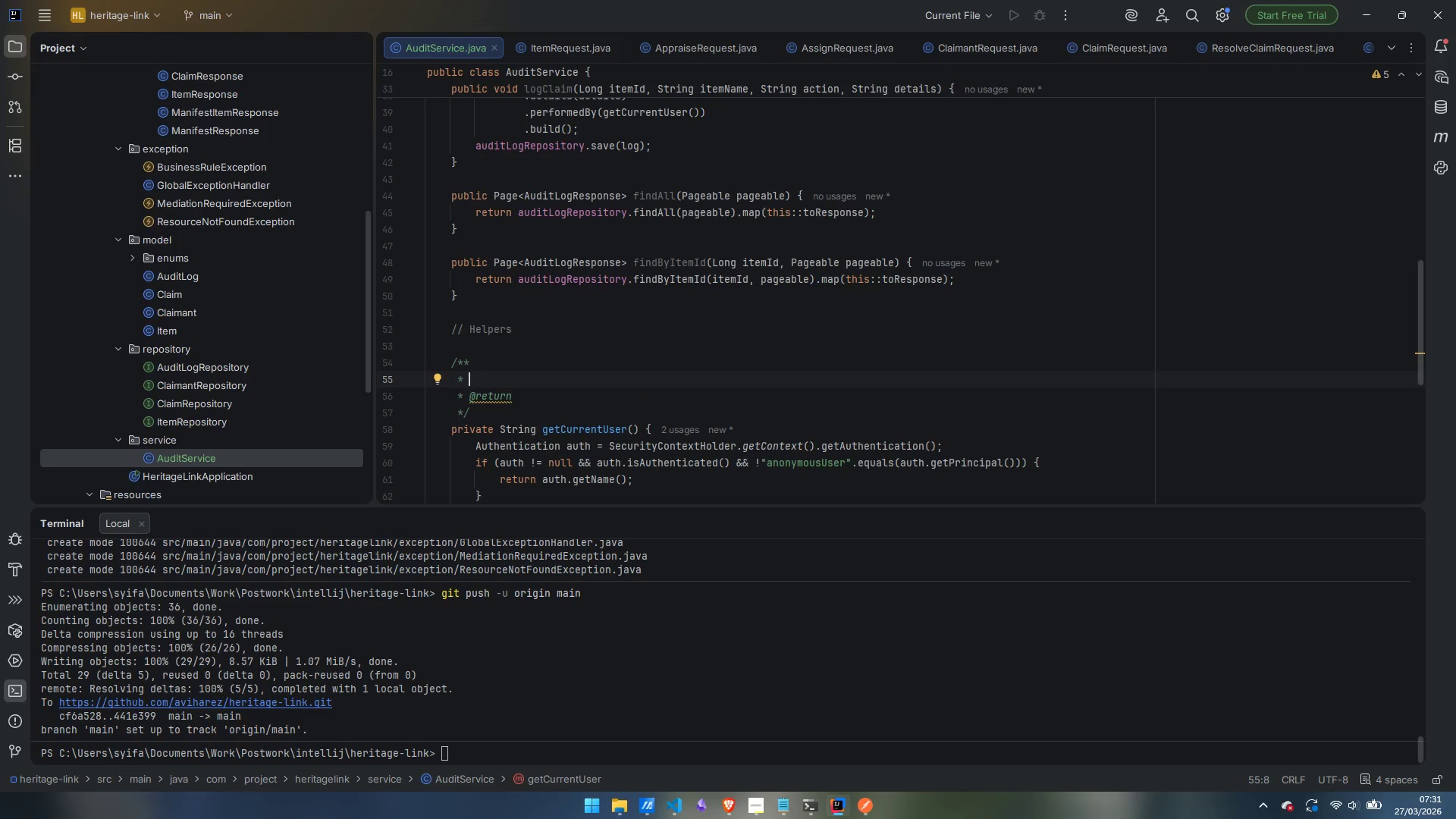 
type(Extract )
key(Backspace)
type(s the authenticated userame)
key(Backspace)
key(Backspace)
key(Backspace)
type(name from the Srping )
key(Backspace)
key(Backspace)
key(Backspace)
key(Backspace)
key(Backspace)
key(Backspace)
type(pring Securty)
key(Backspace)
key(Backspace)
type(ity context)
 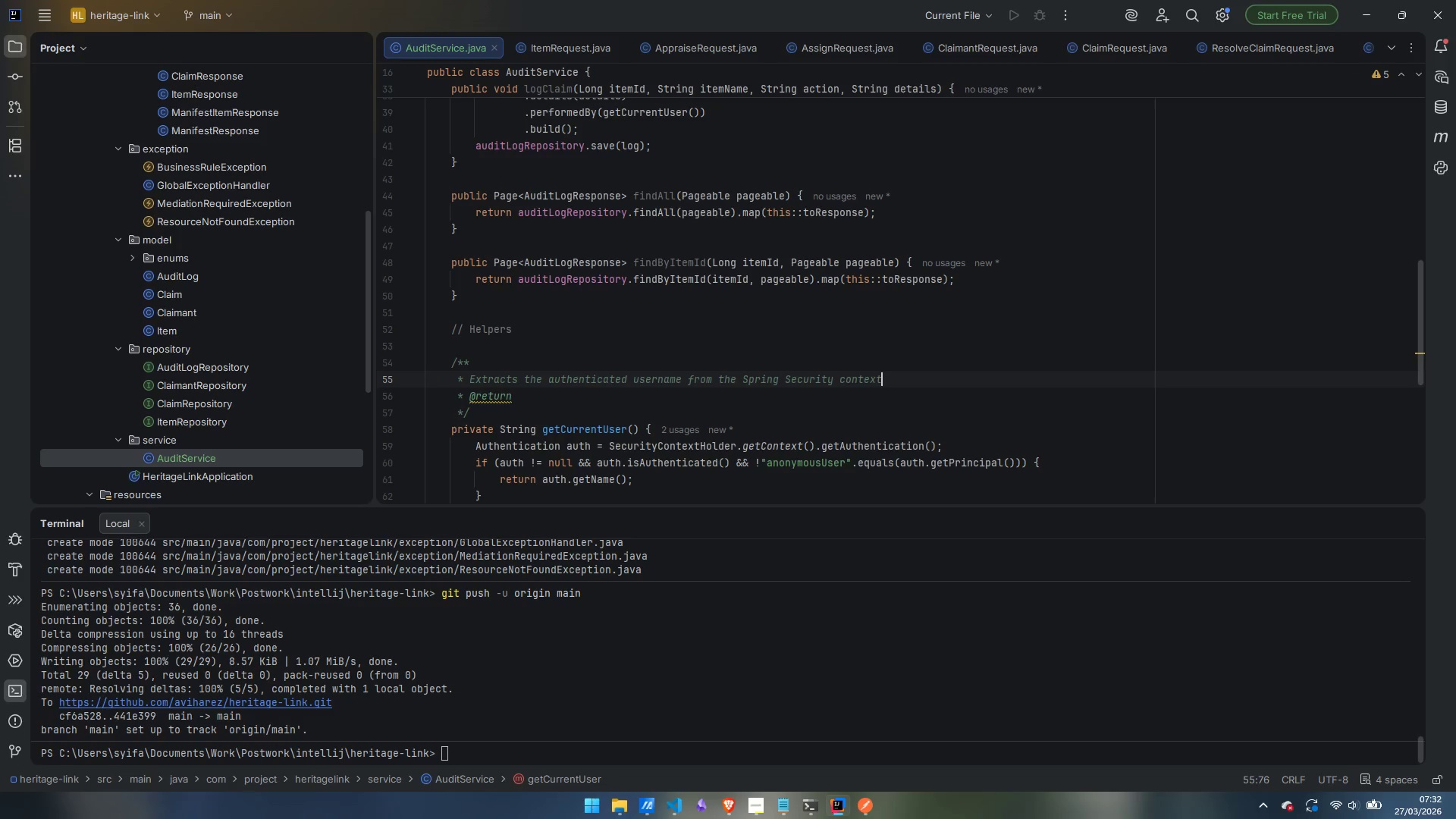 
key(Enter)
 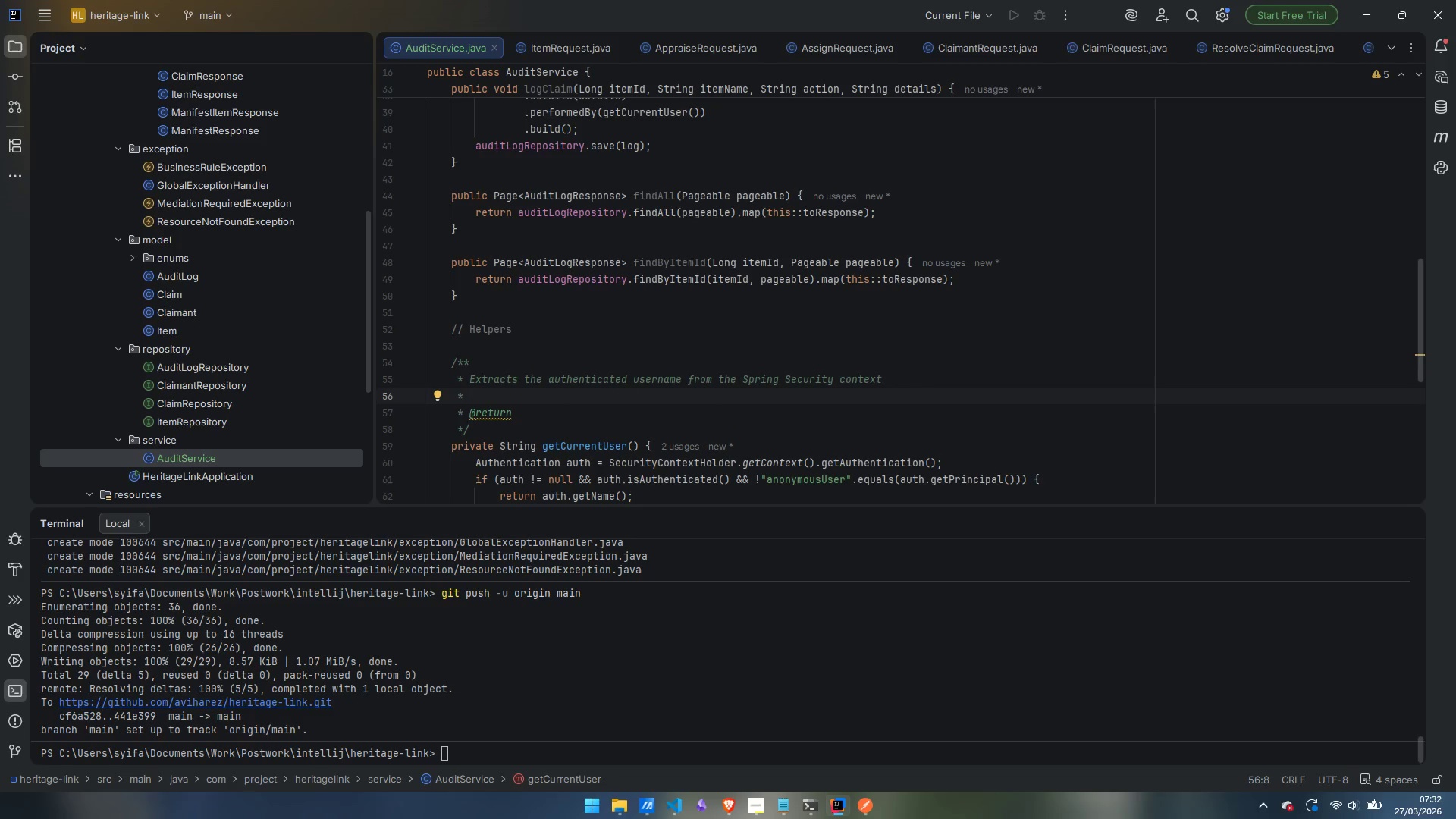 
type(Falls back to "SYSTEM" for internal/programmatic)
 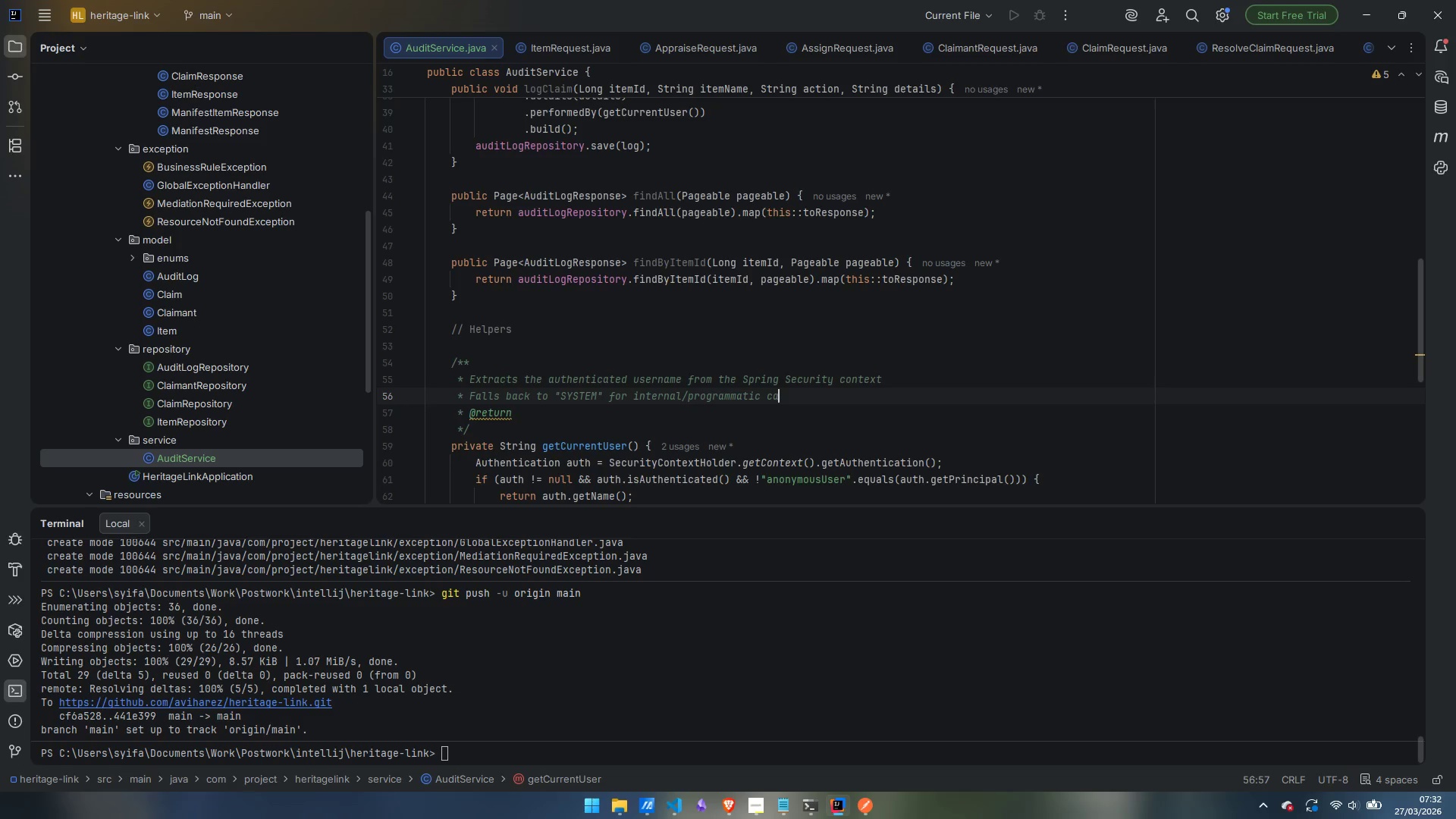 
 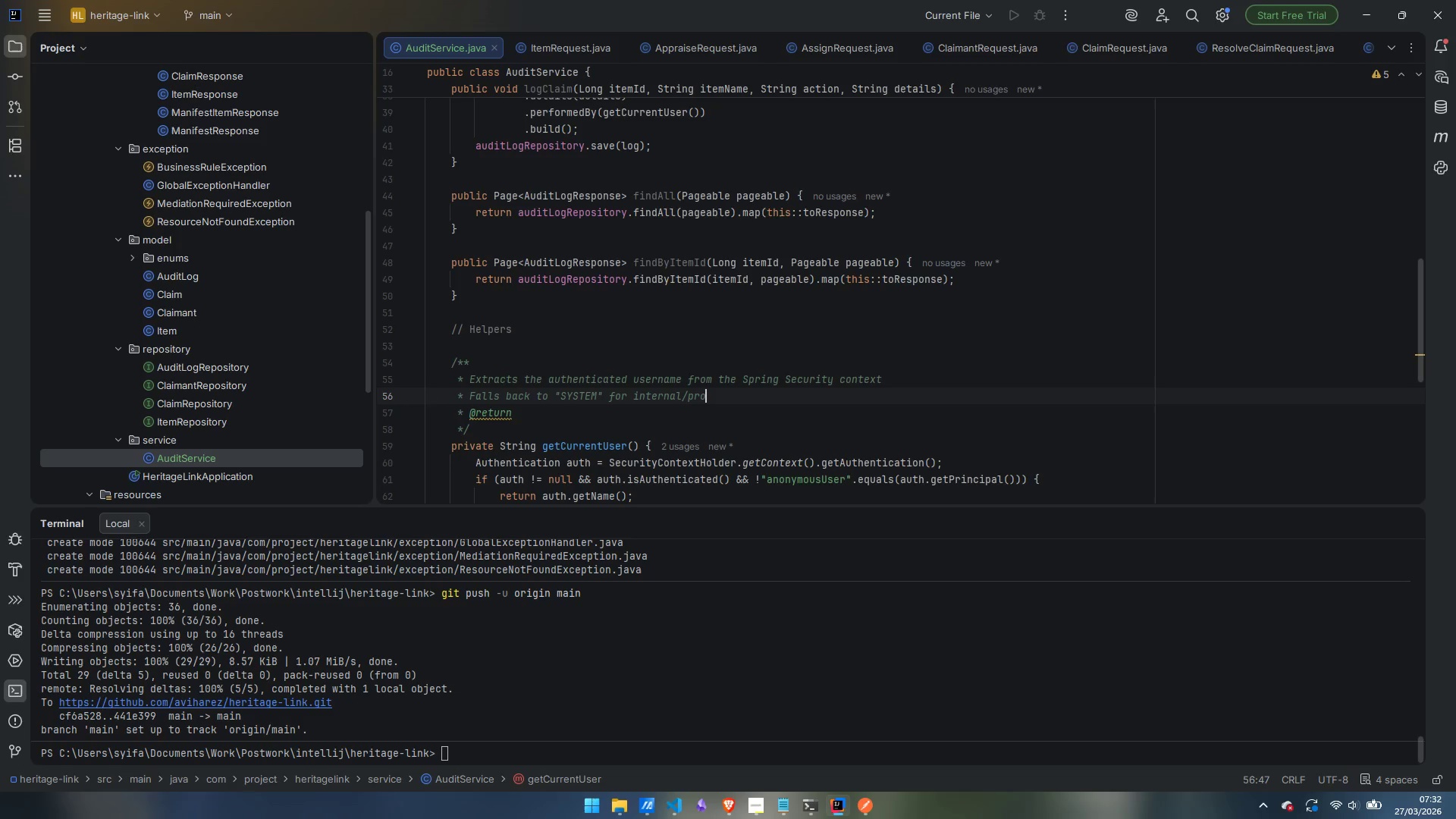 
type( calls)
 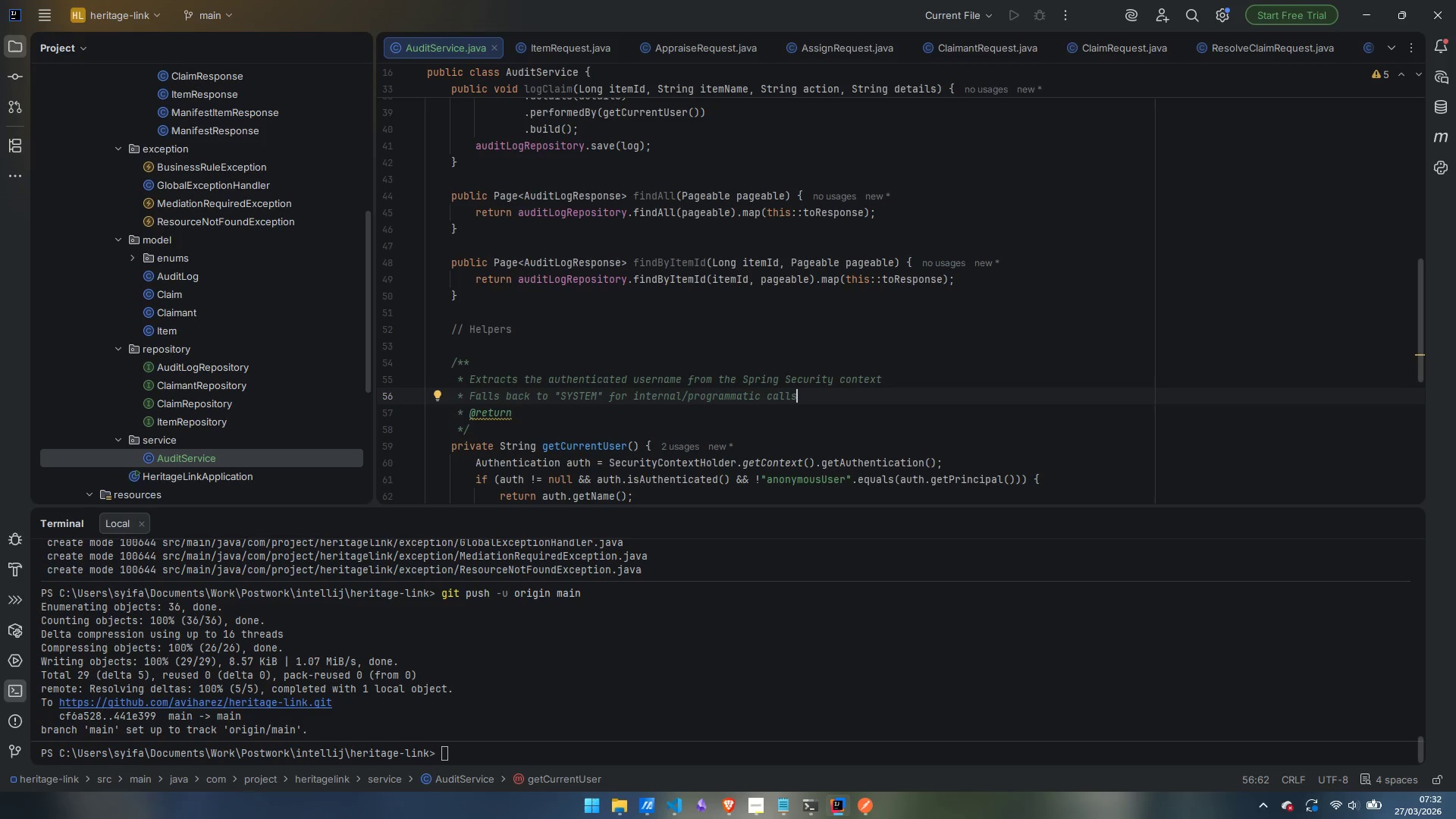 
wait(10.36)
 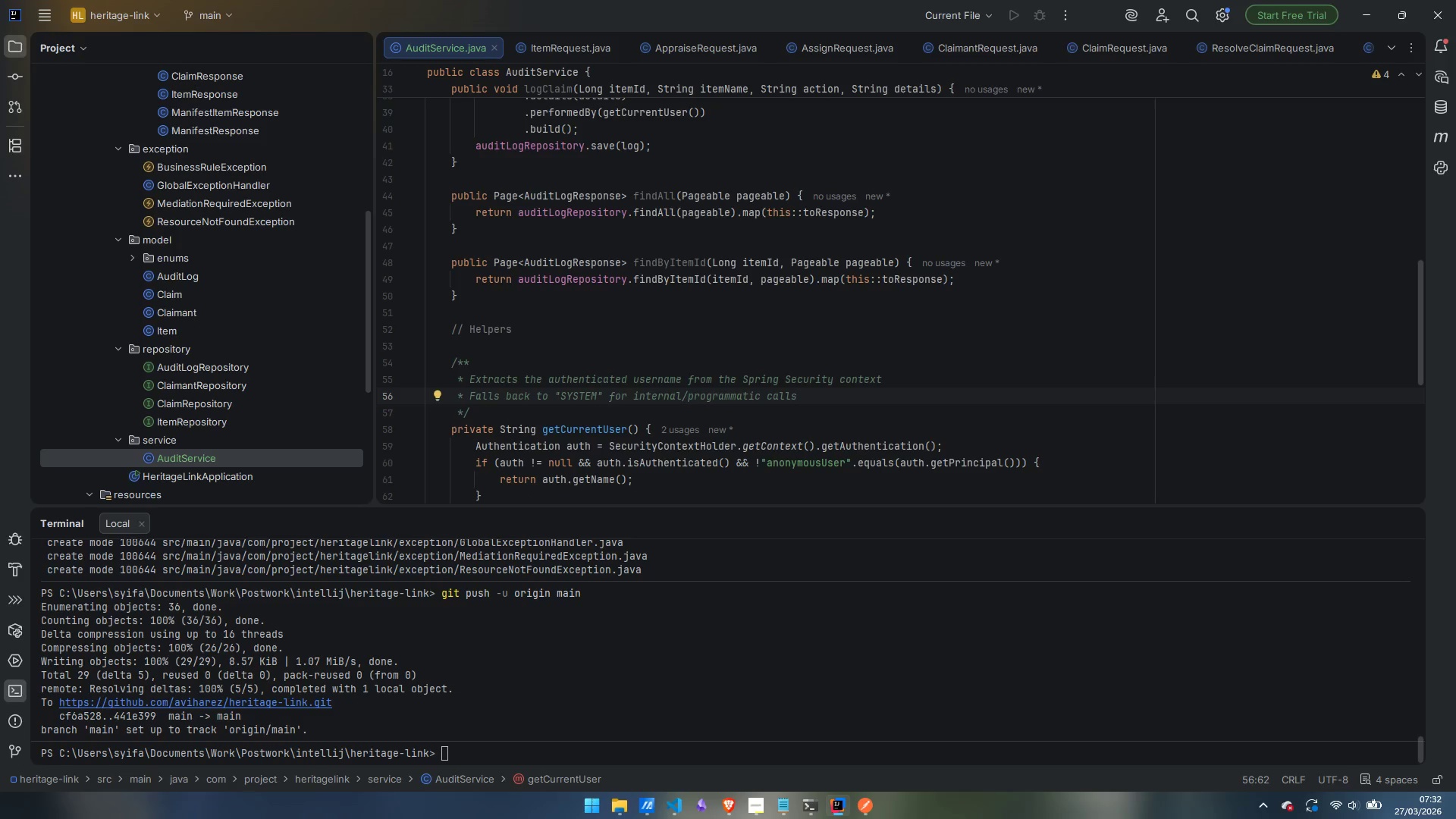 
scroll: coordinate [797, 334], scroll_direction: down, amount: 5.0
 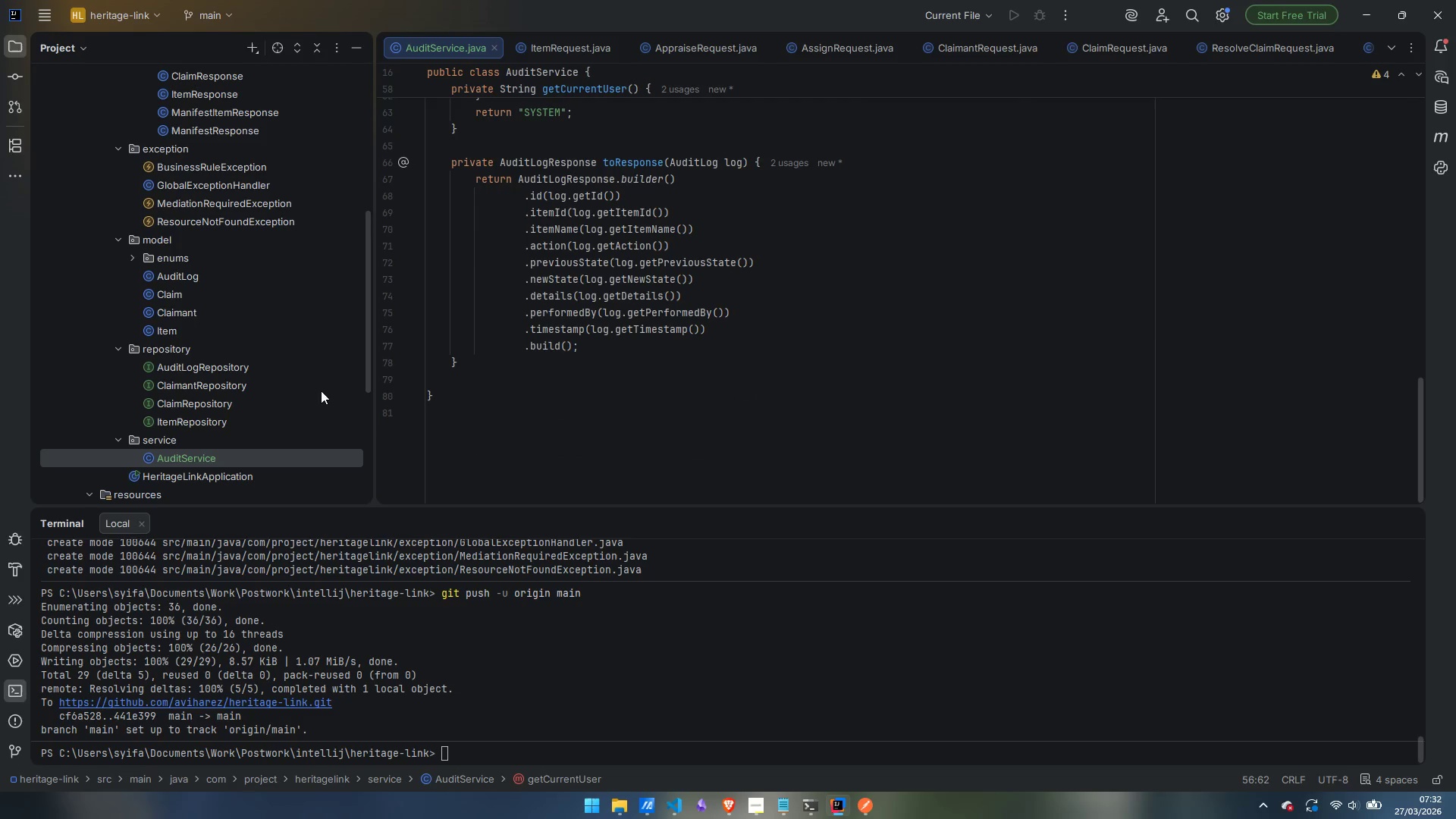 
key(ArrowDown)
 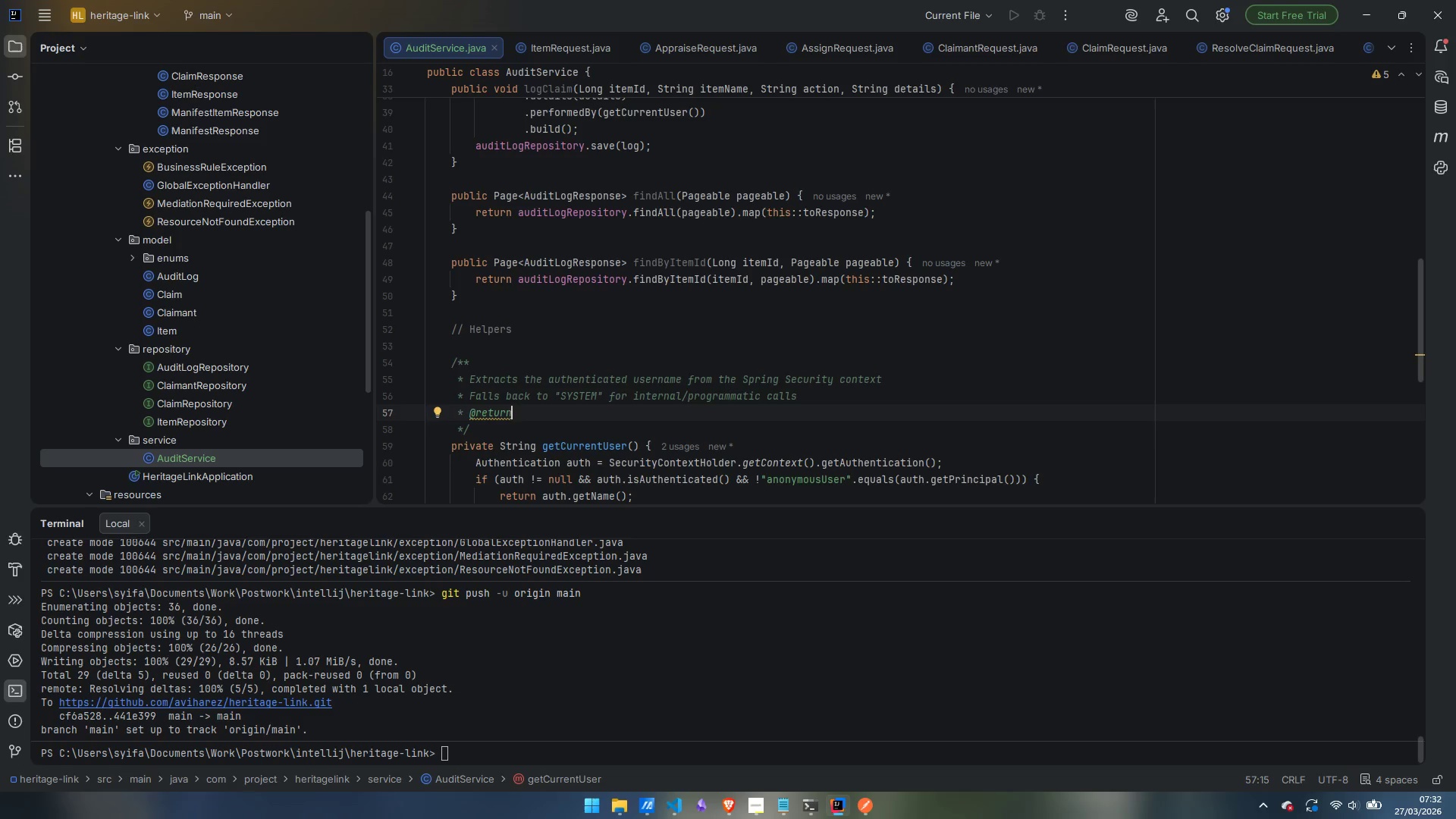 
key(Control+Backspace)
 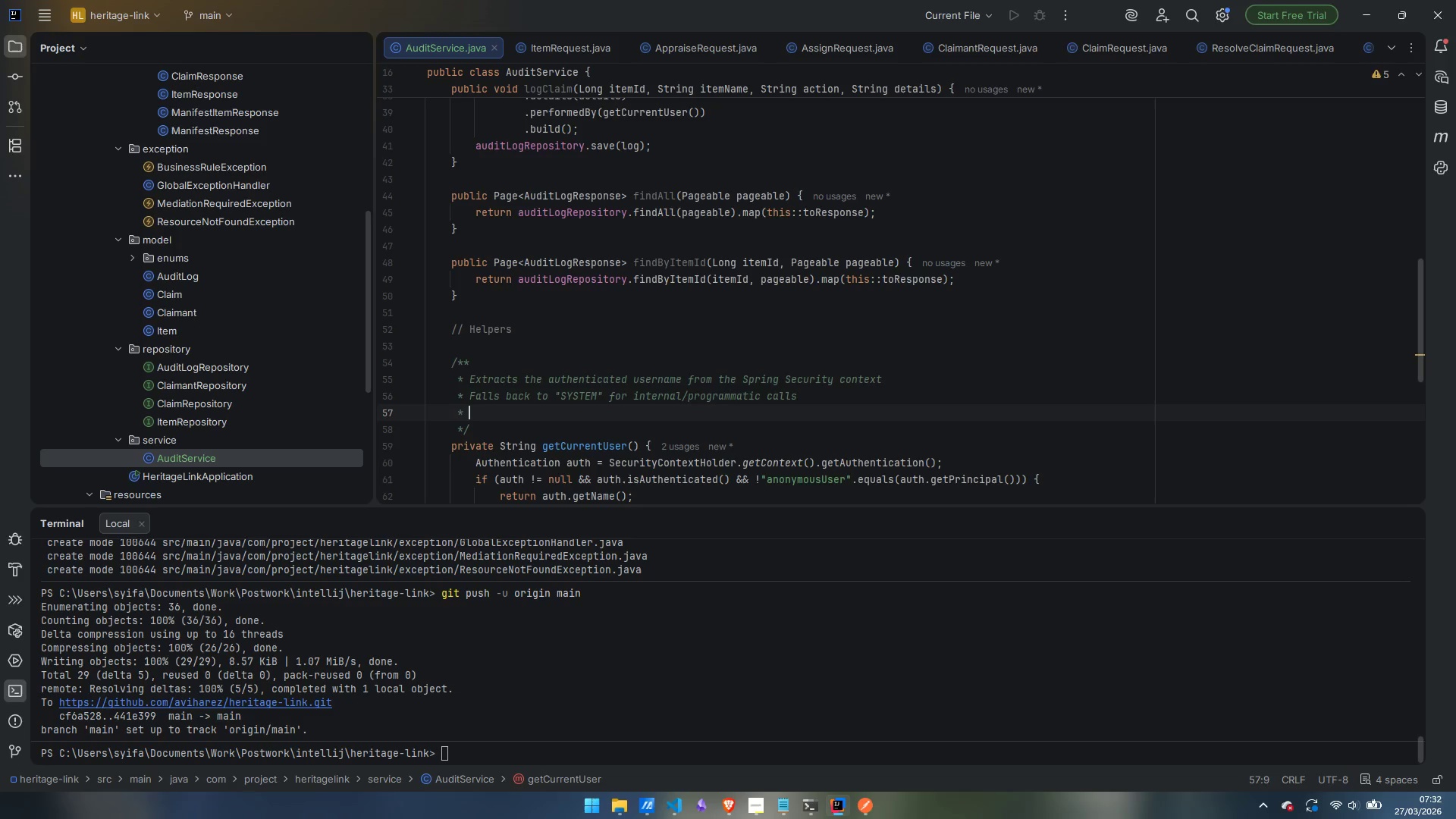 
key(Control+Backspace)
 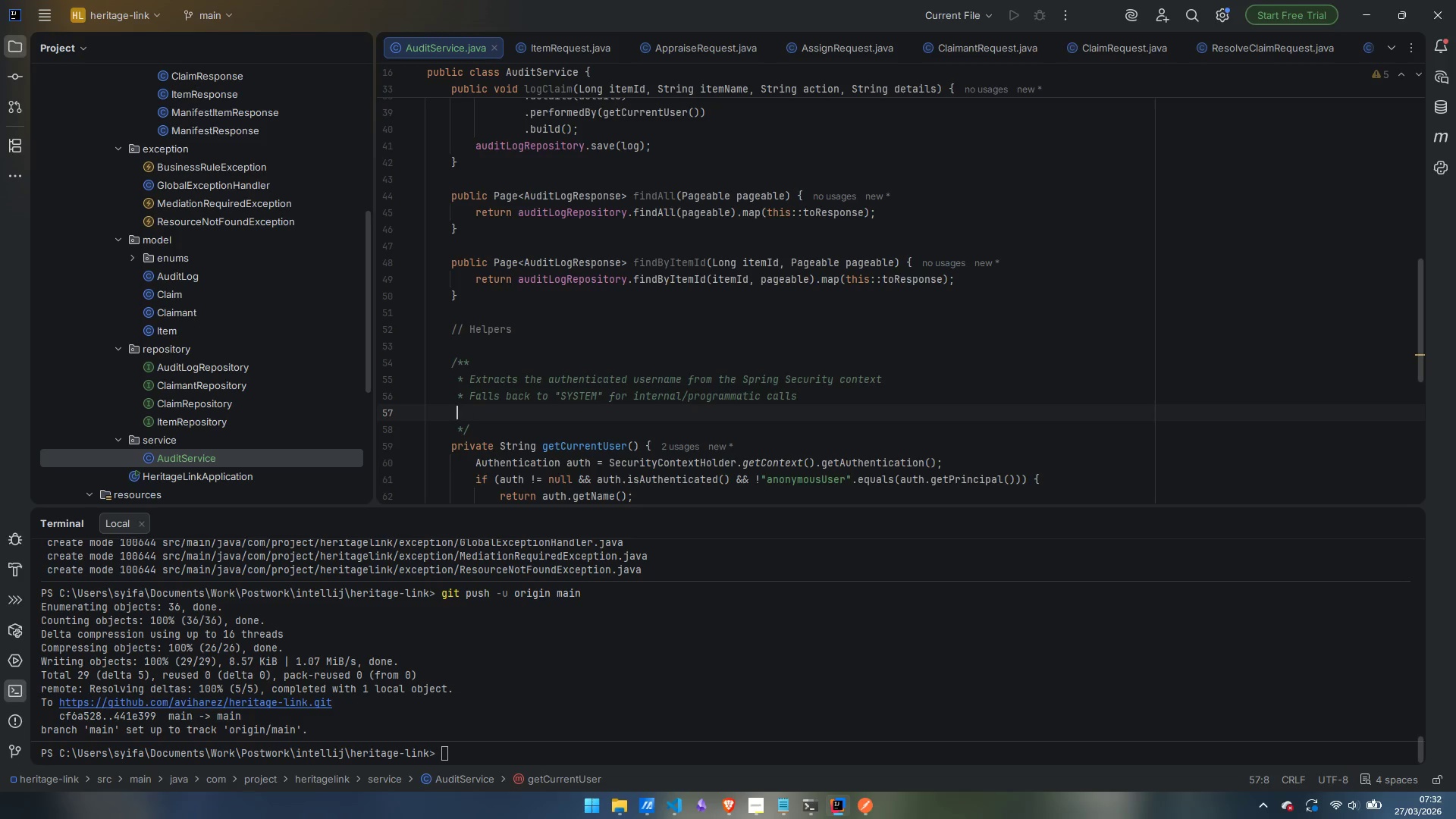 
key(Control+Backspace)
 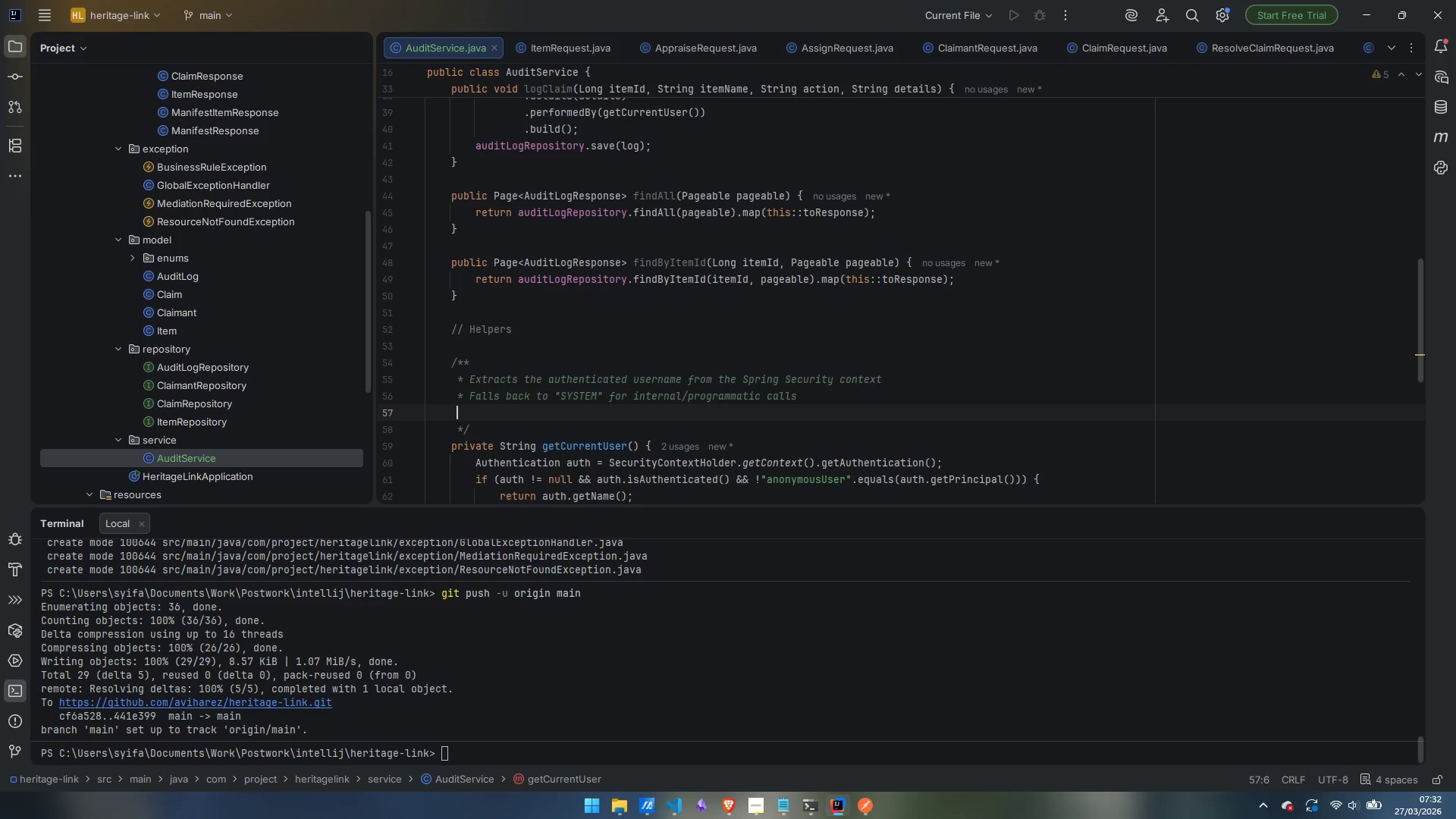 
key(Control+Backspace)
 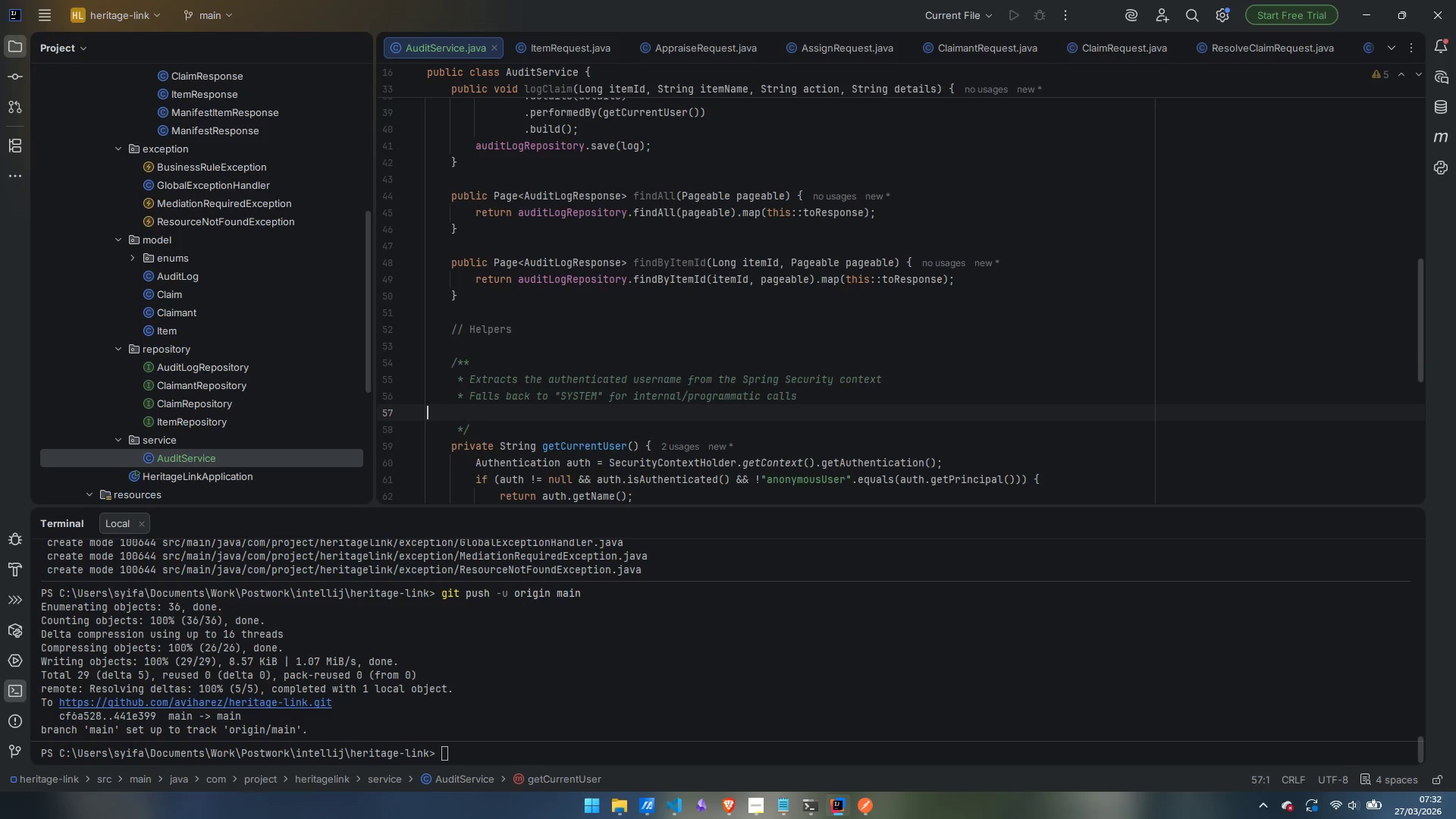 
key(Backspace)
 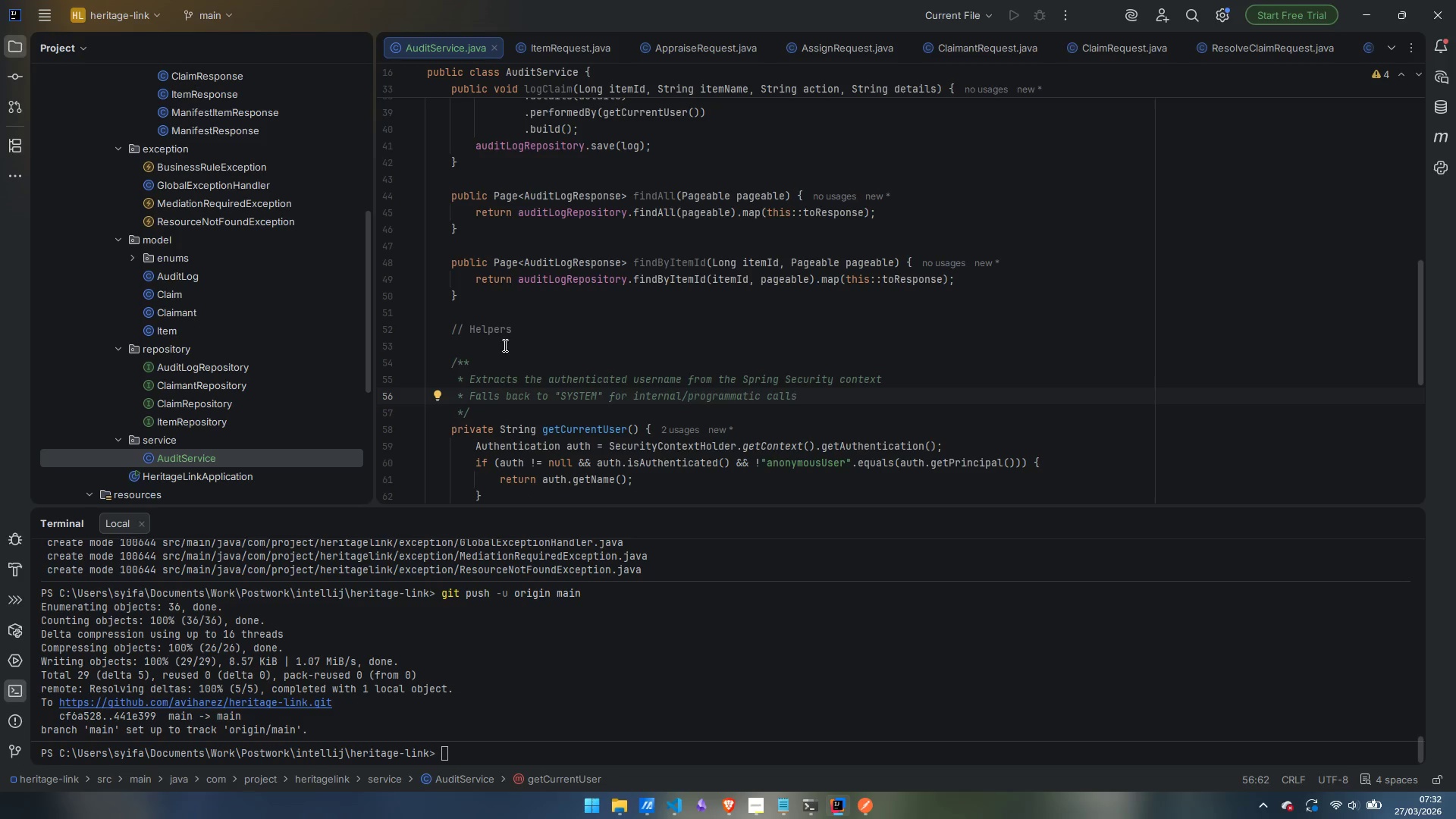 
wait(16.03)
 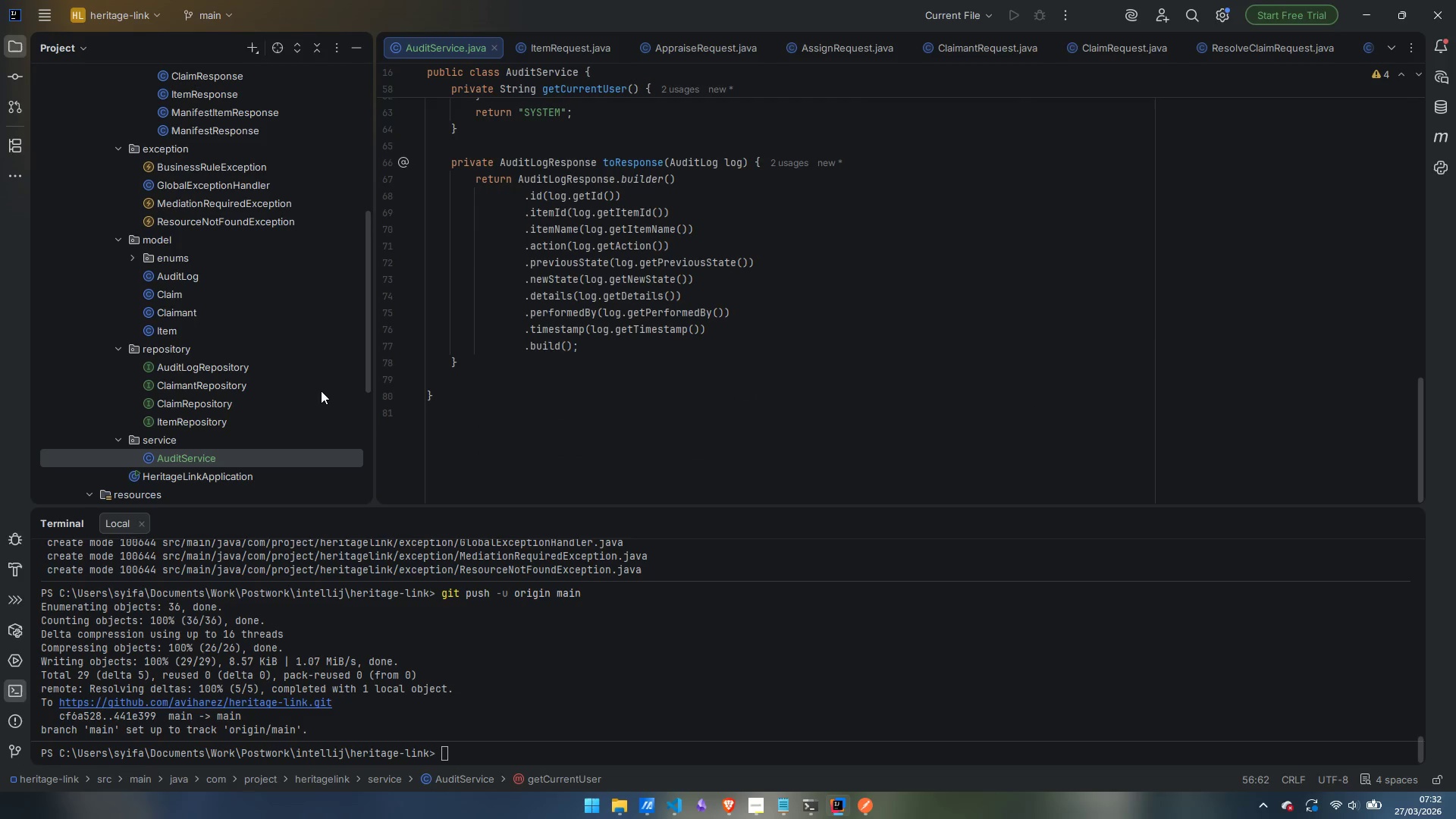 
right_click([180, 439])
 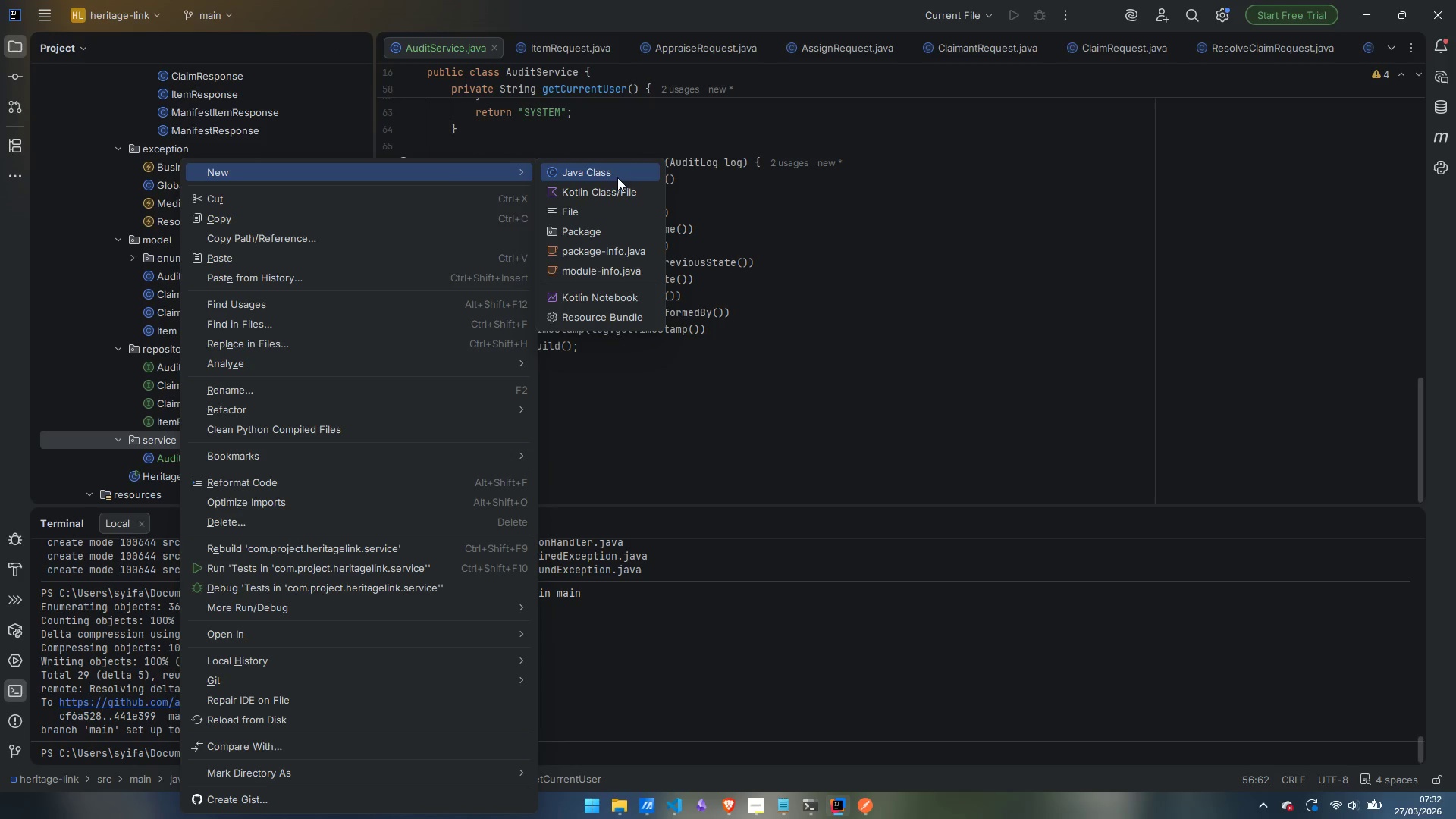 
left_click([619, 178])
 